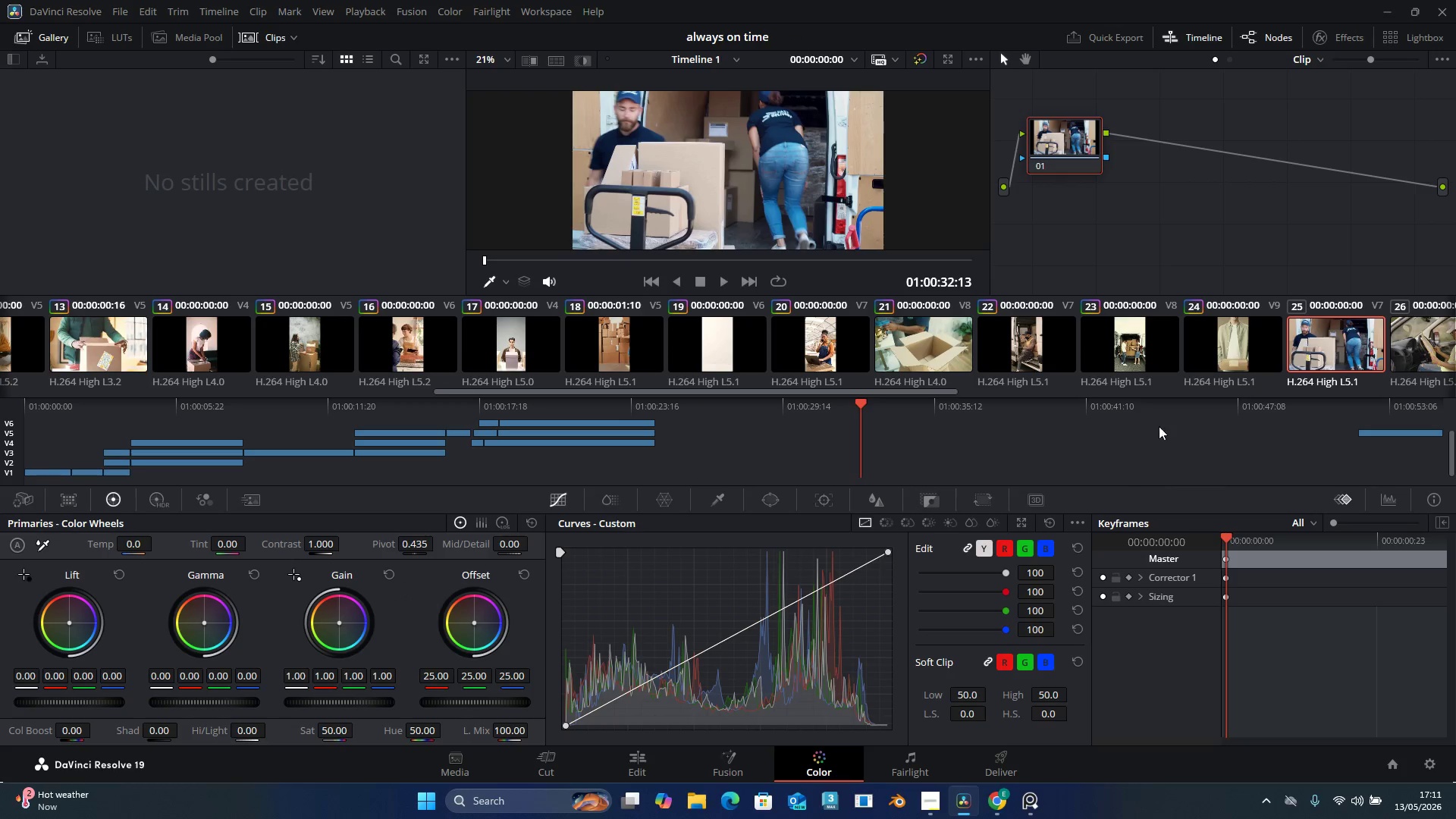 
scroll: coordinate [1328, 353], scroll_direction: down, amount: 1.0
 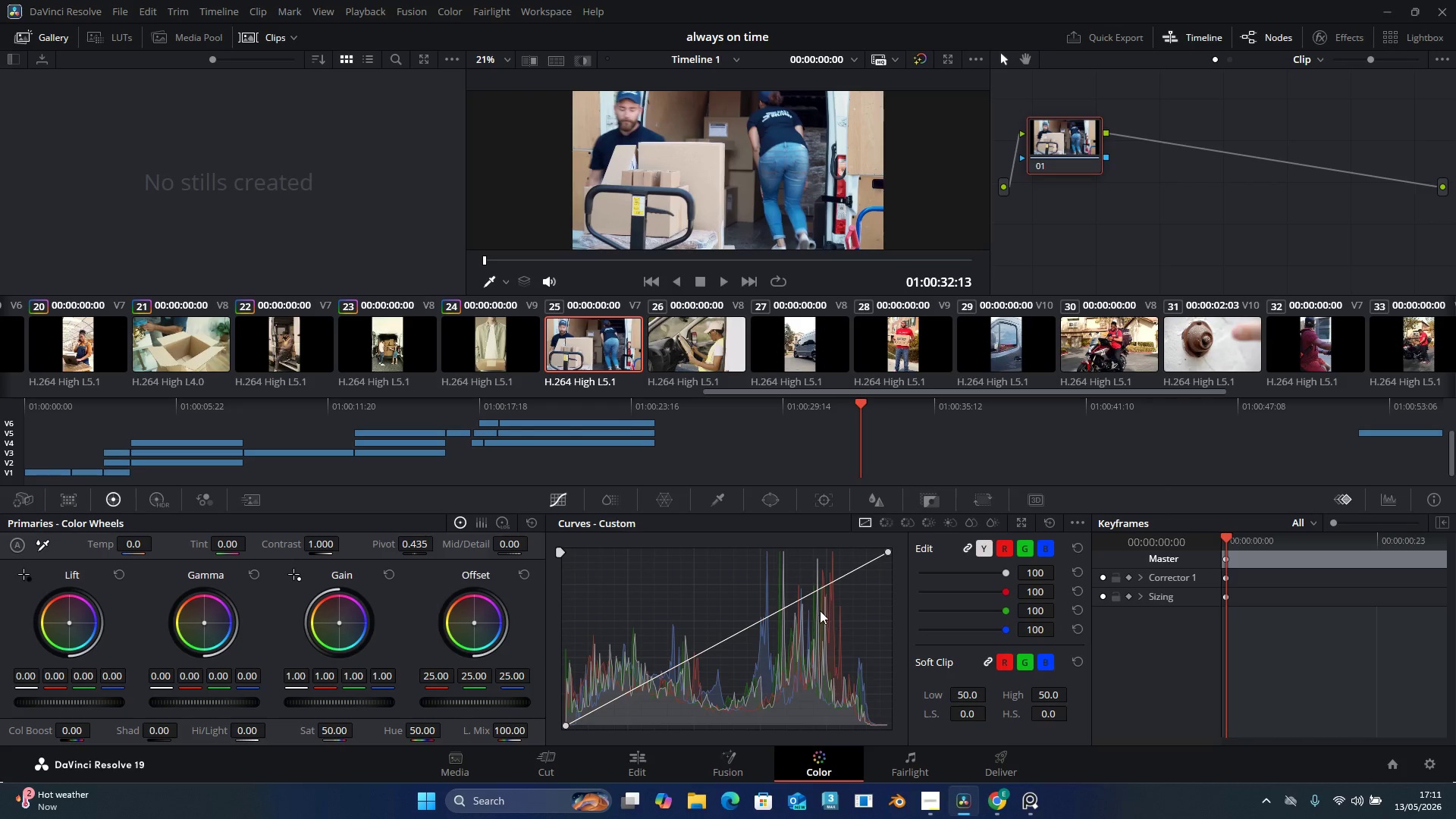 
left_click_drag(start_coordinate=[824, 582], to_coordinate=[817, 581])
 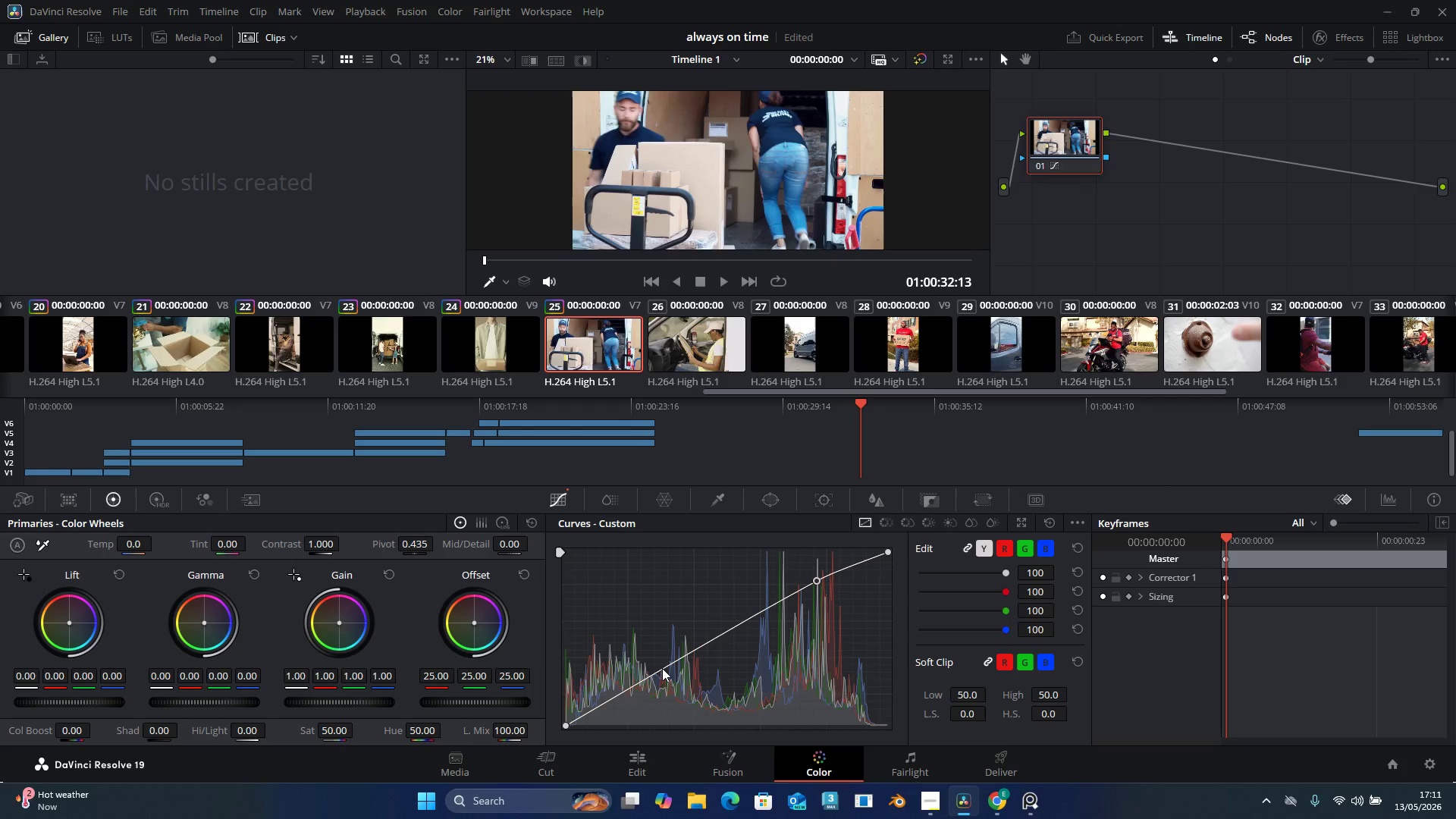 
left_click_drag(start_coordinate=[663, 668], to_coordinate=[658, 673])
 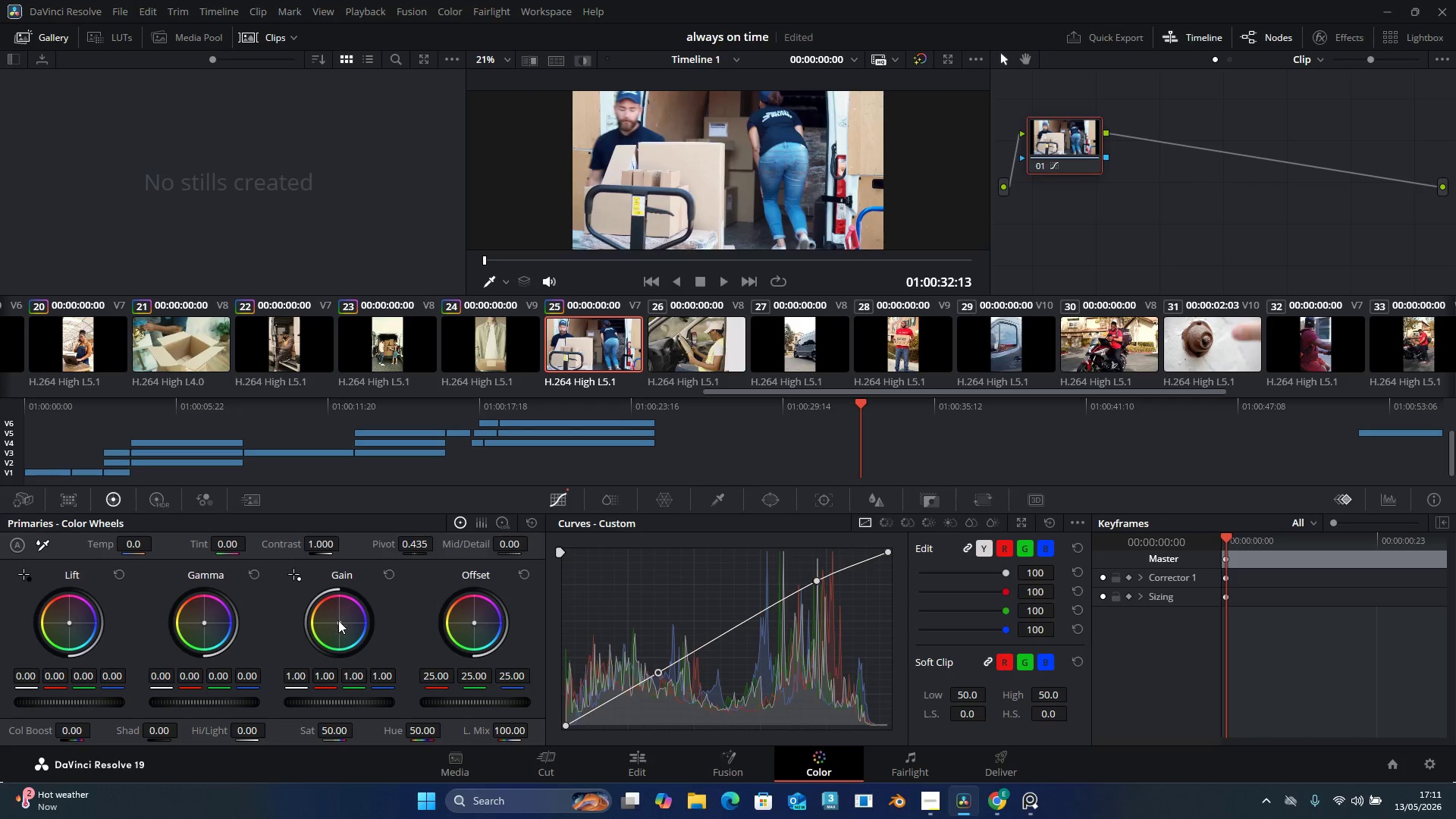 
left_click_drag(start_coordinate=[340, 621], to_coordinate=[330, 609])
 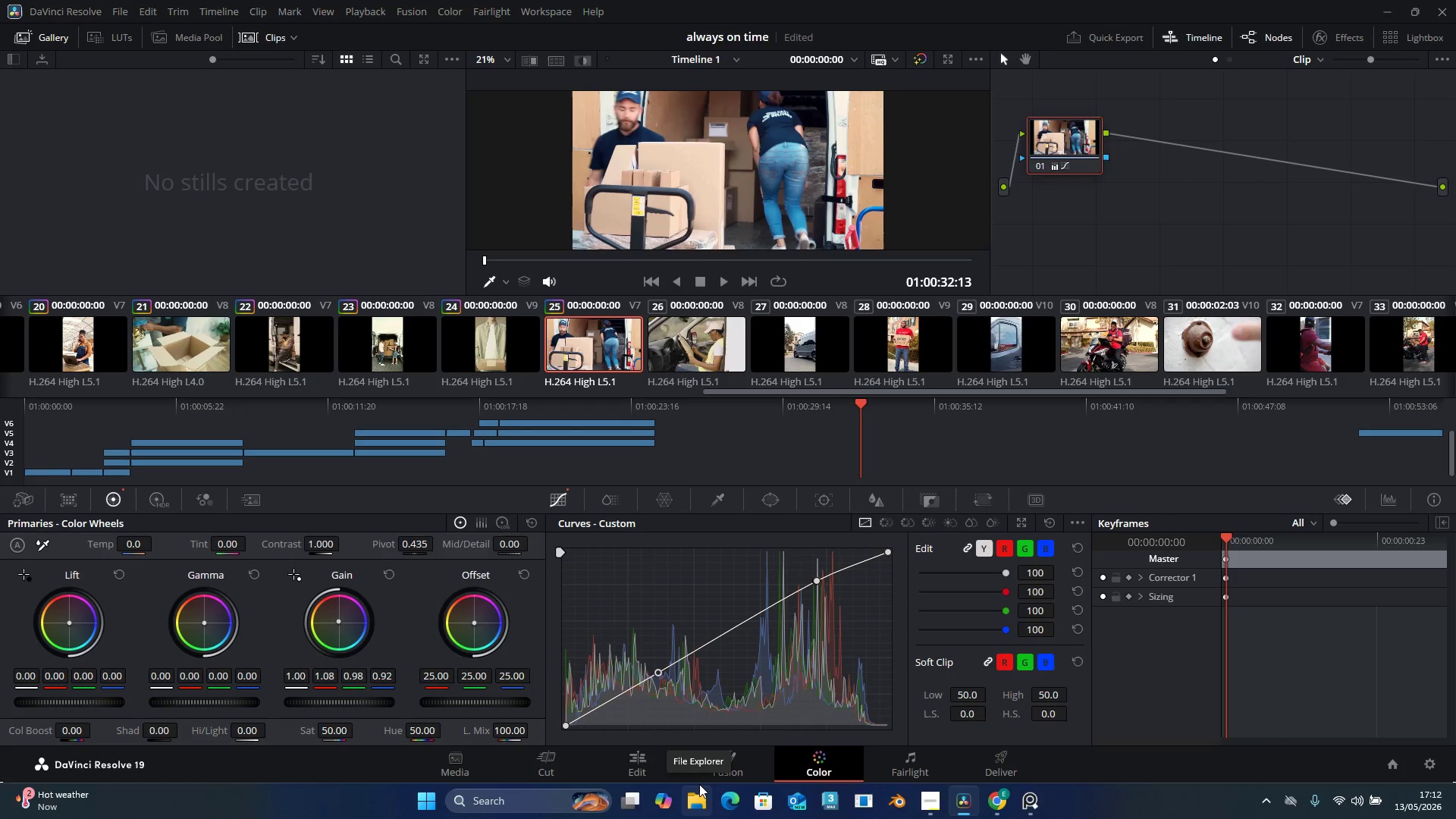 
wait(67.02)
 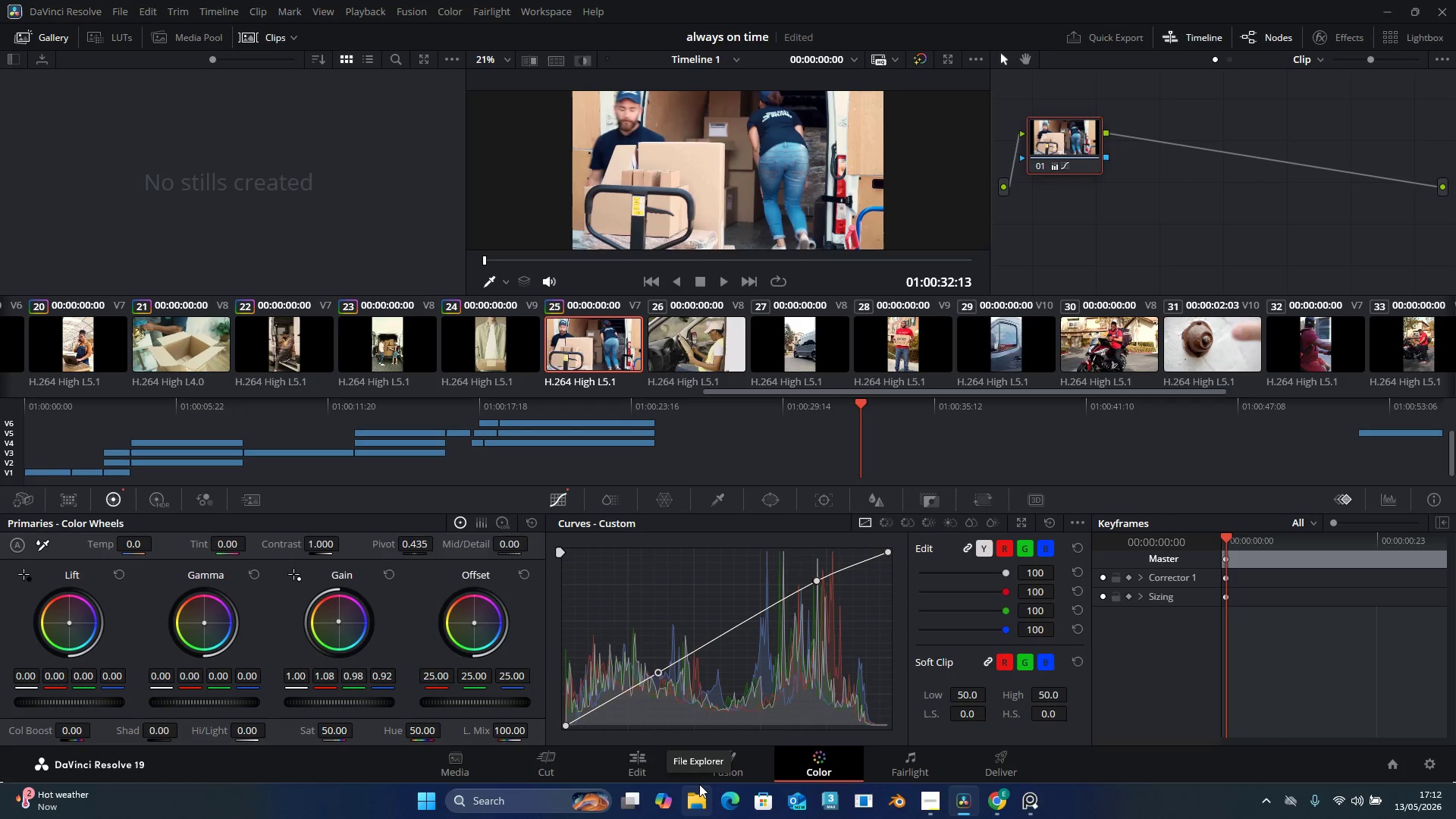 
hold_key(key=ShiftLeft, duration=0.34)
 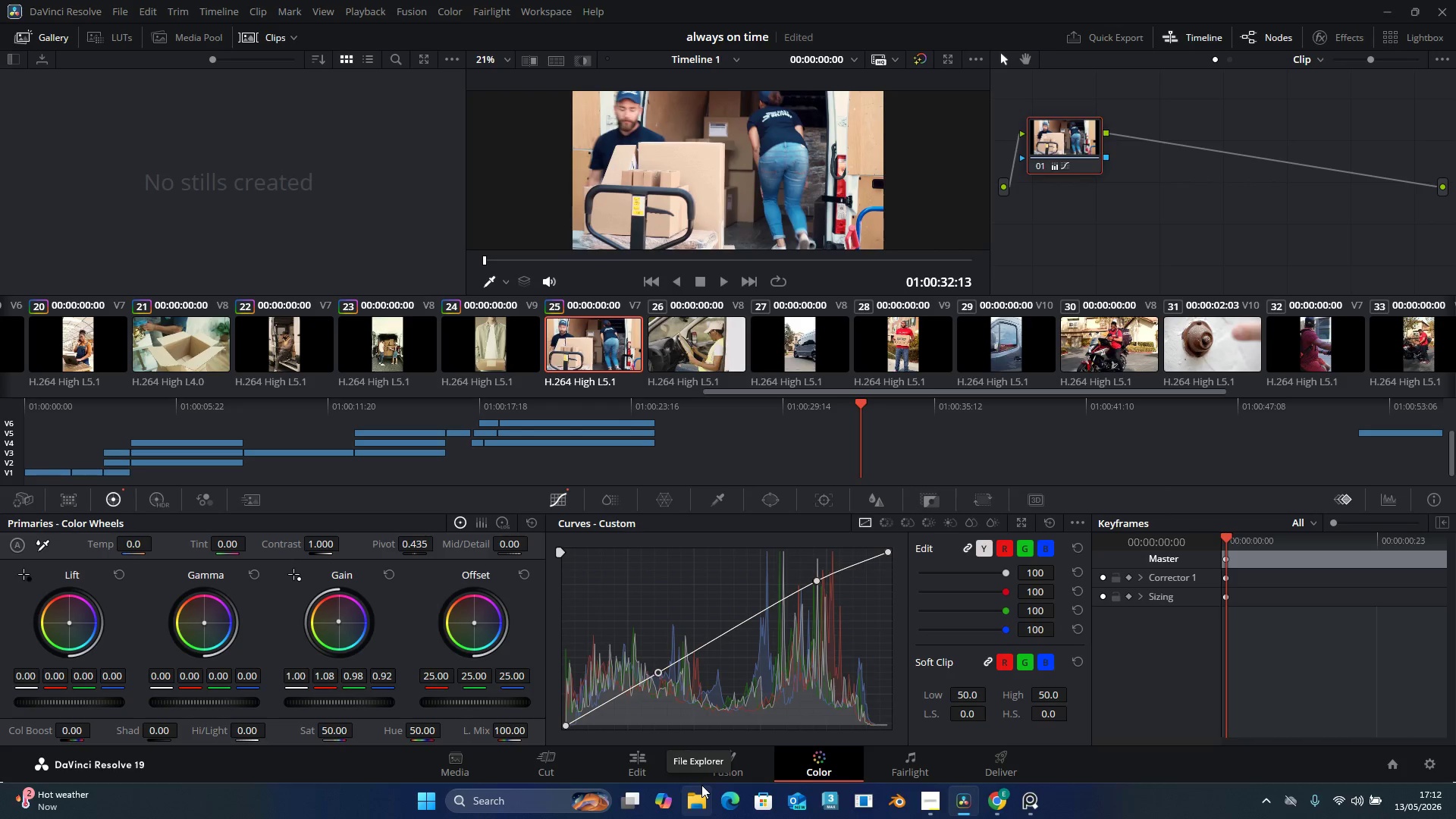 
wait(22.97)
 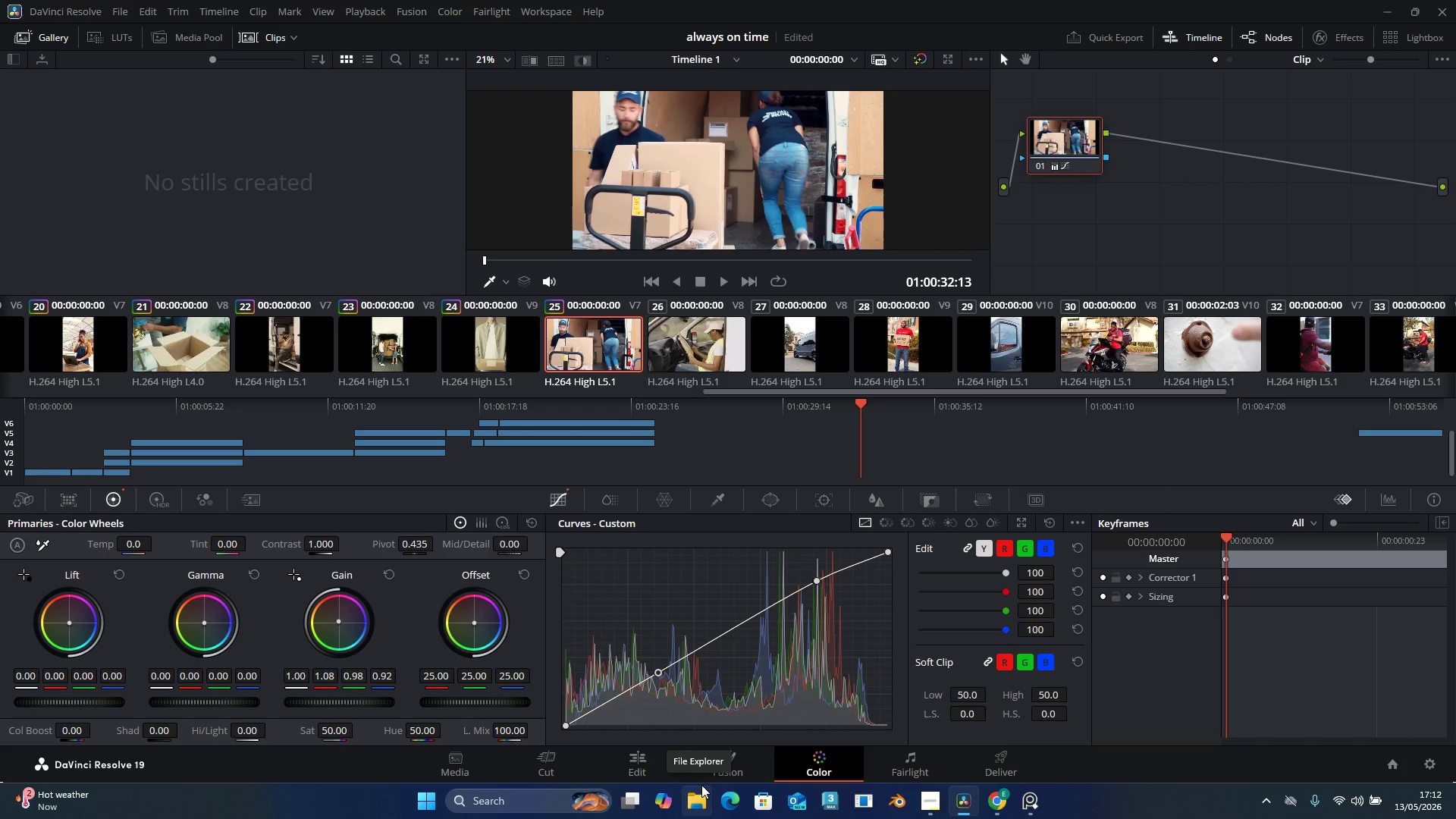 
mouse_move([538, 795])
 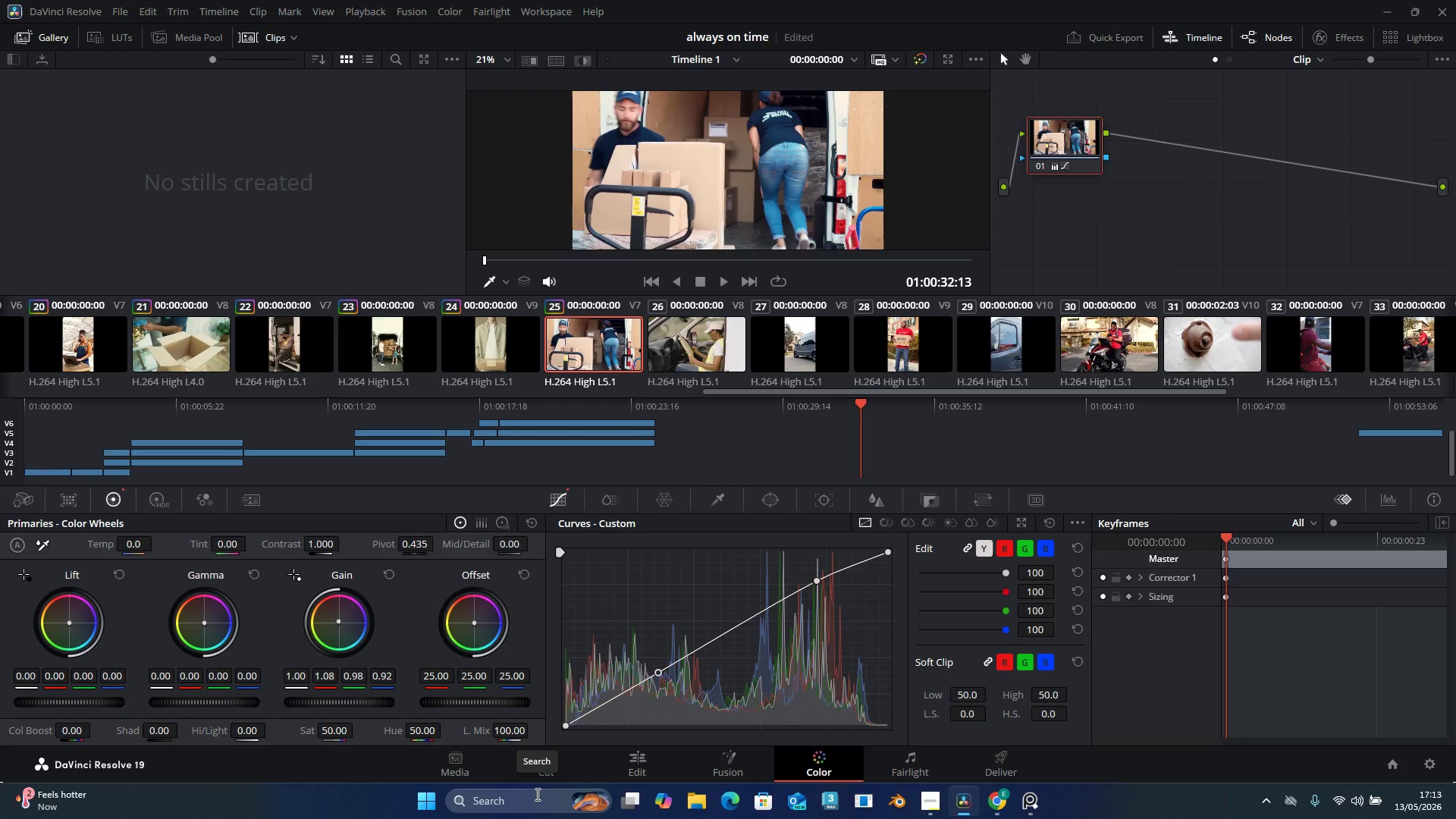 
wait(10.69)
 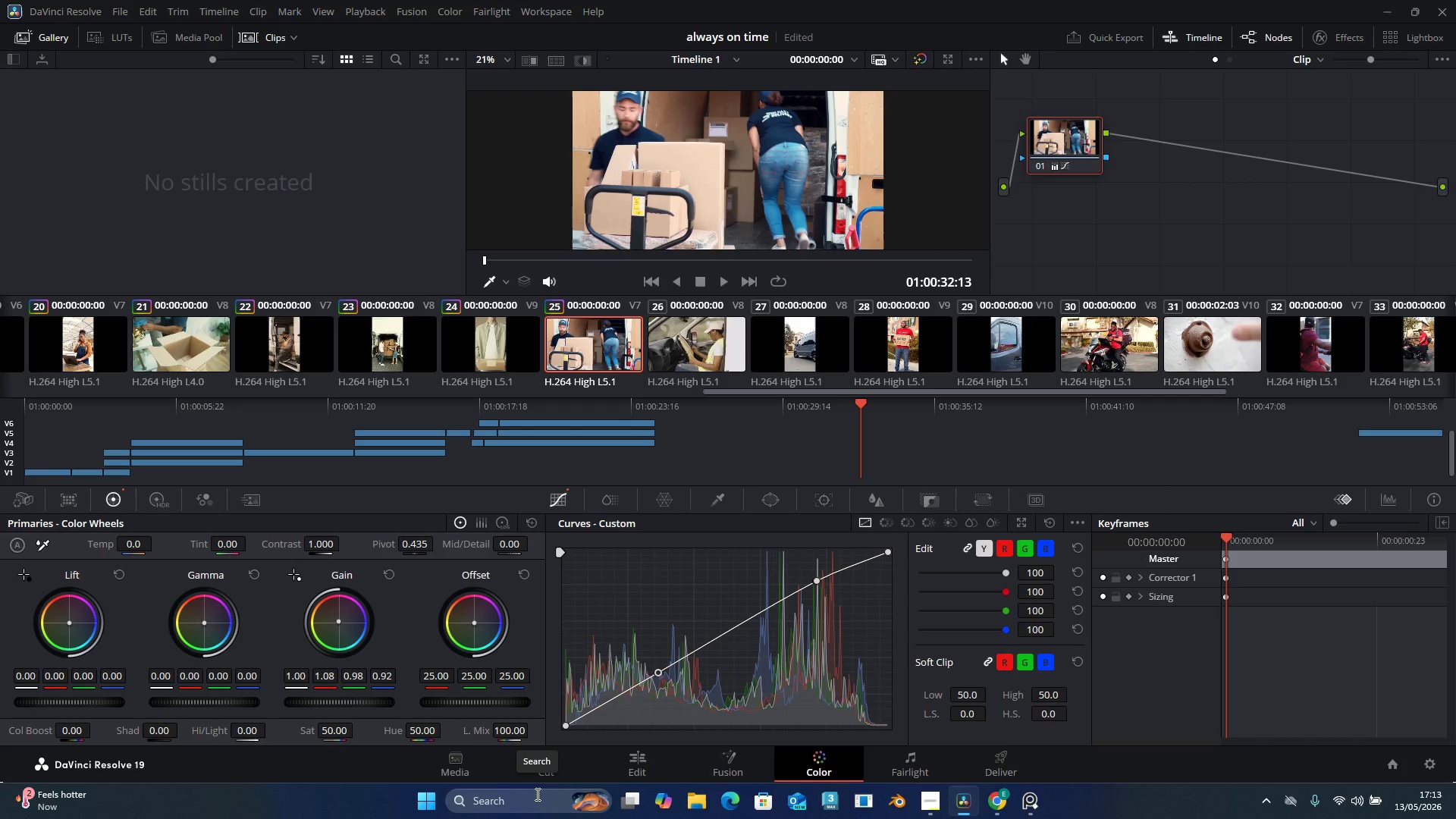 
mouse_move([410, 808])
 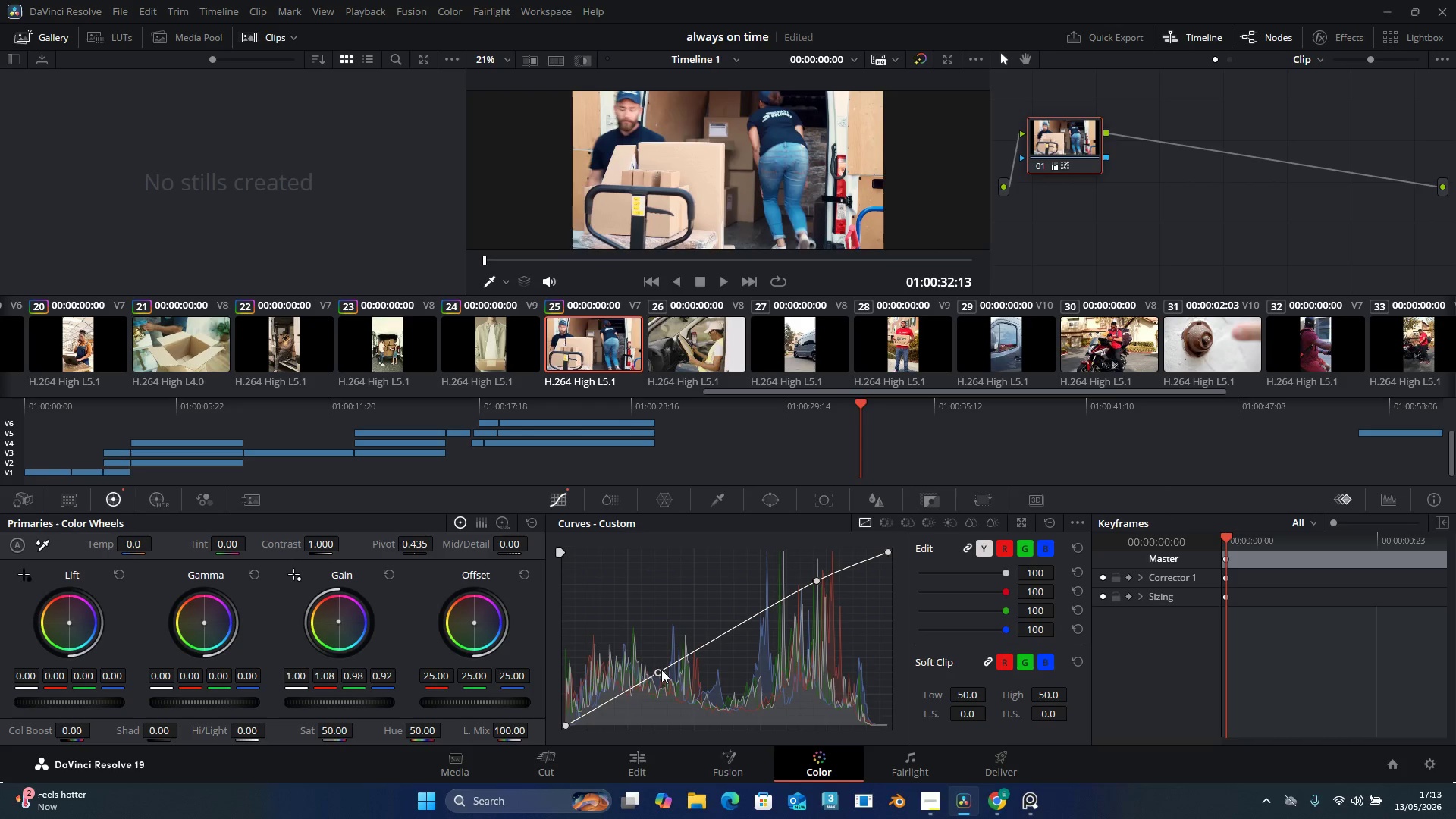 
left_click_drag(start_coordinate=[657, 670], to_coordinate=[653, 669])
 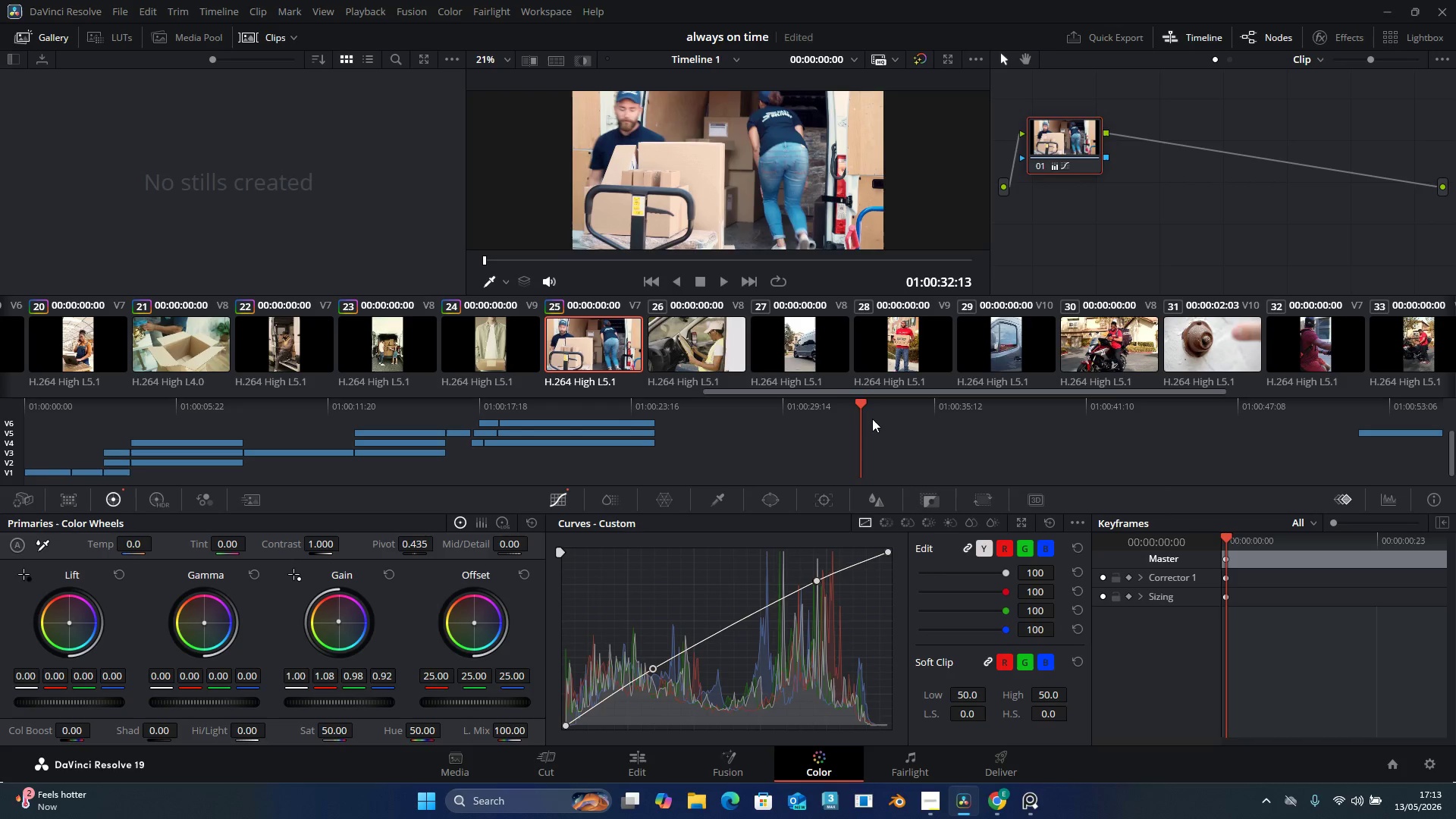 
left_click([934, 344])
 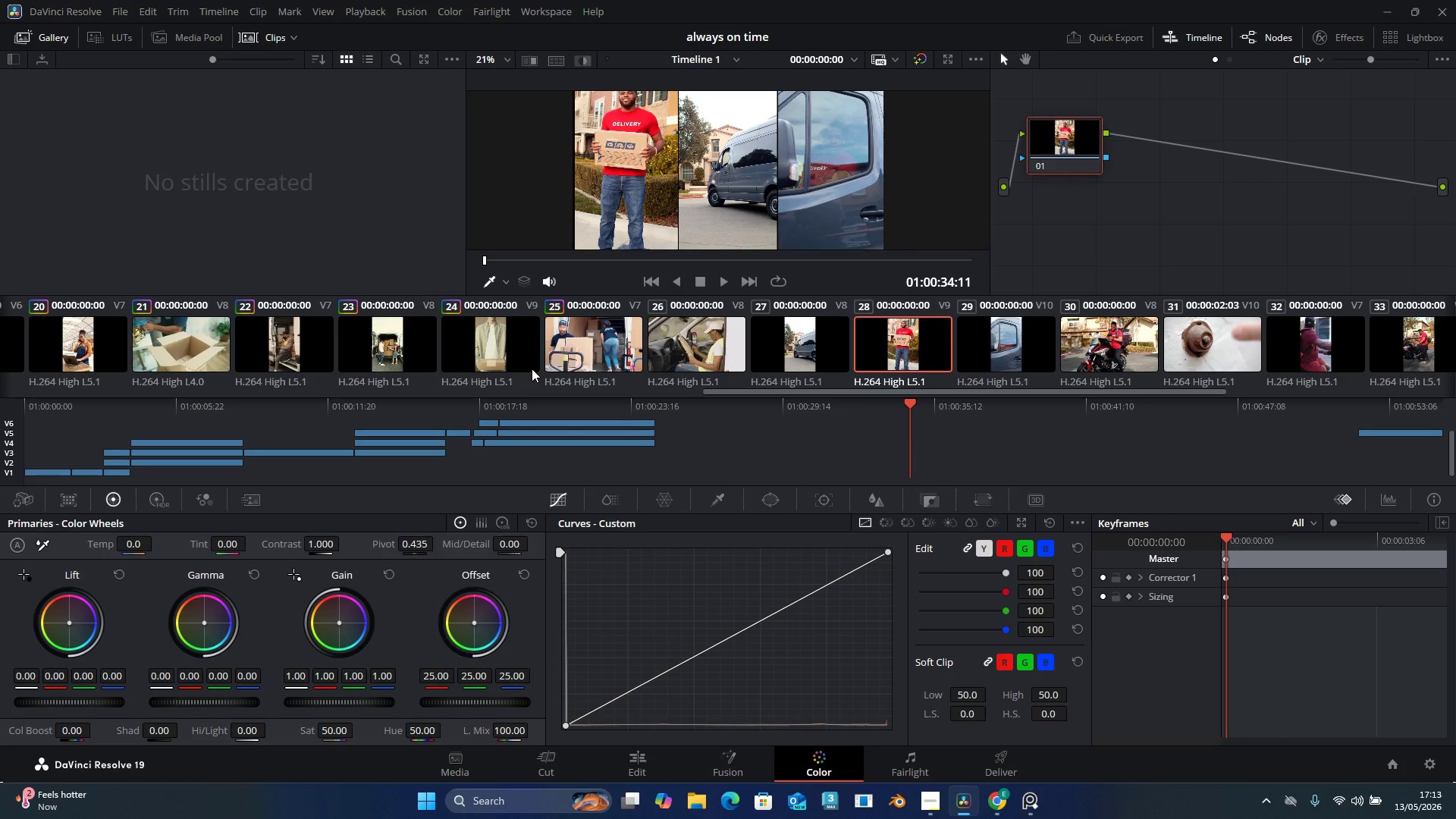 
double_click([714, 328])
 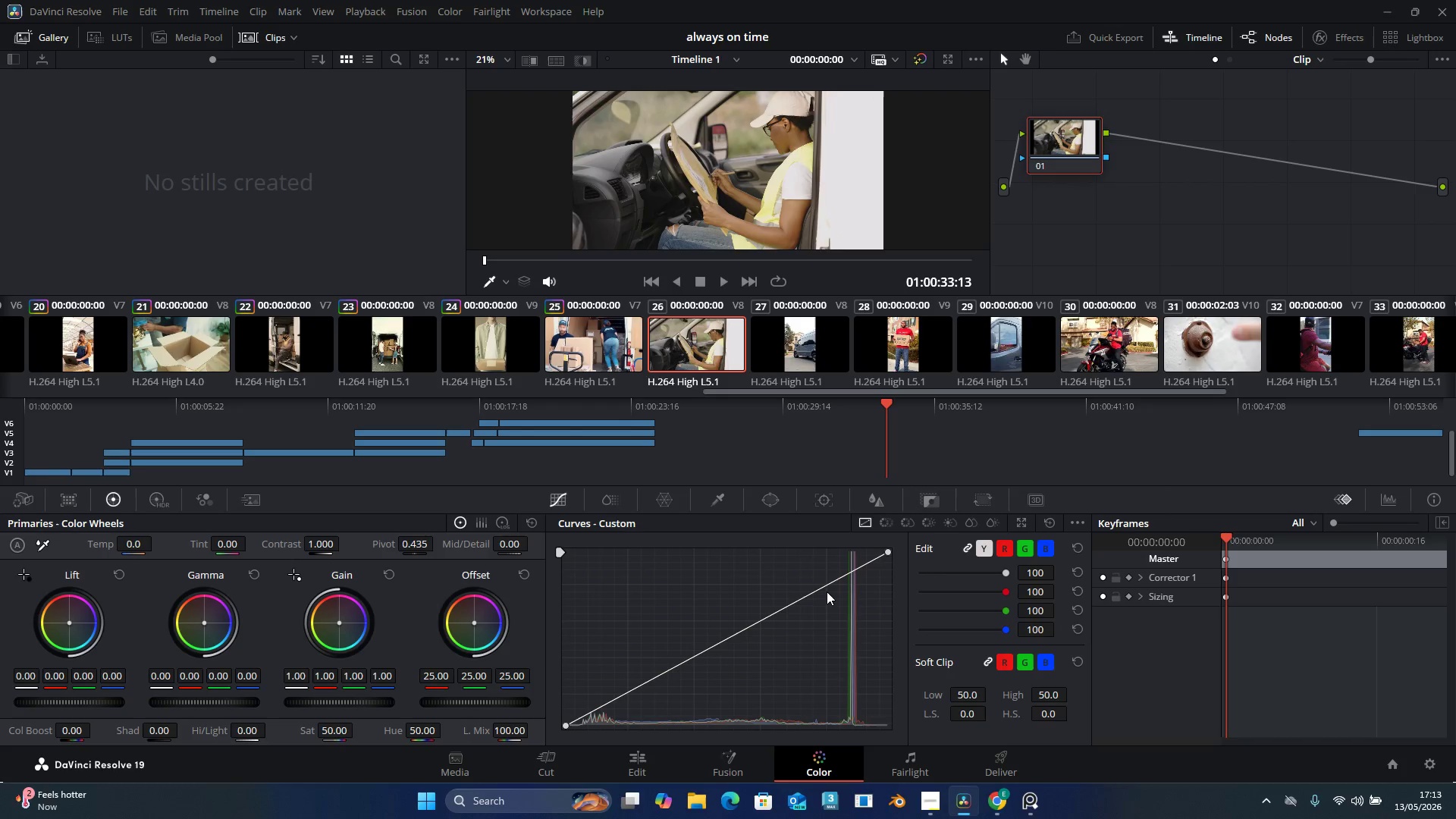 
wait(23.31)
 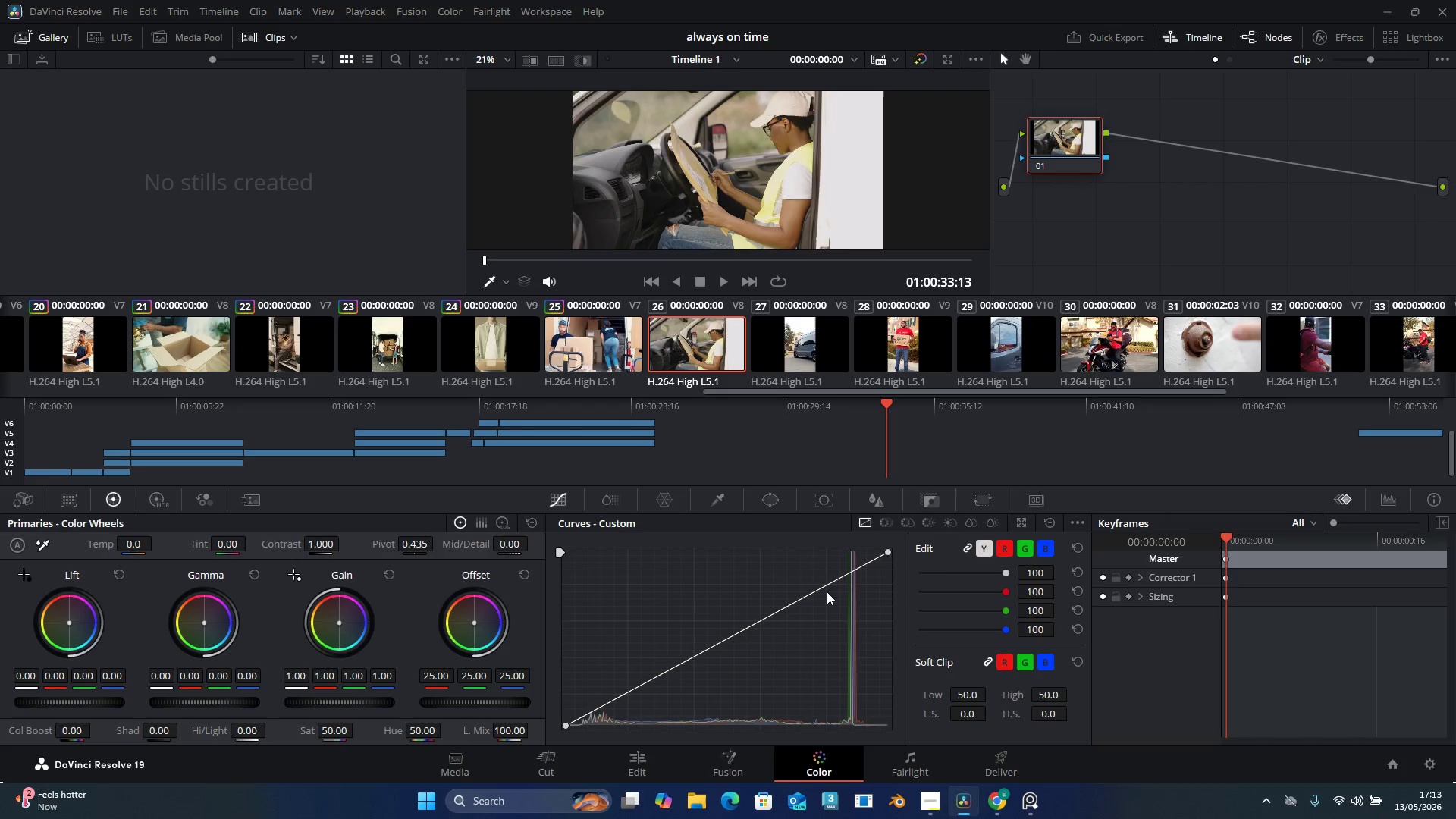 
left_click_drag(start_coordinate=[828, 582], to_coordinate=[820, 581])
 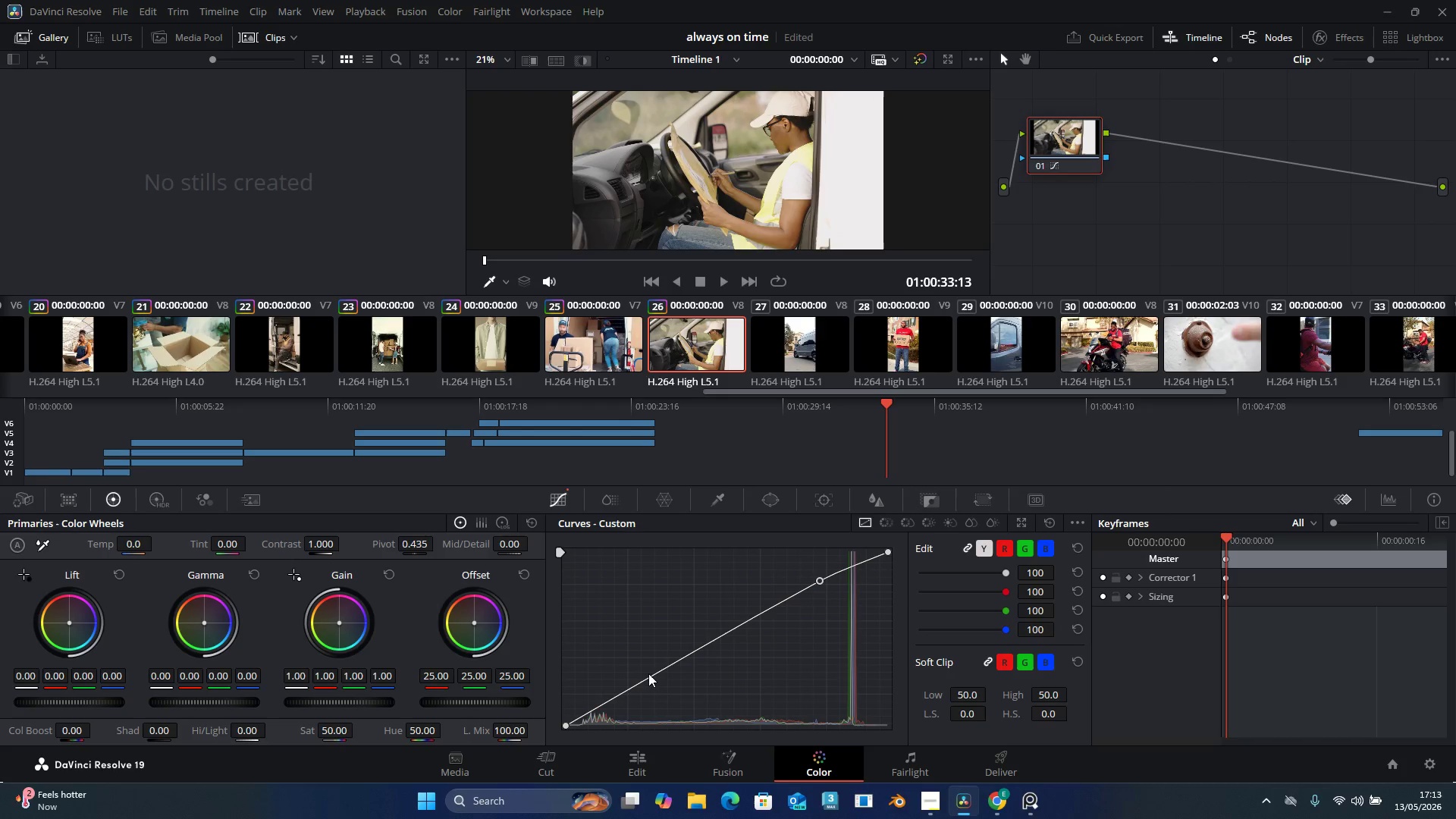 
left_click_drag(start_coordinate=[652, 673], to_coordinate=[640, 684])
 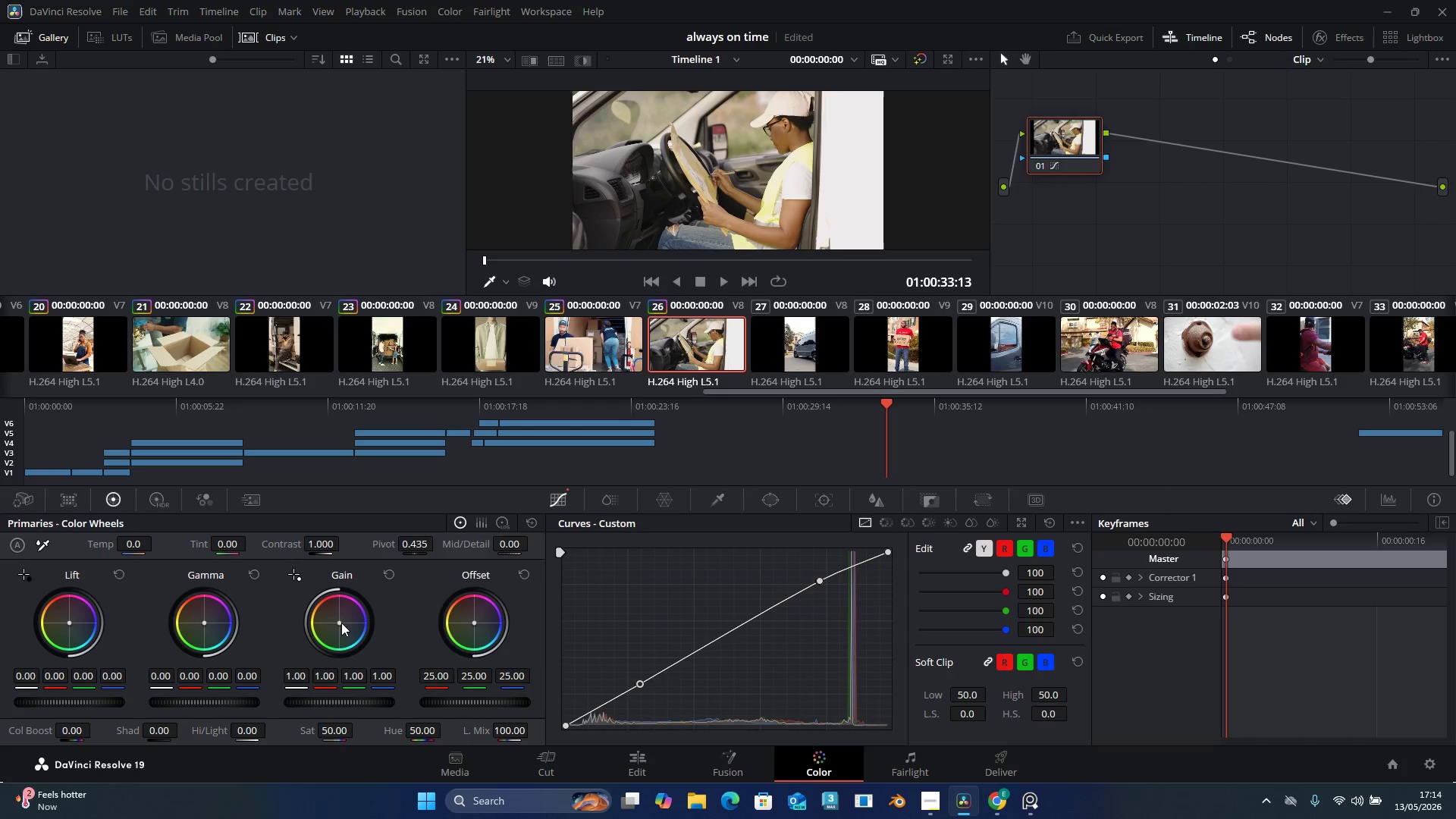 
left_click_drag(start_coordinate=[337, 623], to_coordinate=[326, 617])
 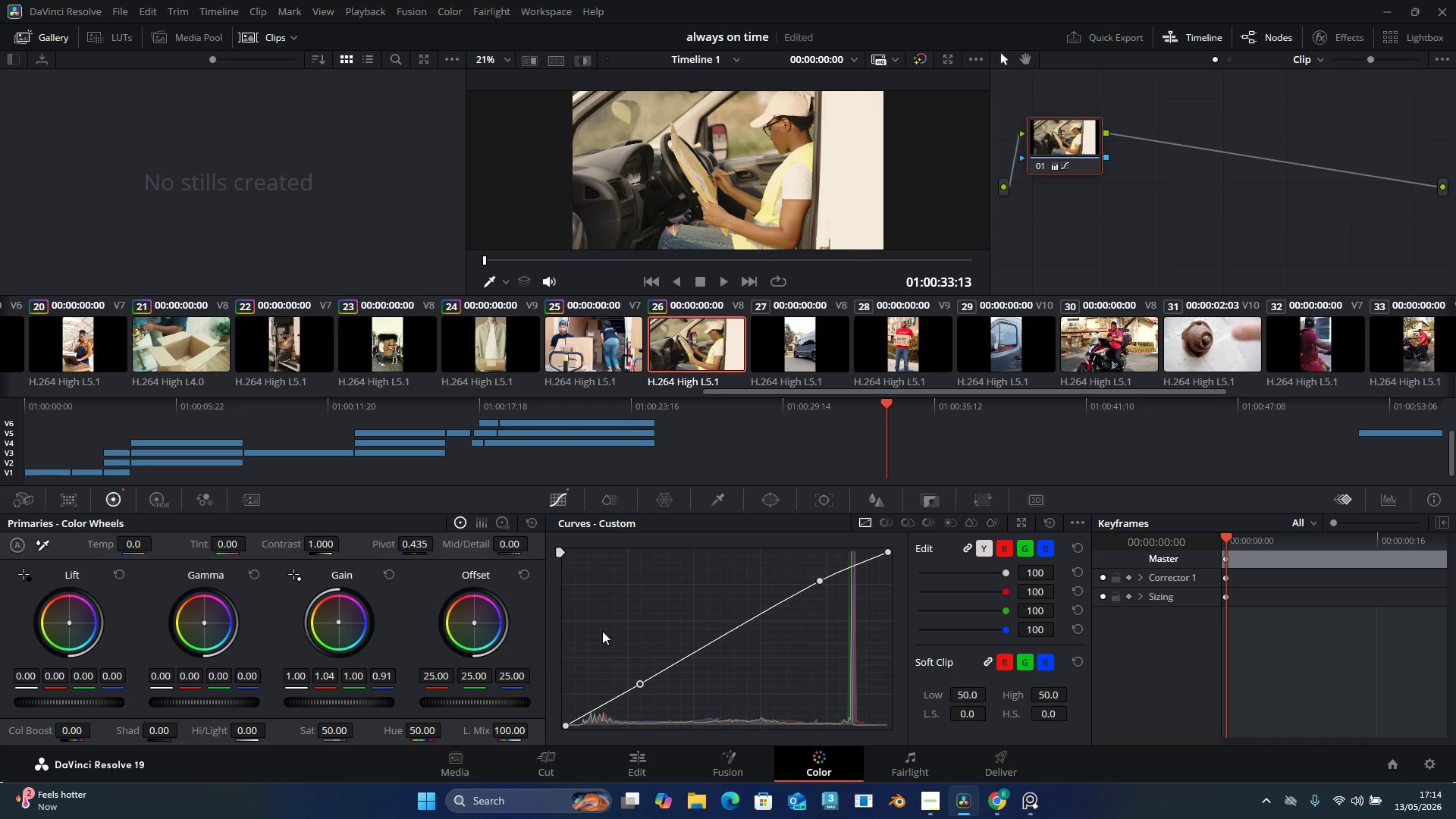 
wait(18.66)
 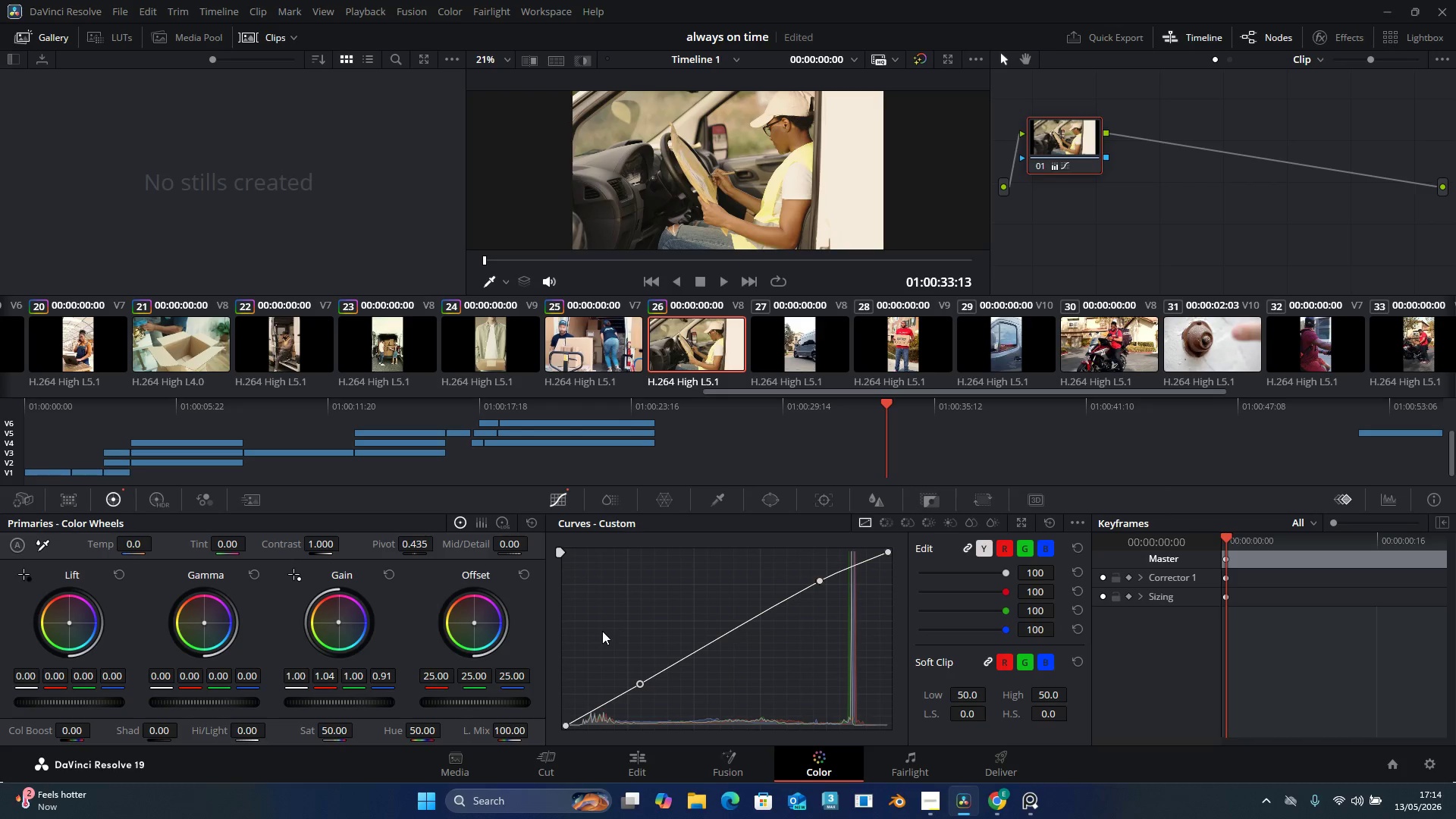 
left_click_drag(start_coordinate=[826, 581], to_coordinate=[817, 576])
 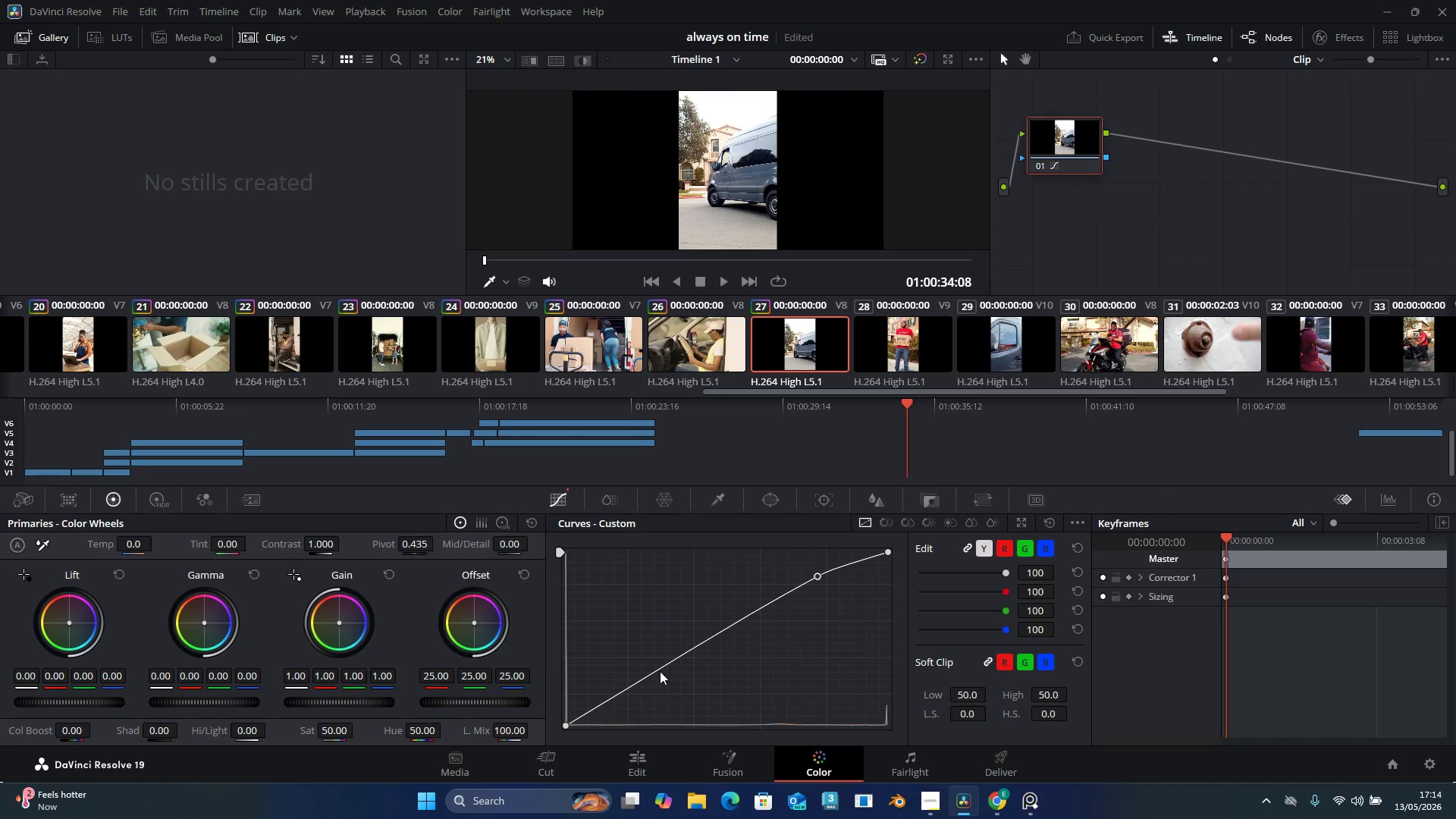 
left_click_drag(start_coordinate=[658, 668], to_coordinate=[654, 674])
 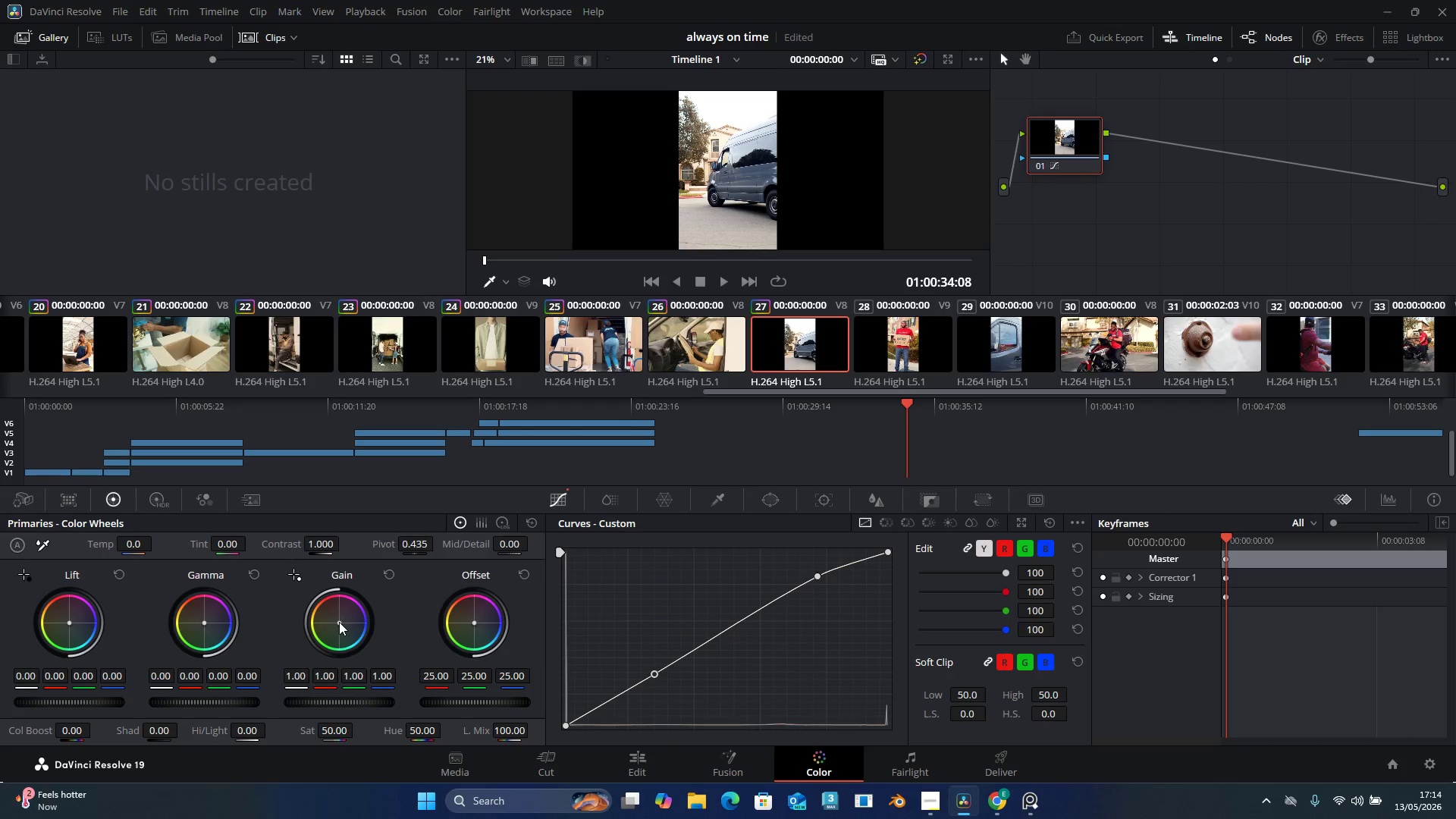 
left_click_drag(start_coordinate=[339, 622], to_coordinate=[329, 612])
 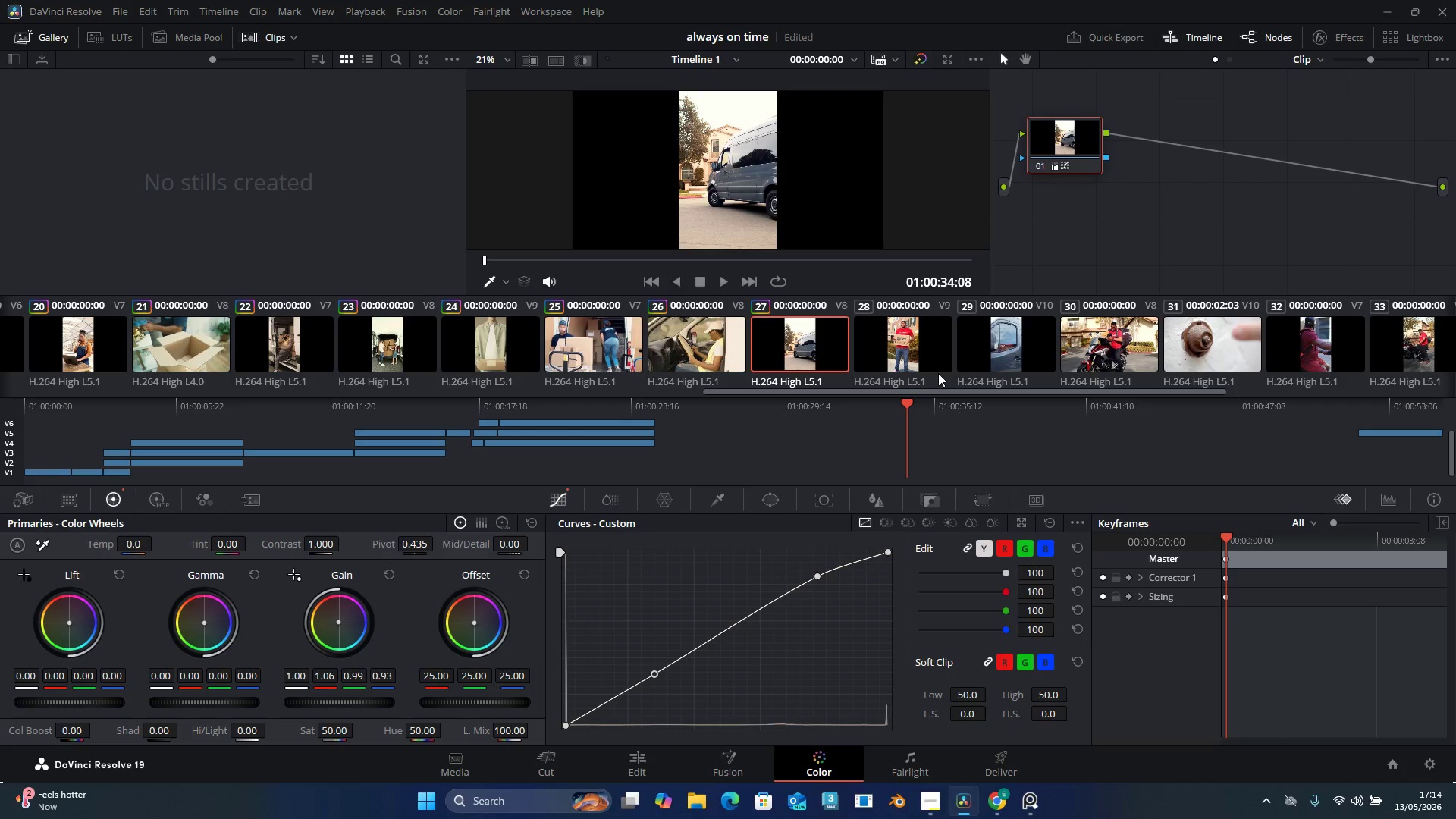 
left_click([922, 359])
 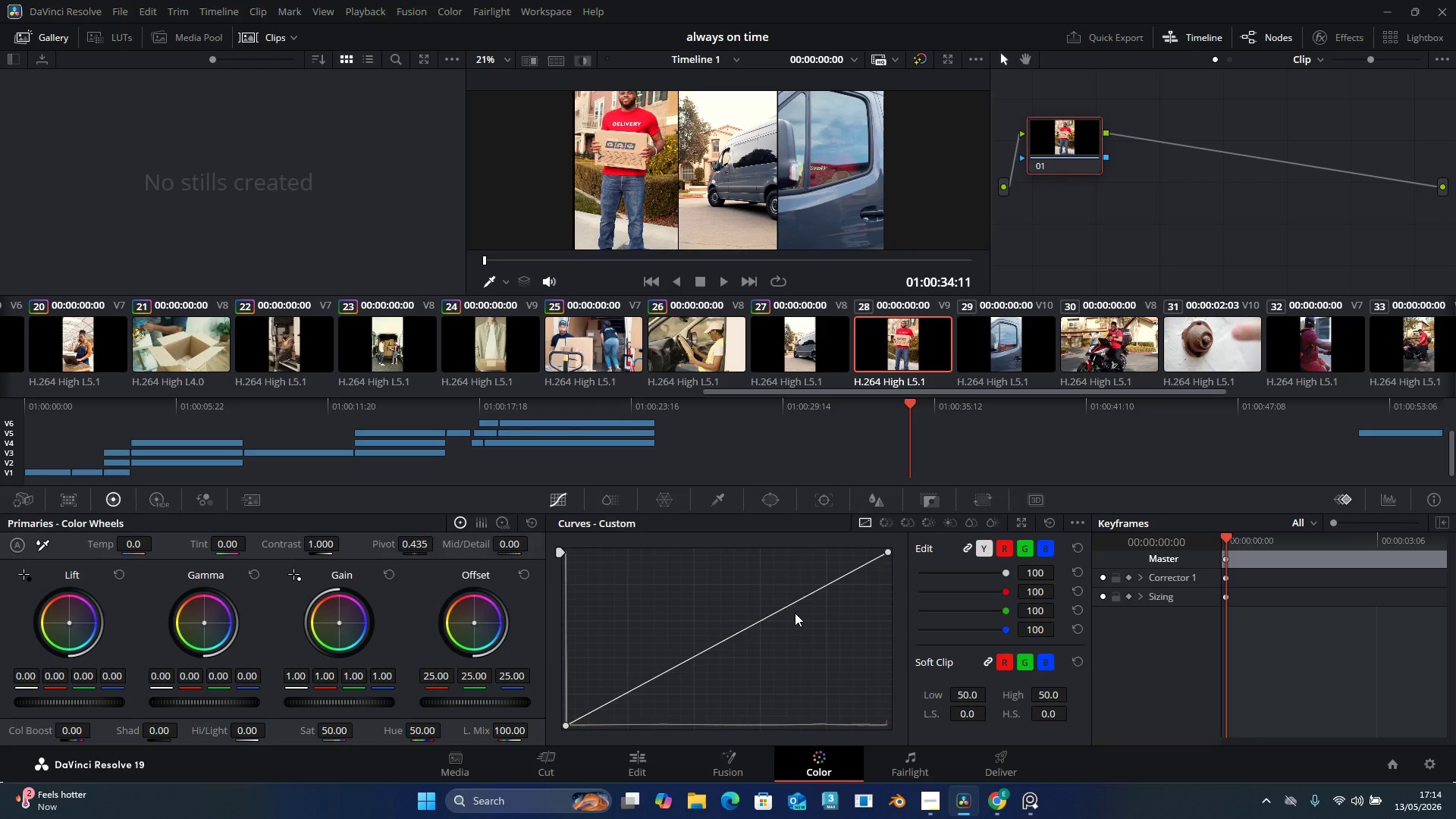 
left_click_drag(start_coordinate=[819, 594], to_coordinate=[814, 589])
 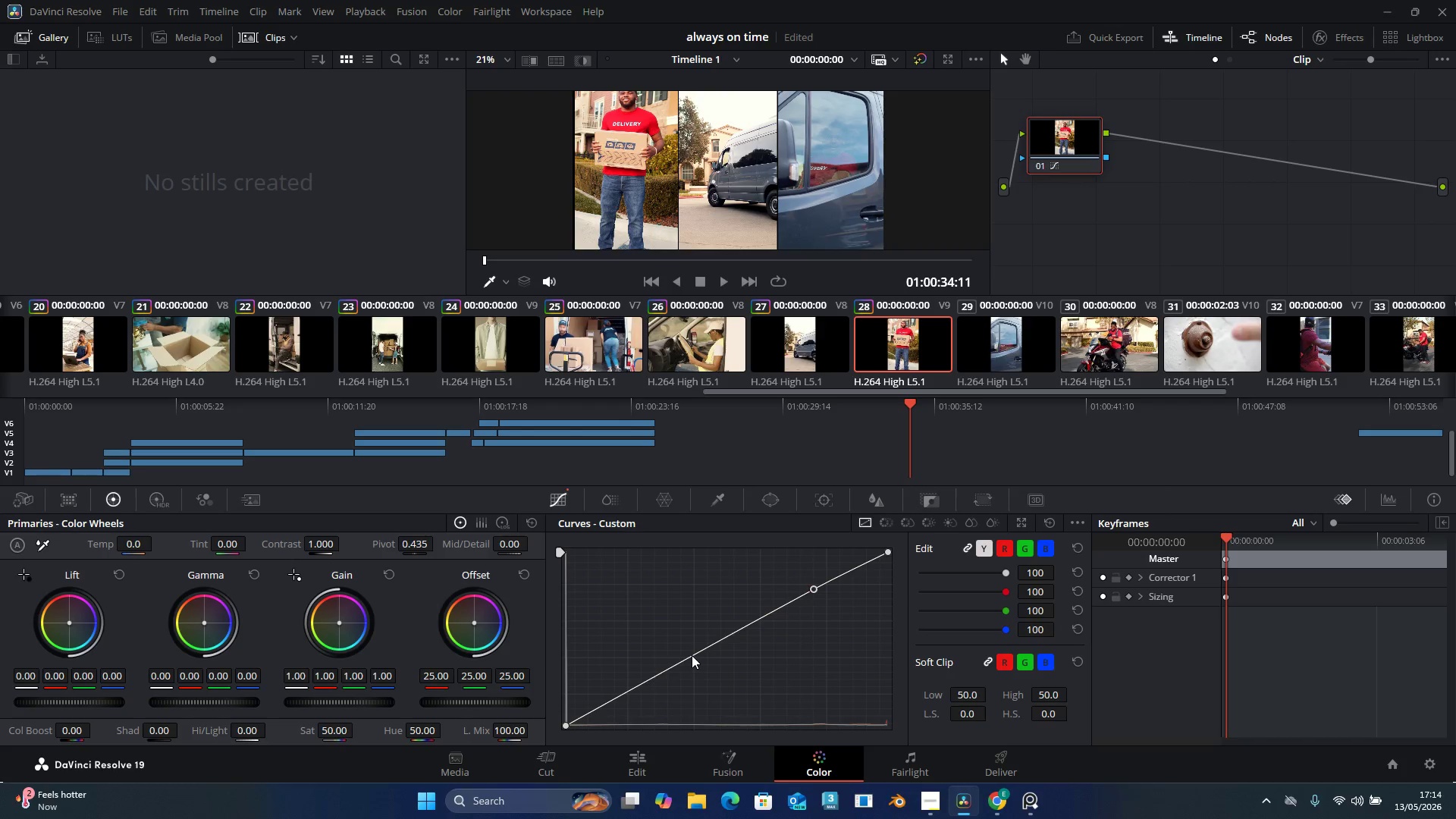 
left_click_drag(start_coordinate=[686, 655], to_coordinate=[677, 657])
 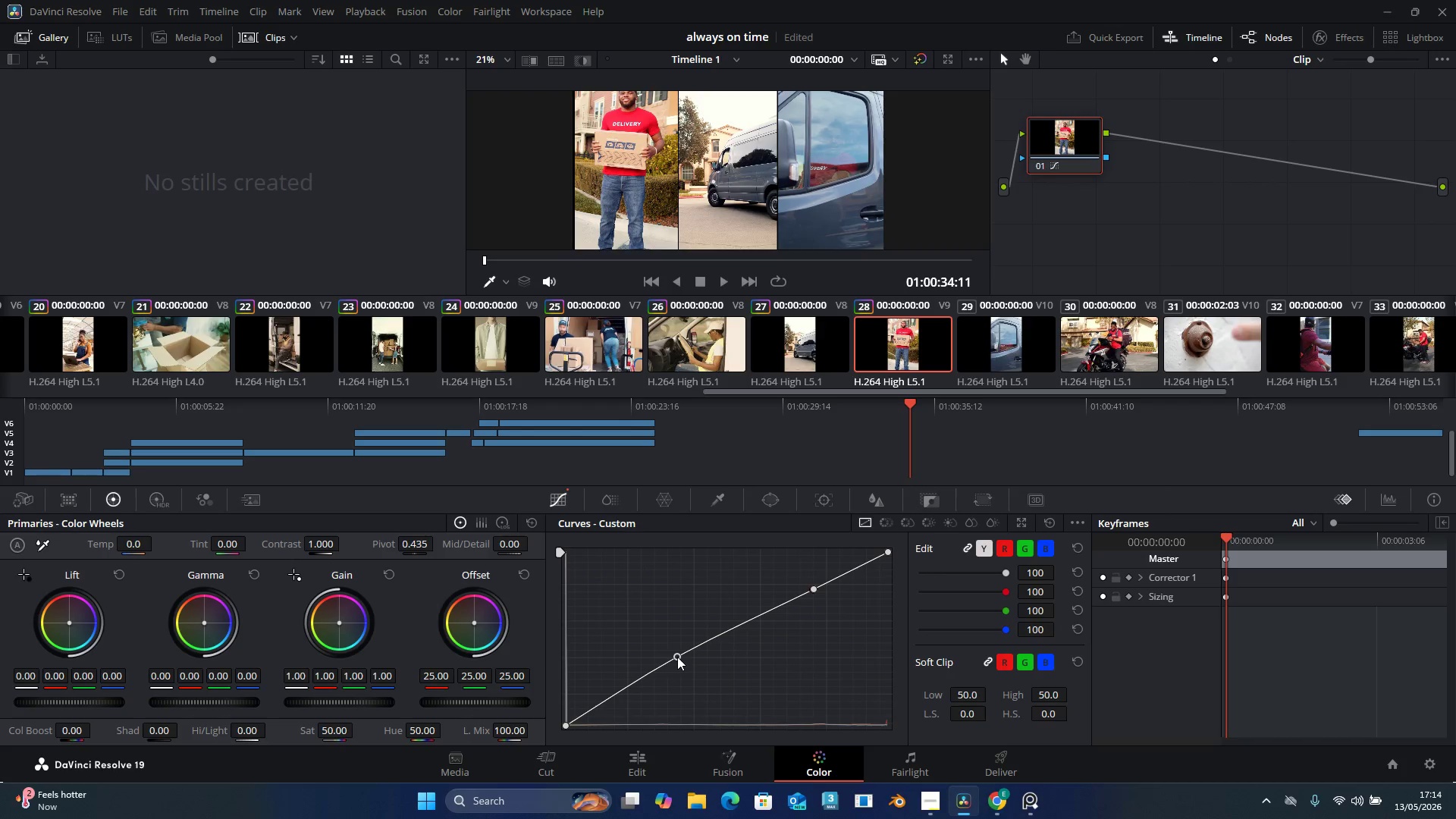 
wait(10.09)
 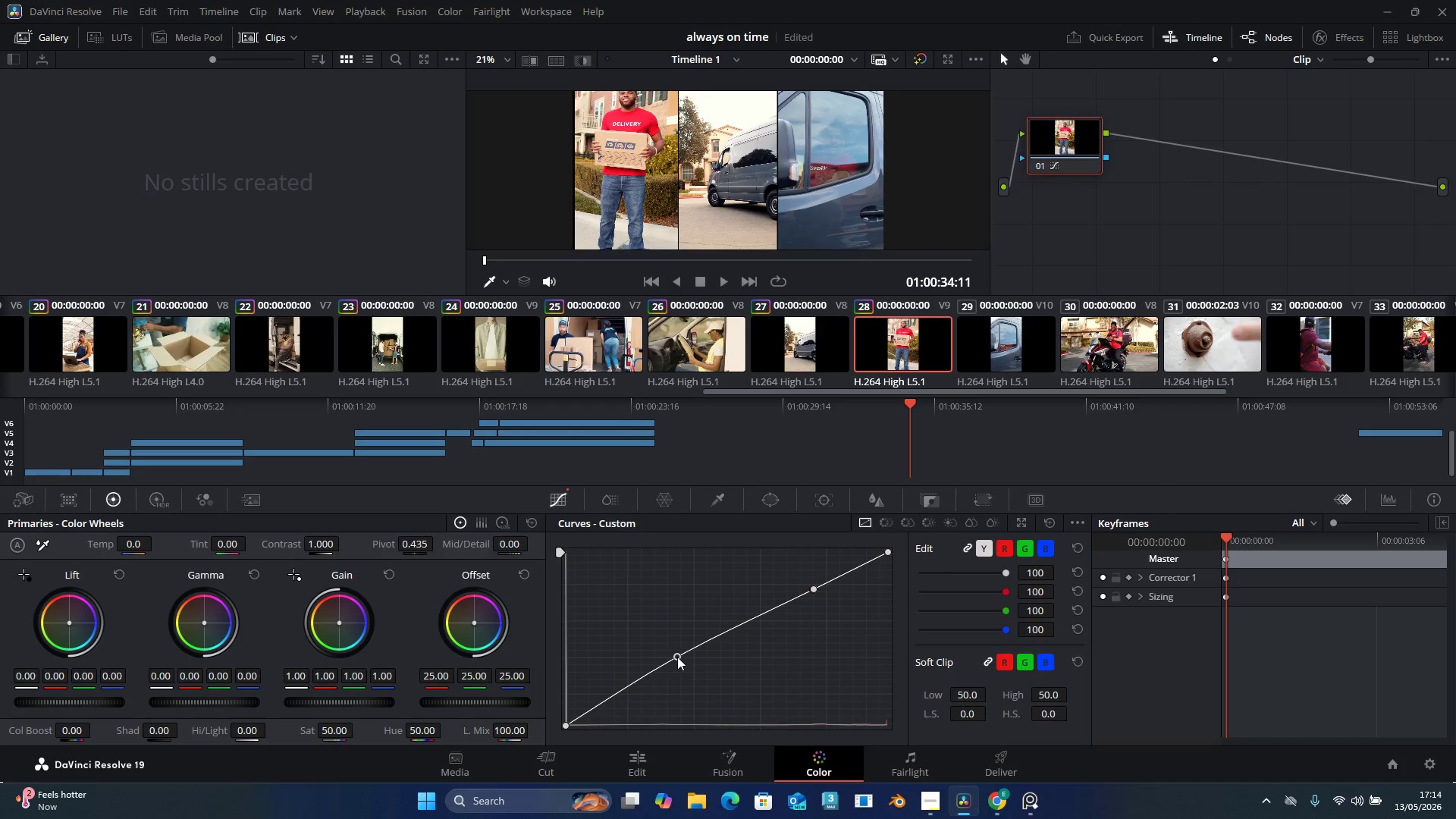 
left_click_drag(start_coordinate=[338, 621], to_coordinate=[329, 610])
 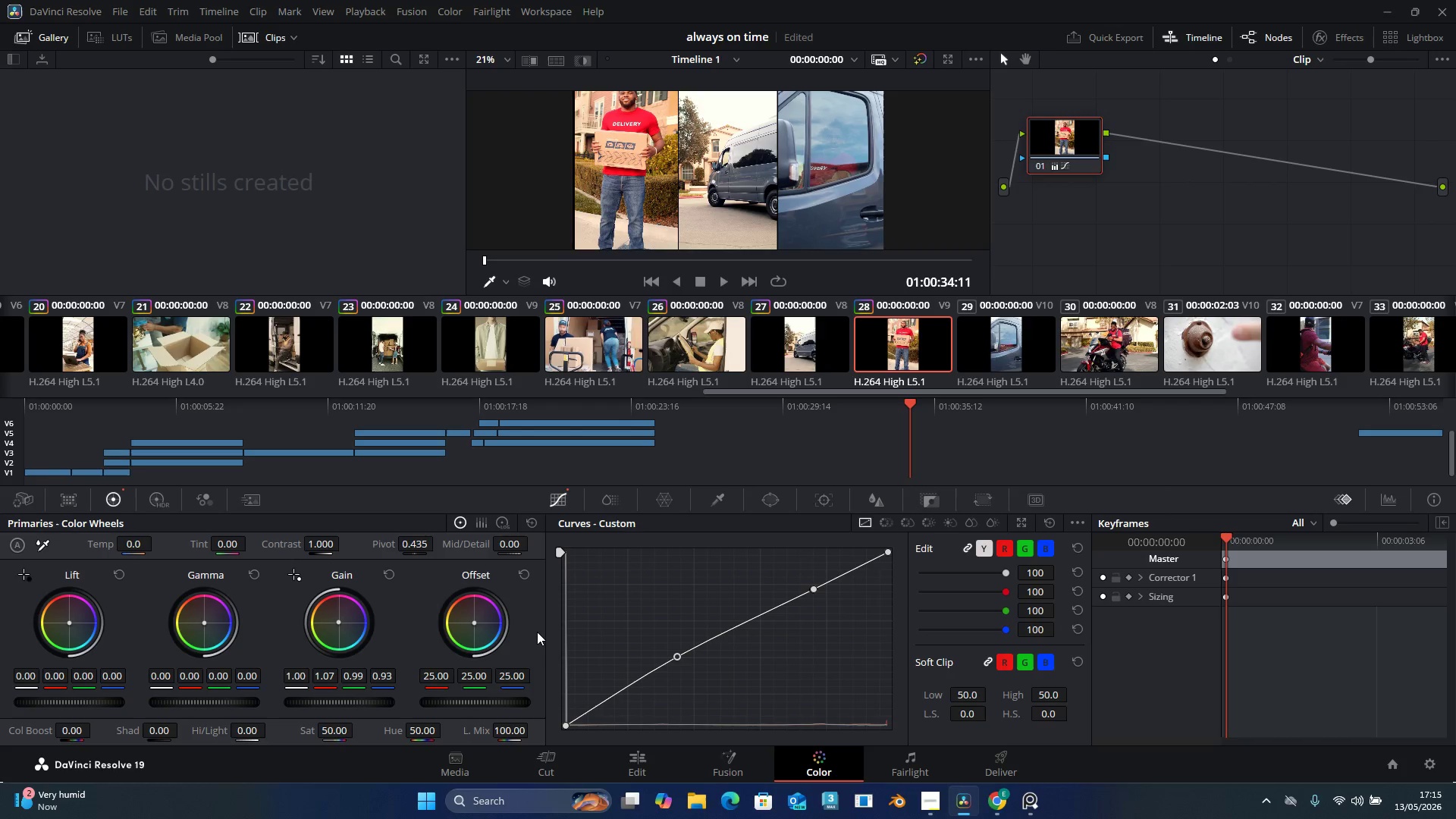 
left_click([1025, 349])
 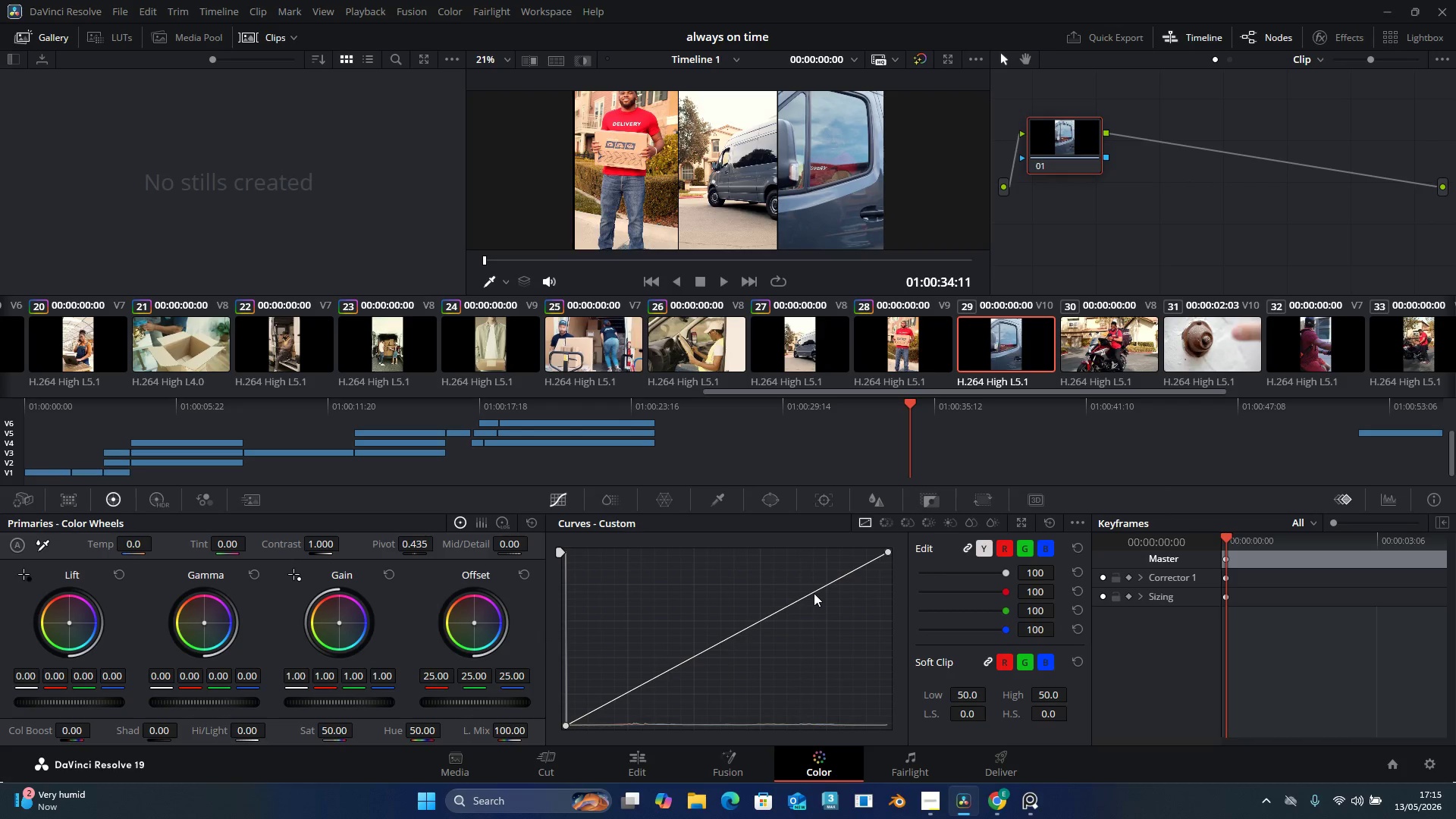 
left_click_drag(start_coordinate=[814, 593], to_coordinate=[808, 592])
 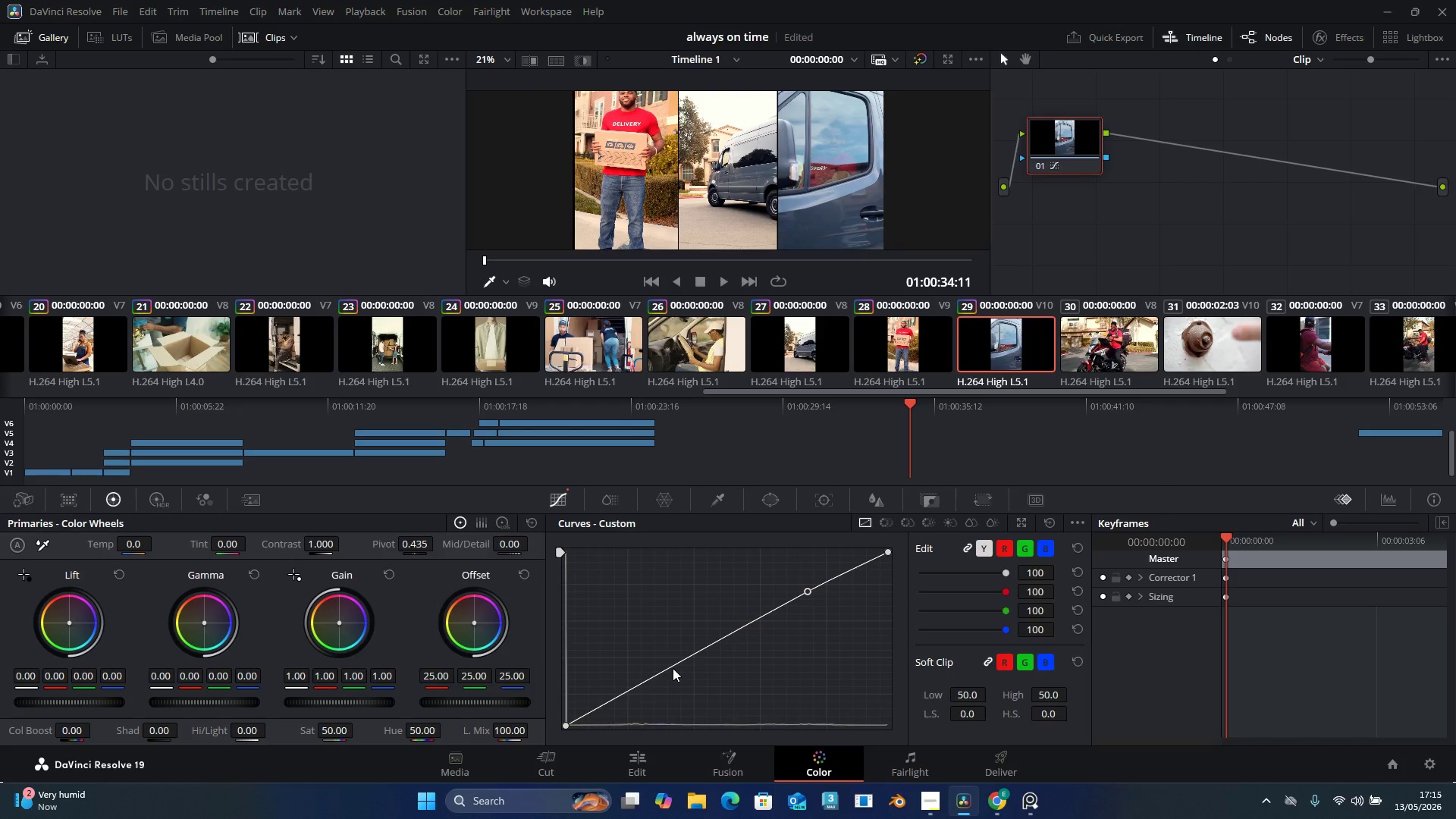 
wait(34.83)
 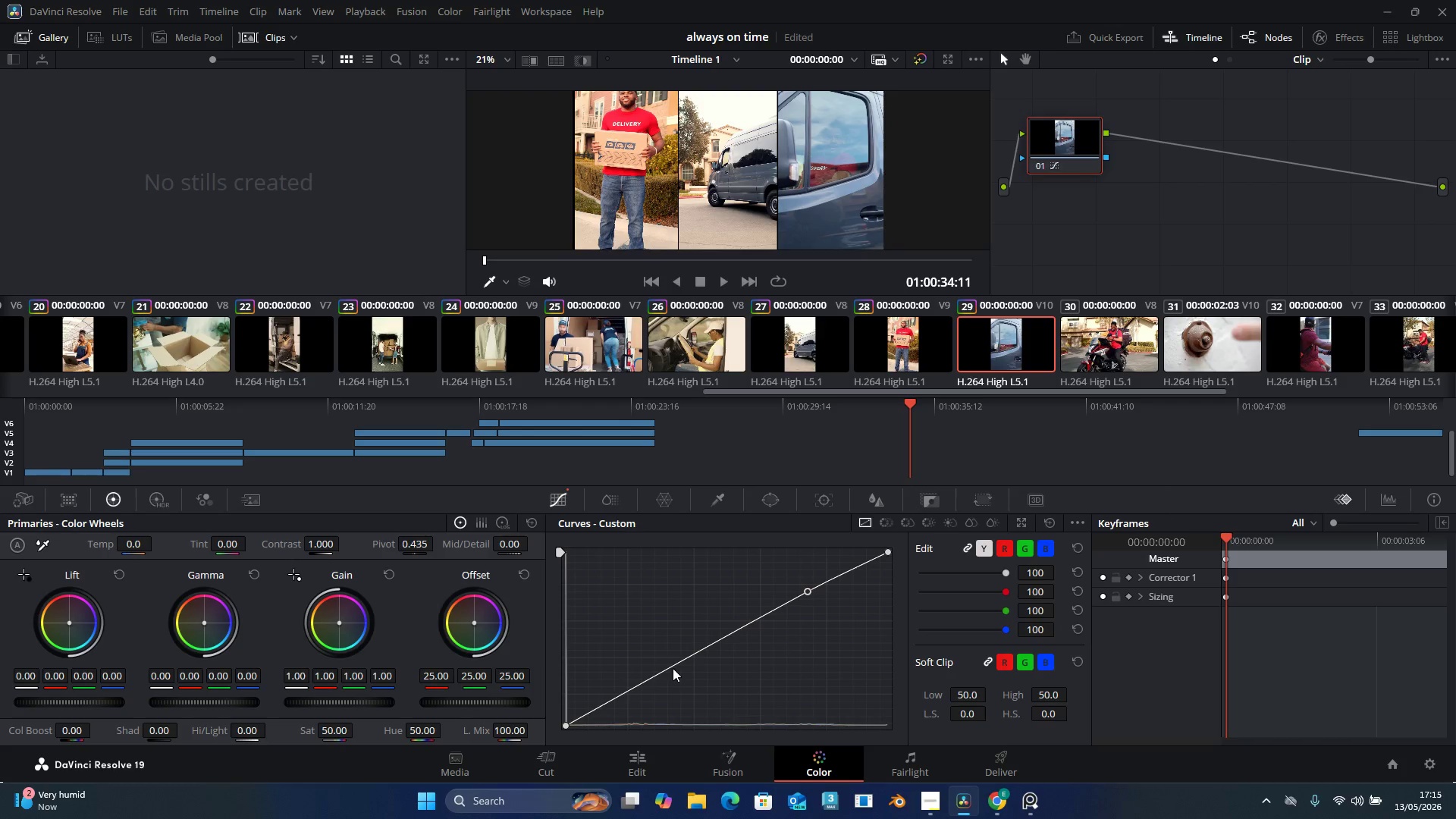 
left_click_drag(start_coordinate=[664, 670], to_coordinate=[659, 675])
 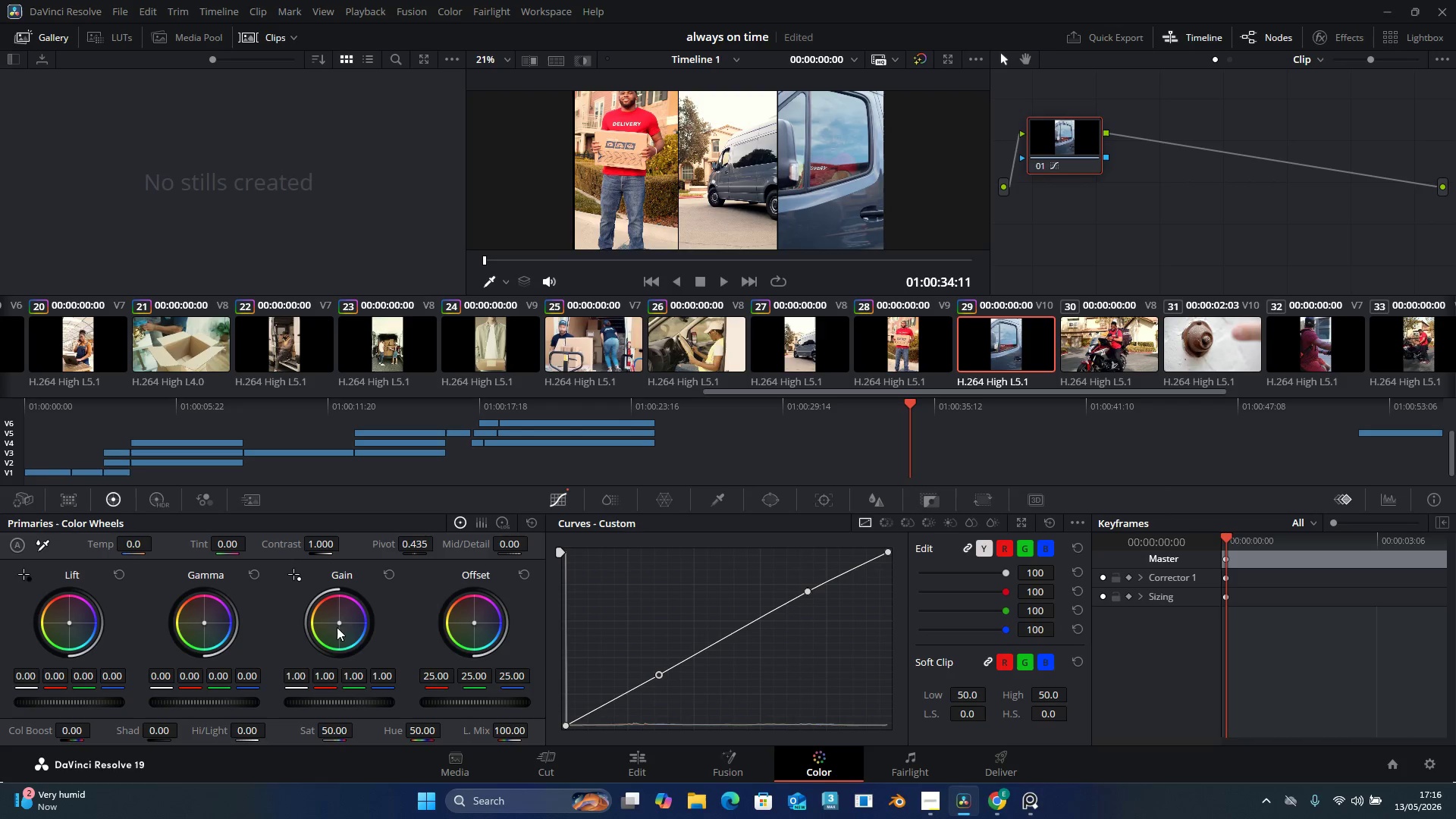 
left_click_drag(start_coordinate=[337, 621], to_coordinate=[319, 617])
 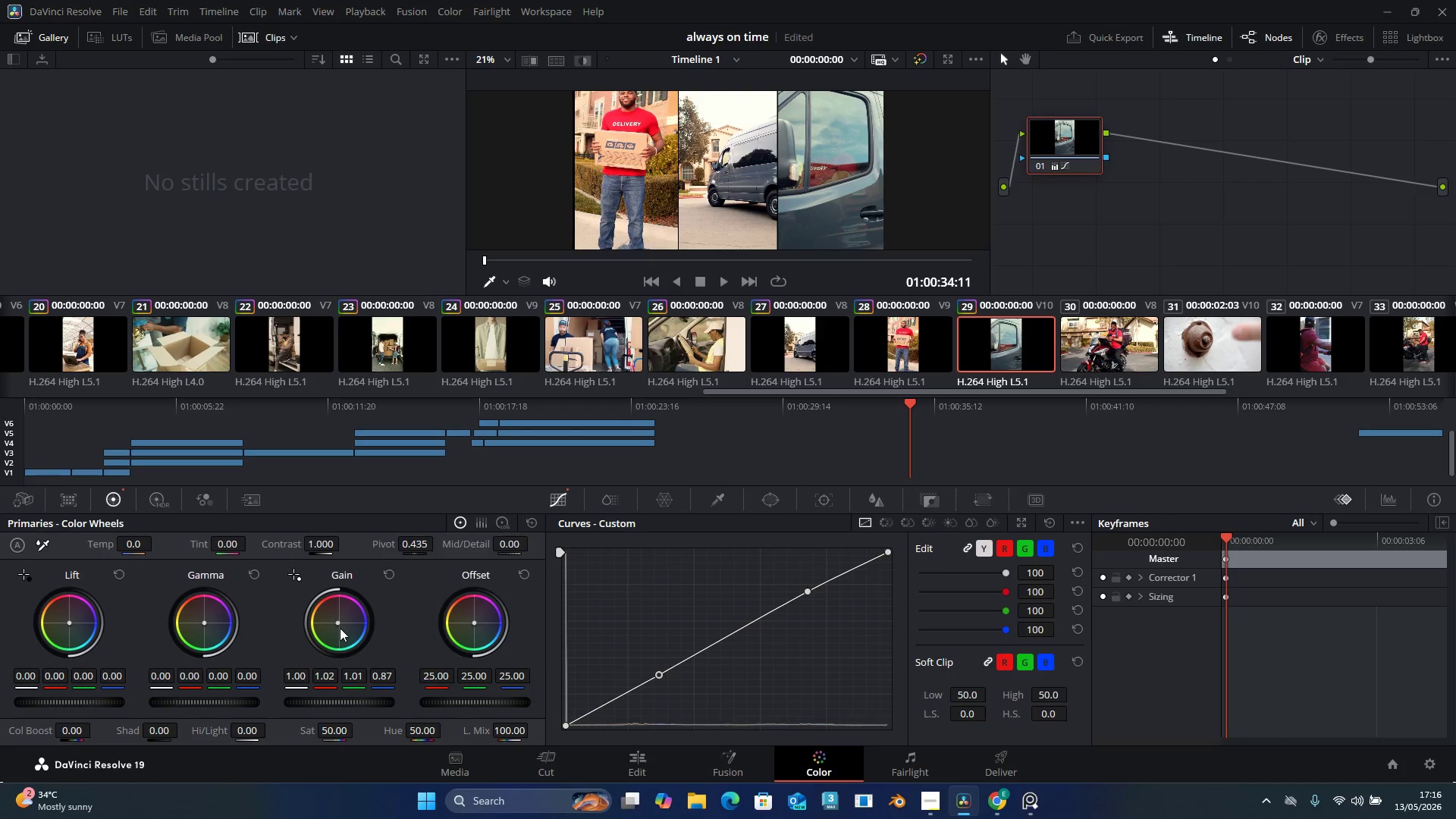 
left_click_drag(start_coordinate=[337, 624], to_coordinate=[334, 604])
 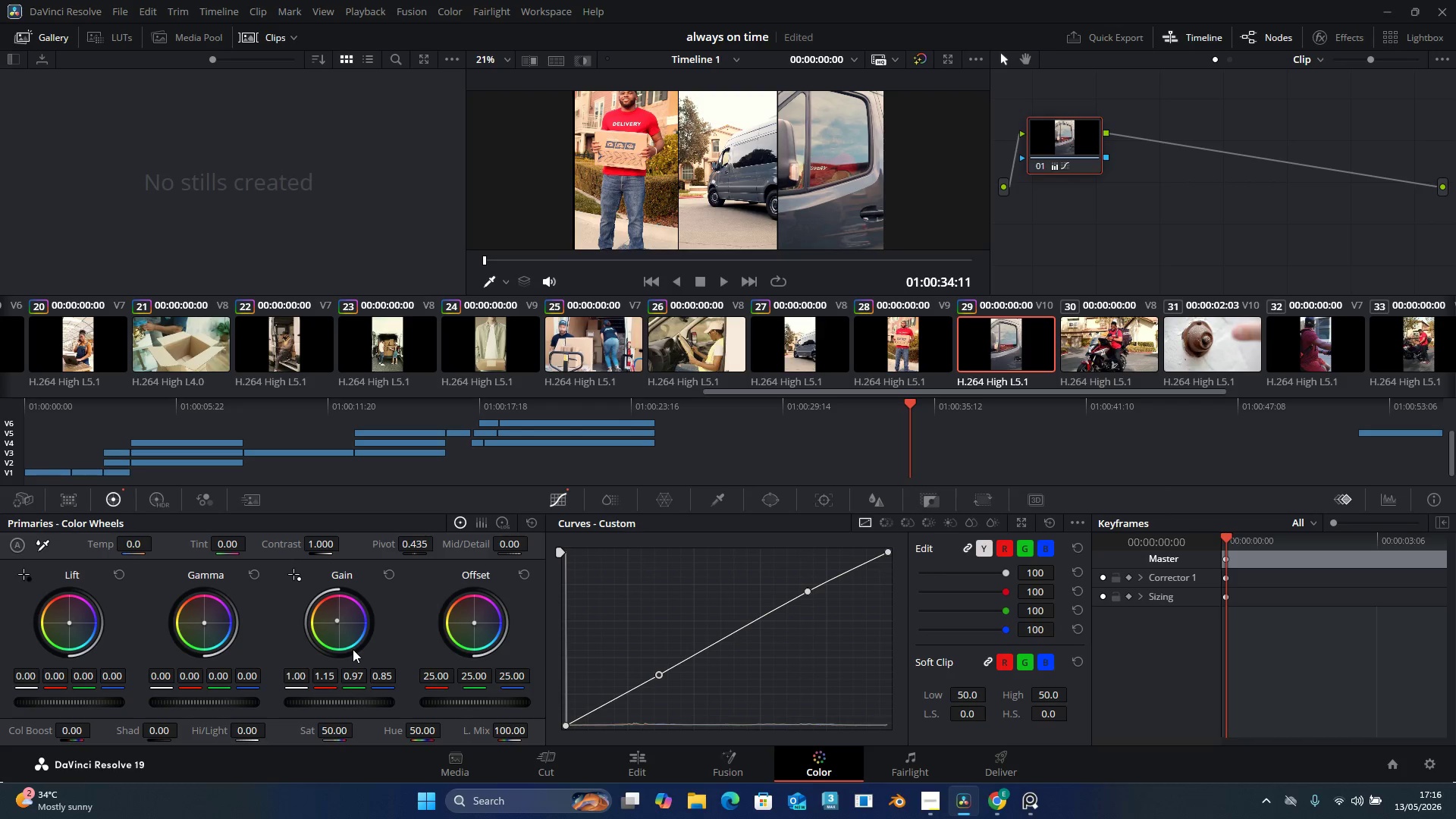 
wait(49.67)
 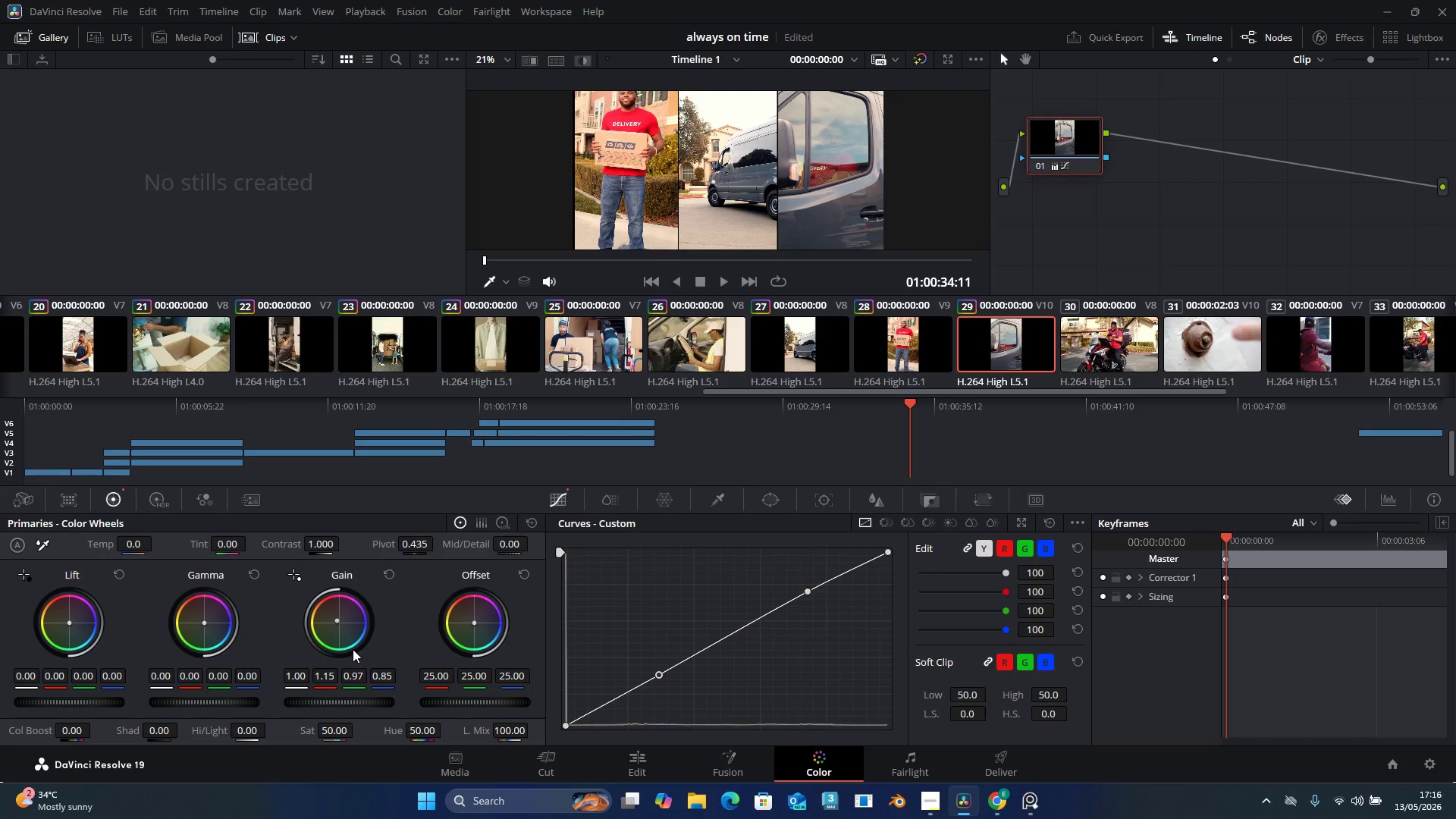 
left_click([1096, 352])
 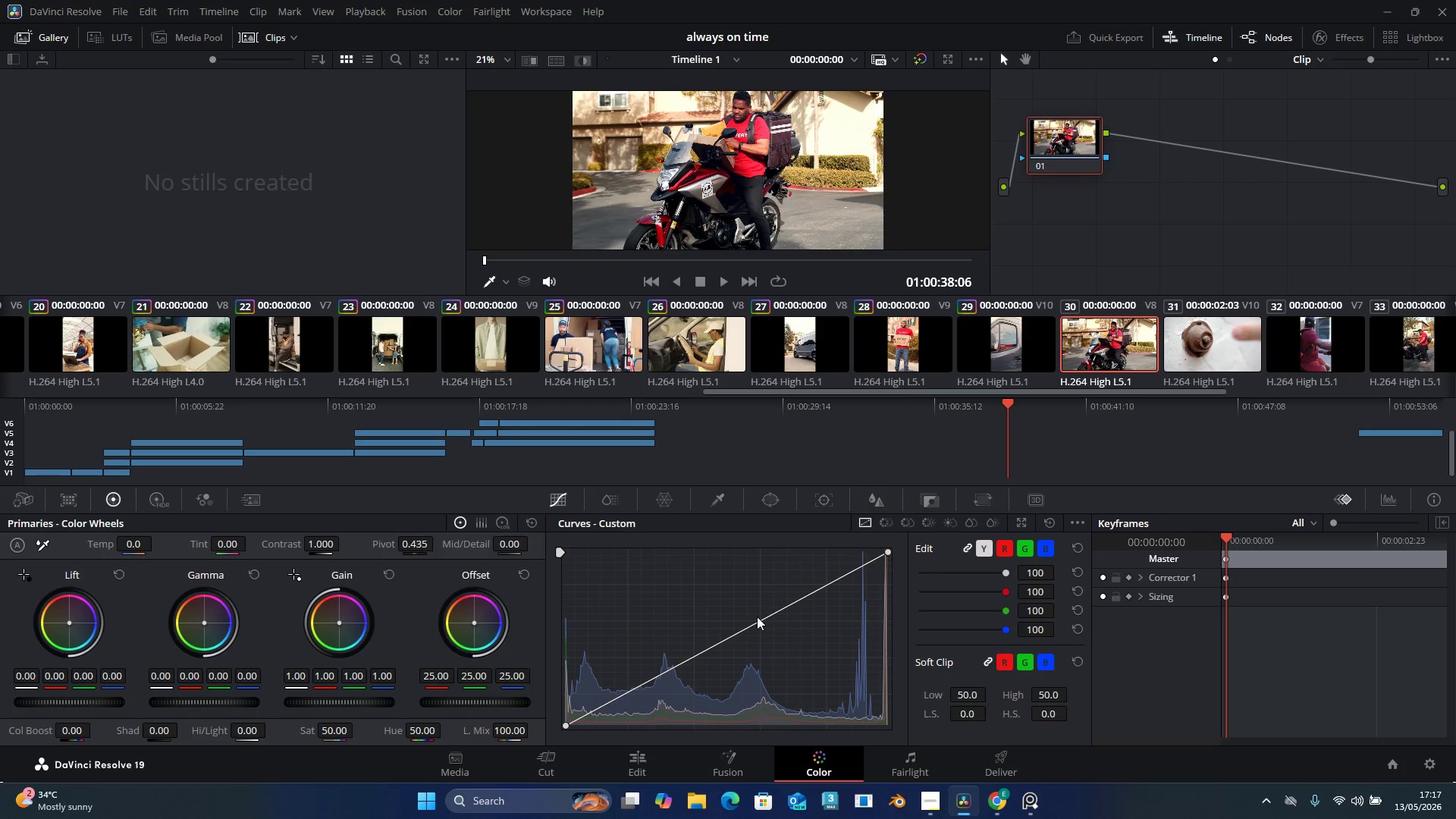 
left_click_drag(start_coordinate=[730, 642], to_coordinate=[677, 648])
 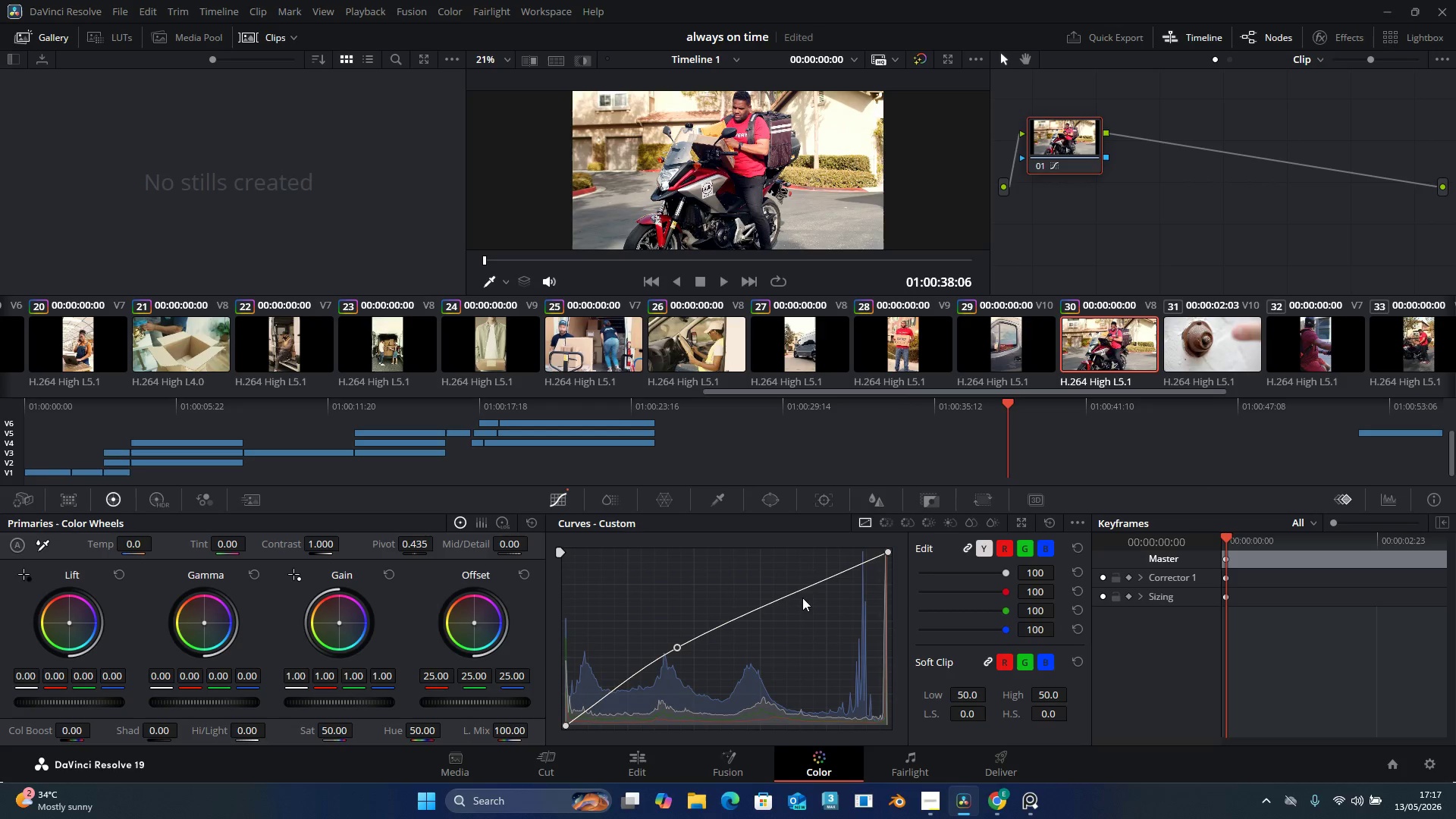 
left_click_drag(start_coordinate=[802, 589], to_coordinate=[793, 589])
 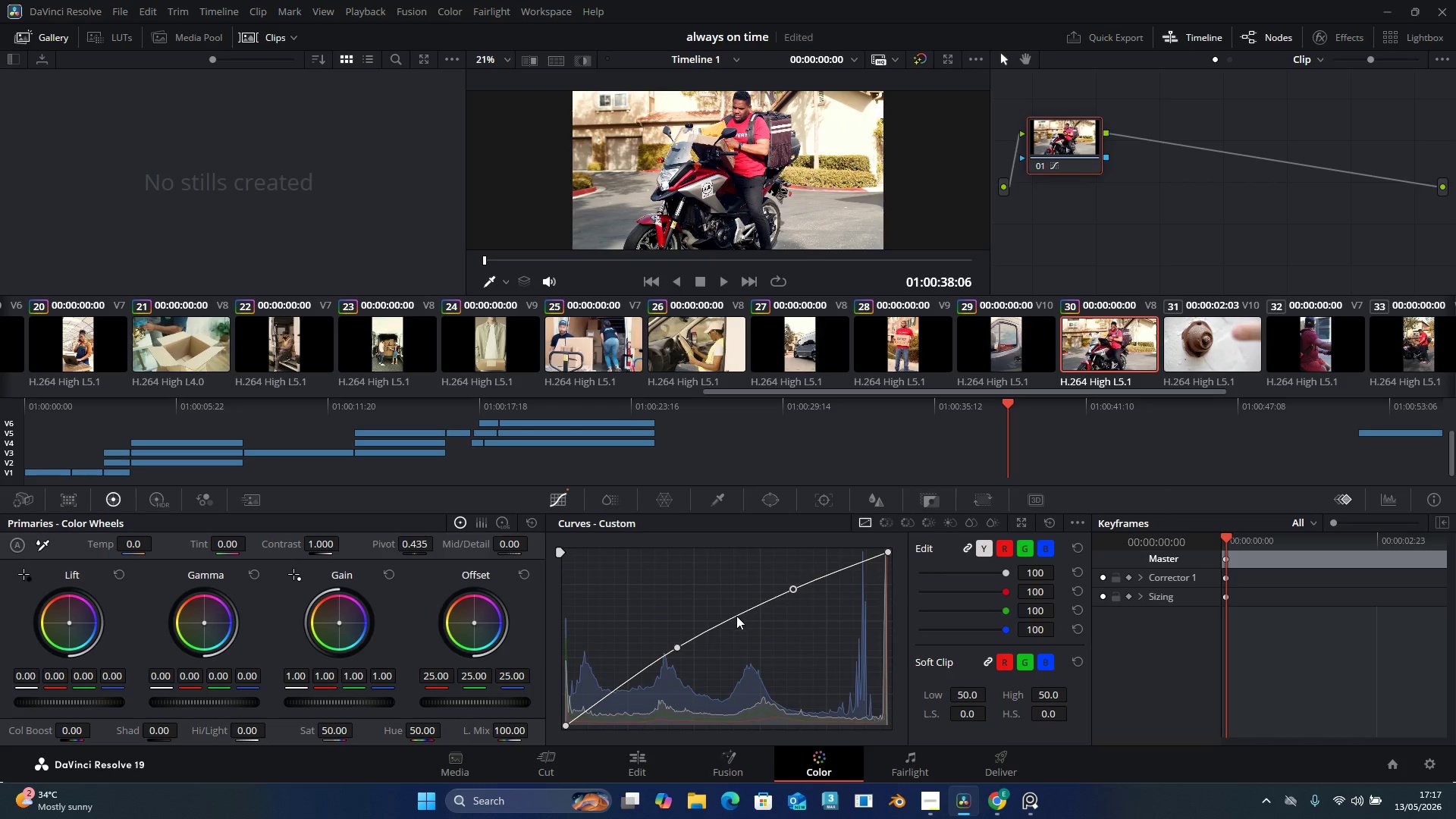 
key(Control+Z)
 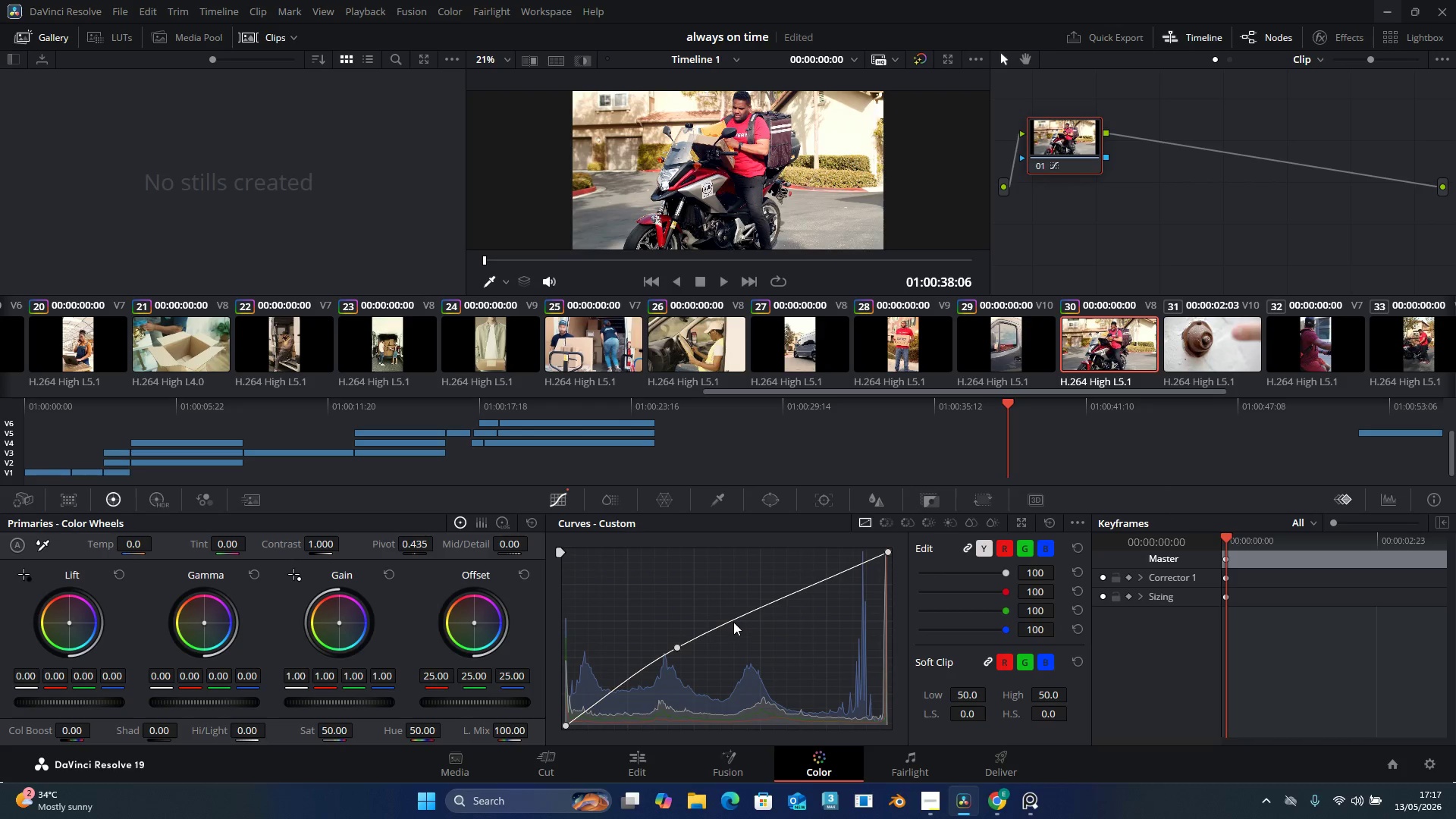 
key(Control+Z)
 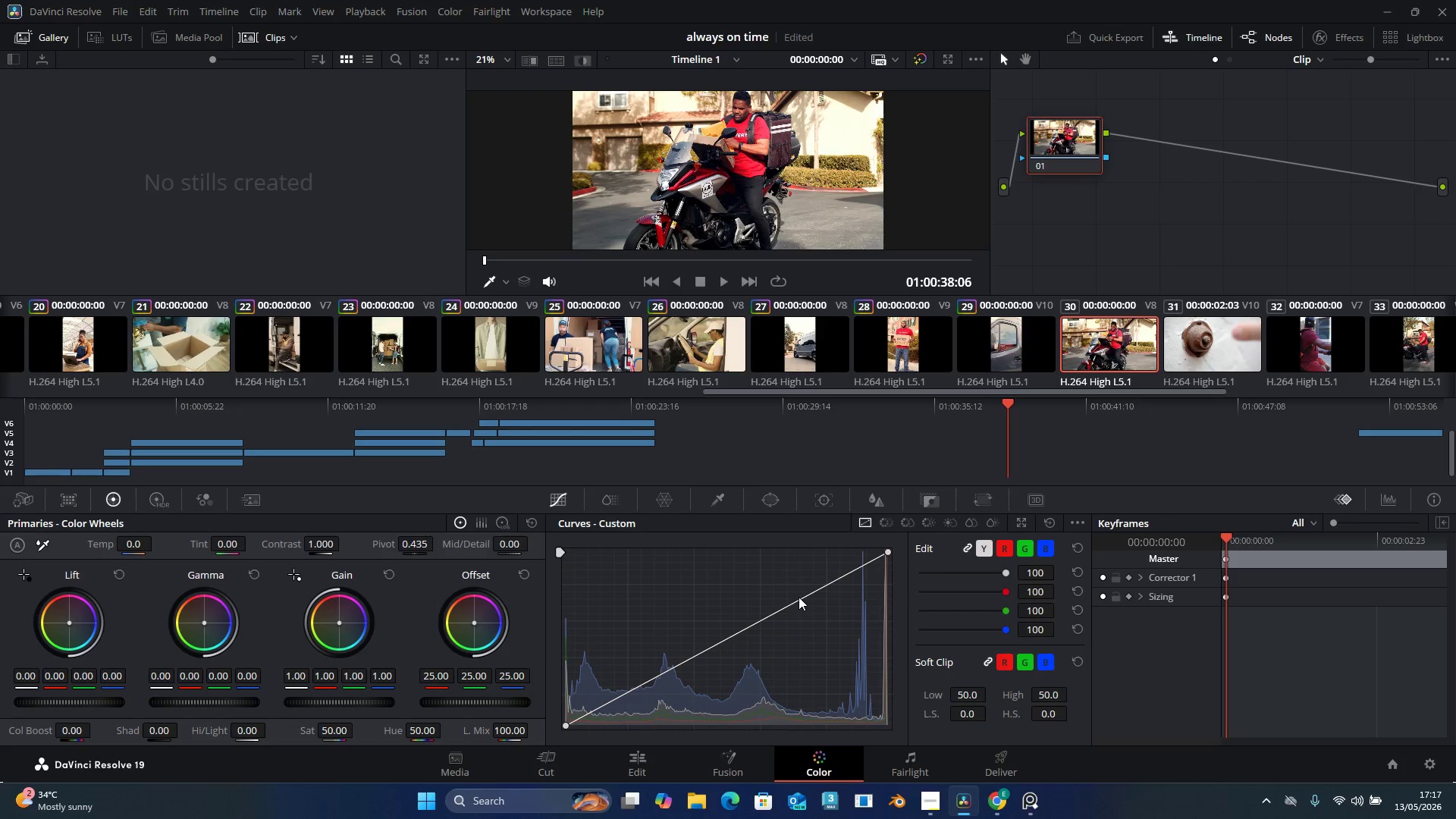 
left_click_drag(start_coordinate=[799, 594], to_coordinate=[789, 598])
 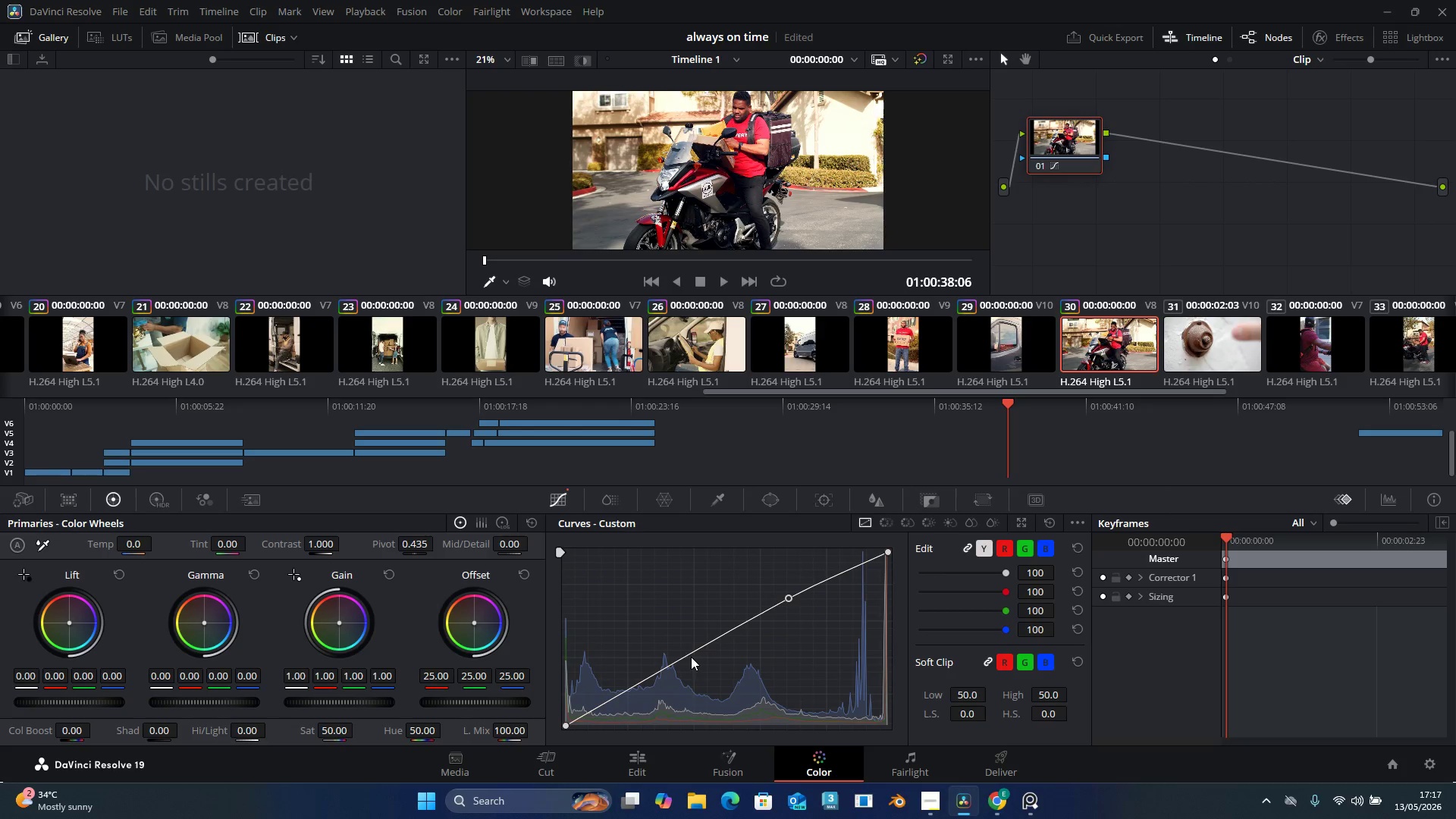 
left_click_drag(start_coordinate=[682, 657], to_coordinate=[664, 670])
 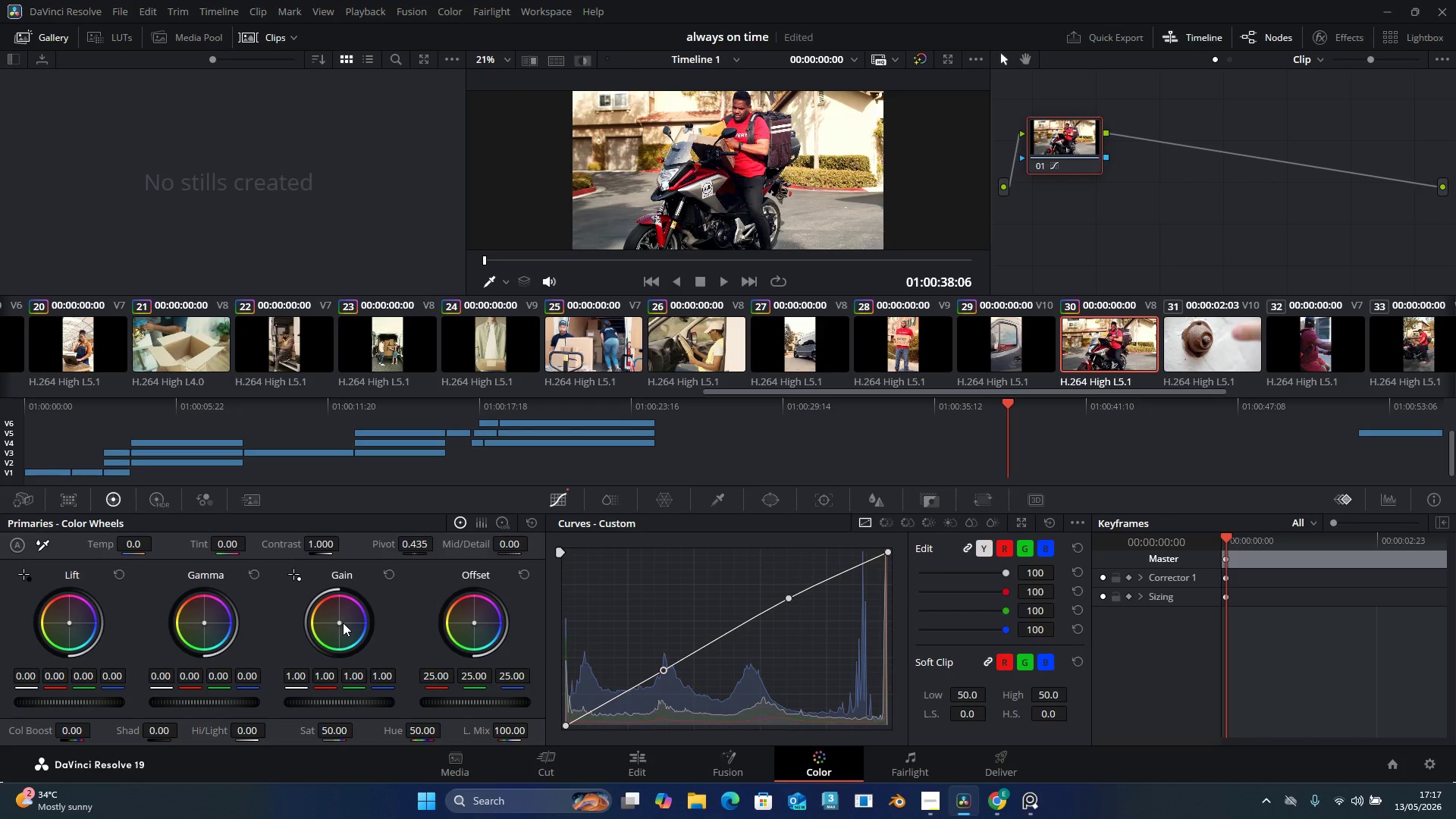 
left_click_drag(start_coordinate=[339, 620], to_coordinate=[331, 615])
 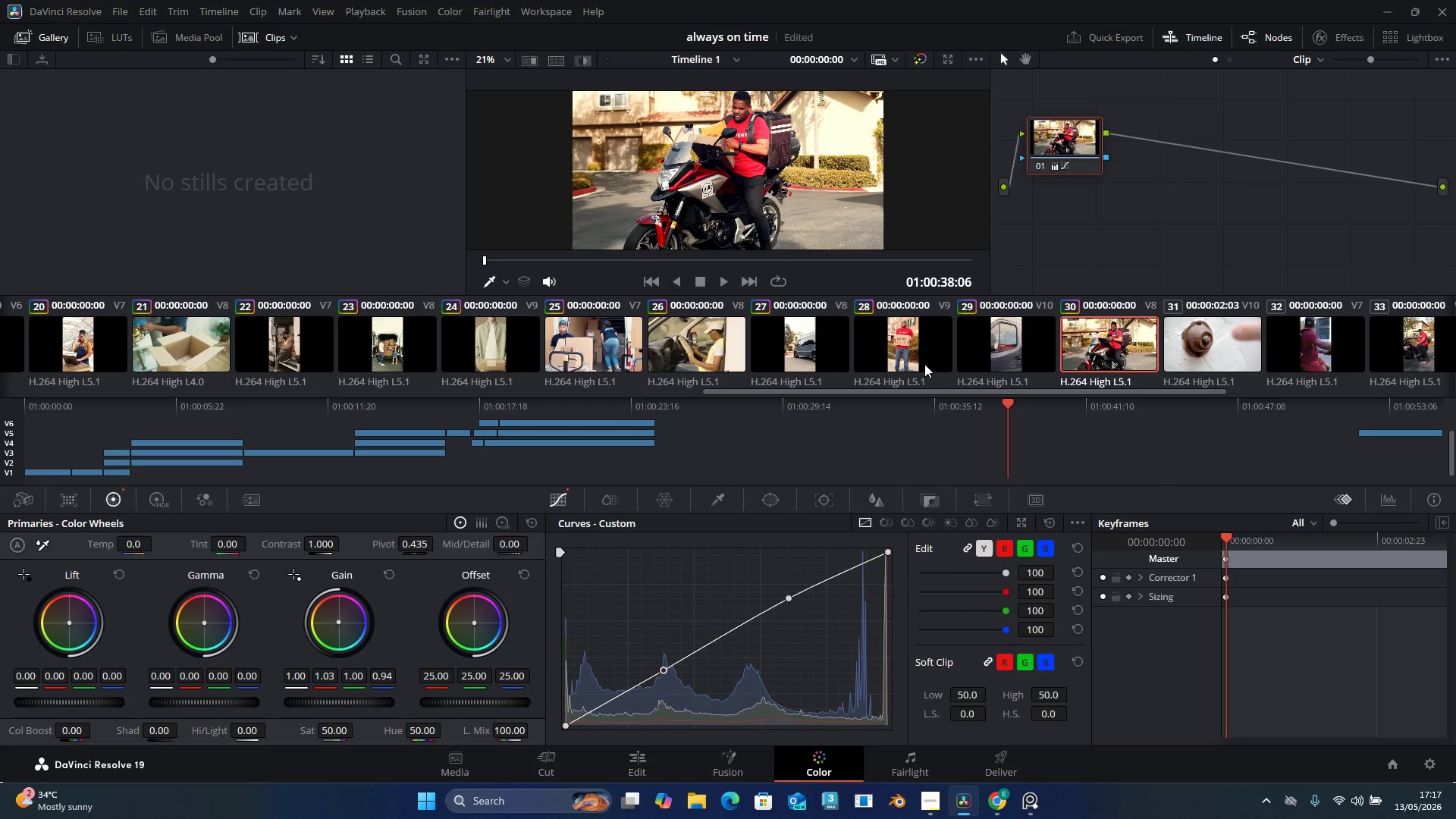 
left_click([1224, 337])
 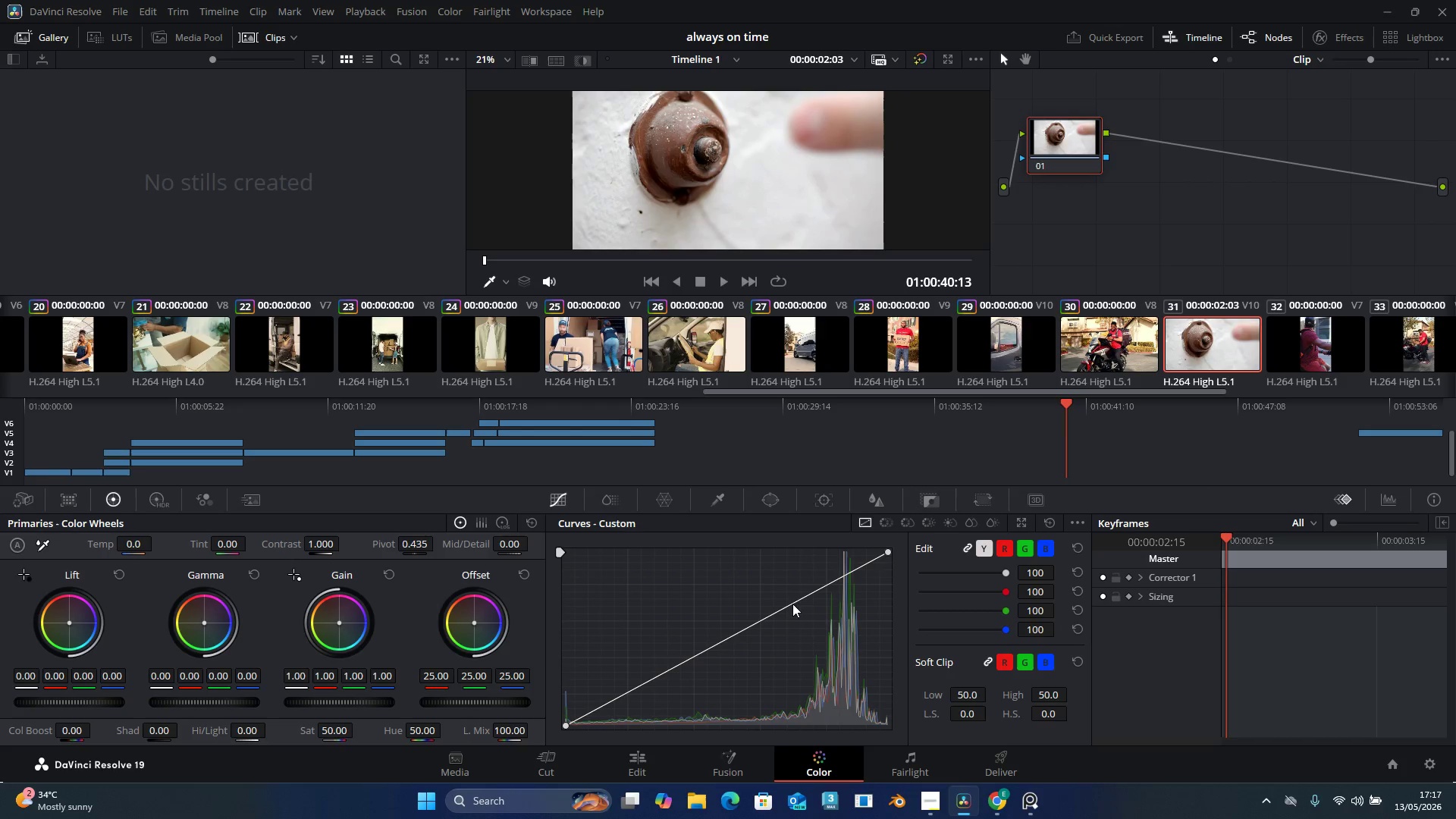 
left_click_drag(start_coordinate=[799, 598], to_coordinate=[803, 603])
 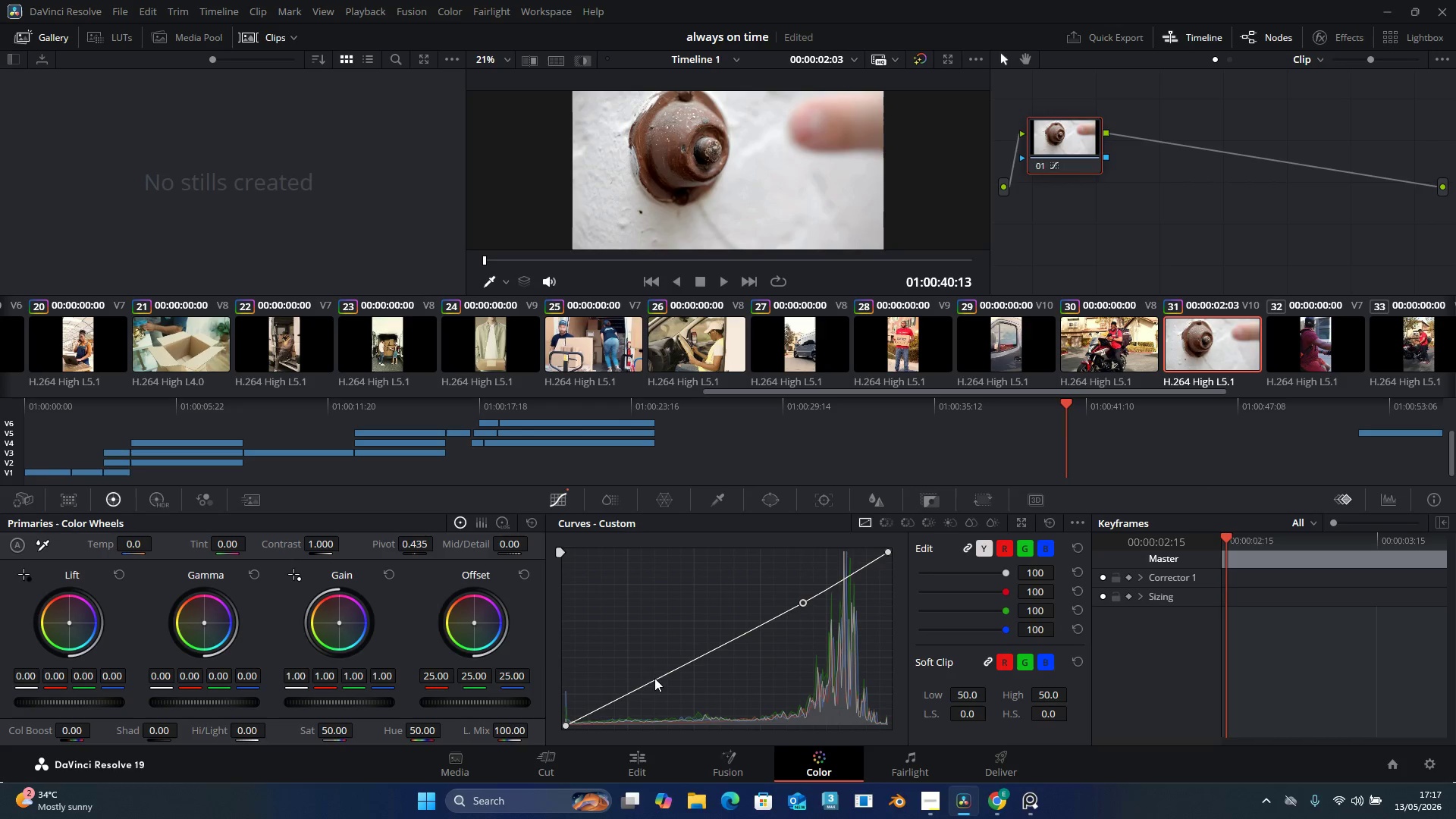 
left_click_drag(start_coordinate=[653, 676], to_coordinate=[652, 685])
 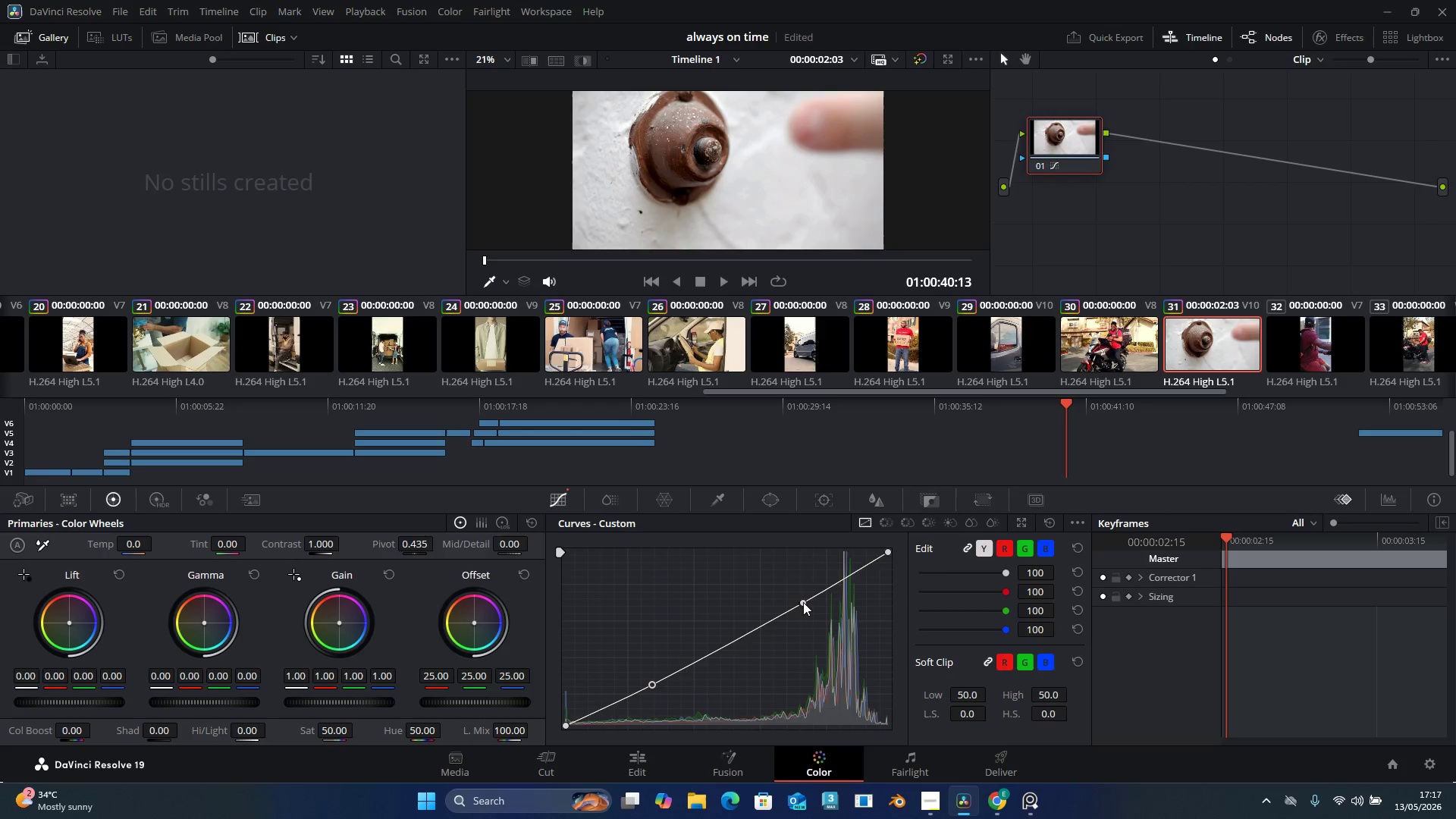 
left_click_drag(start_coordinate=[802, 601], to_coordinate=[795, 595])
 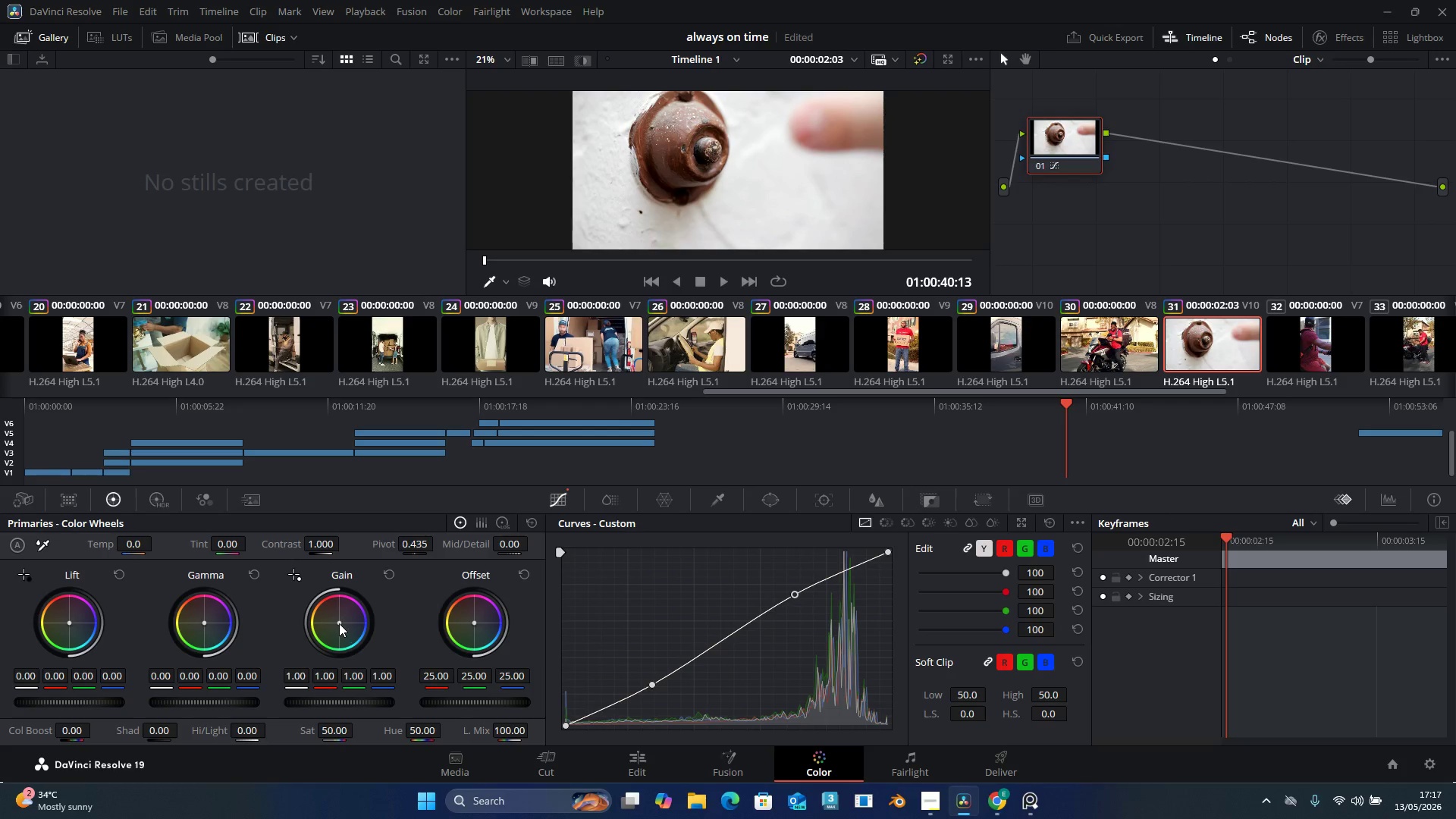 
left_click_drag(start_coordinate=[341, 623], to_coordinate=[332, 609])
 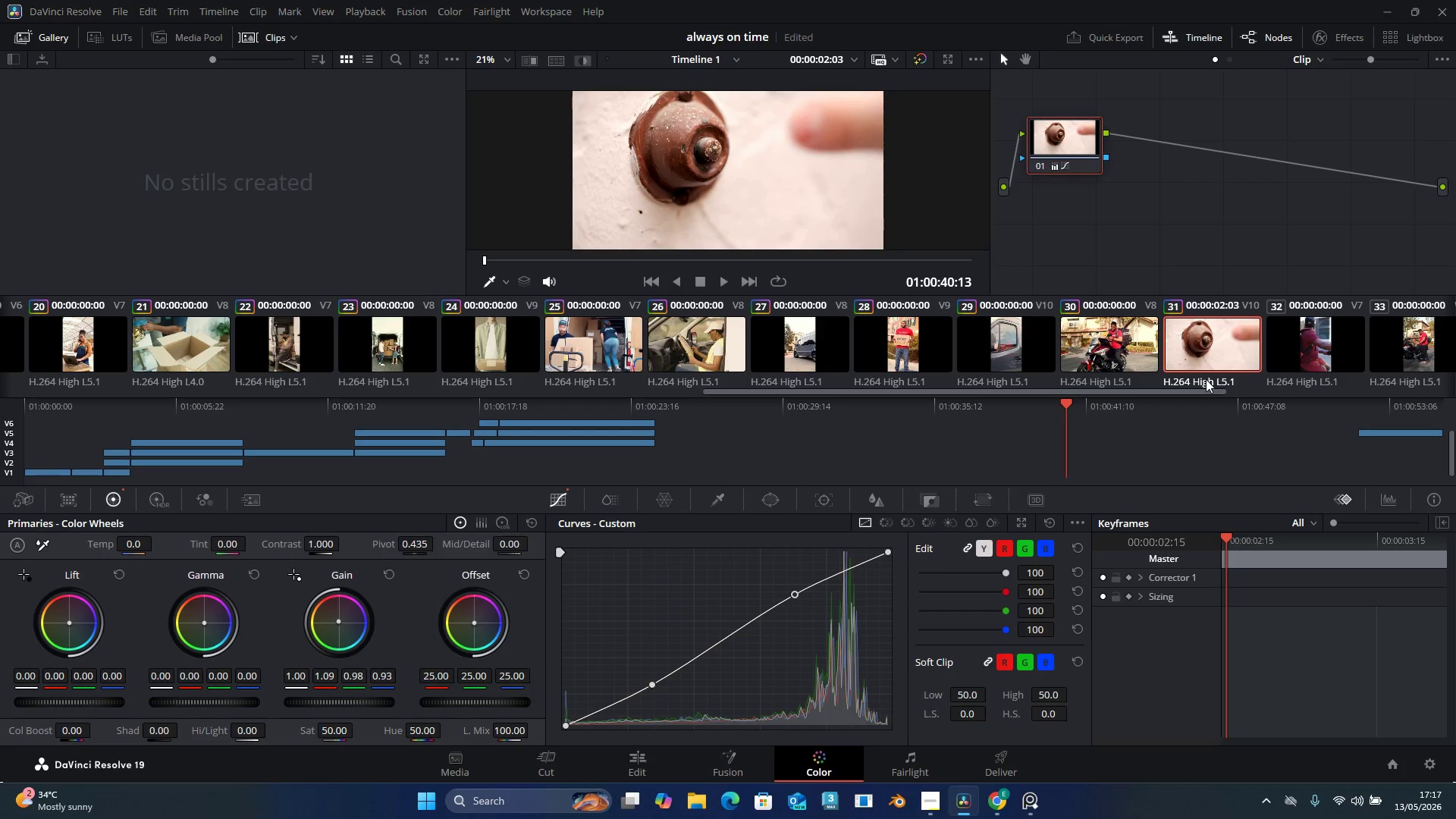 
left_click([1326, 338])
 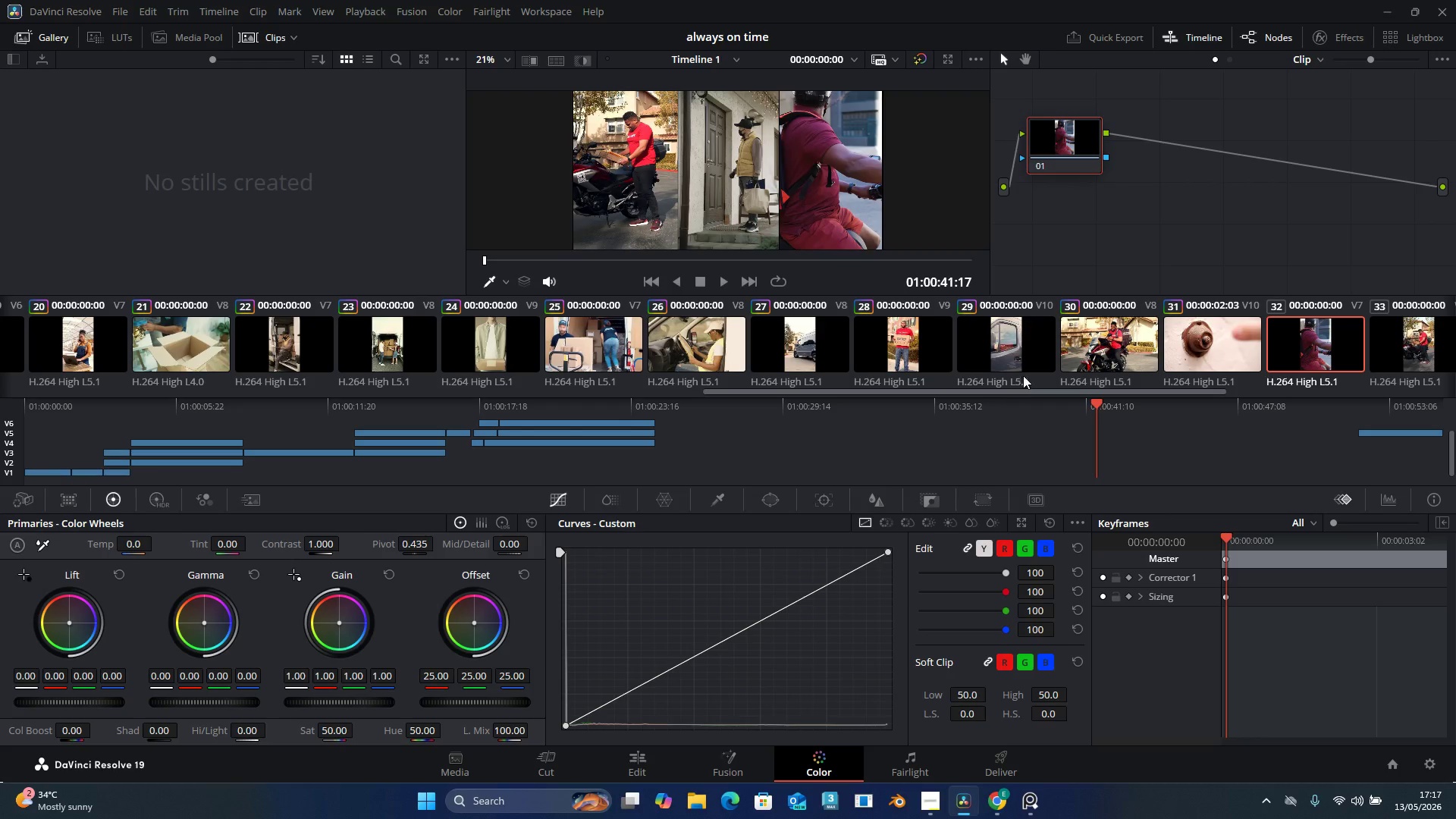 
scroll: coordinate [1120, 362], scroll_direction: down, amount: 11.0
 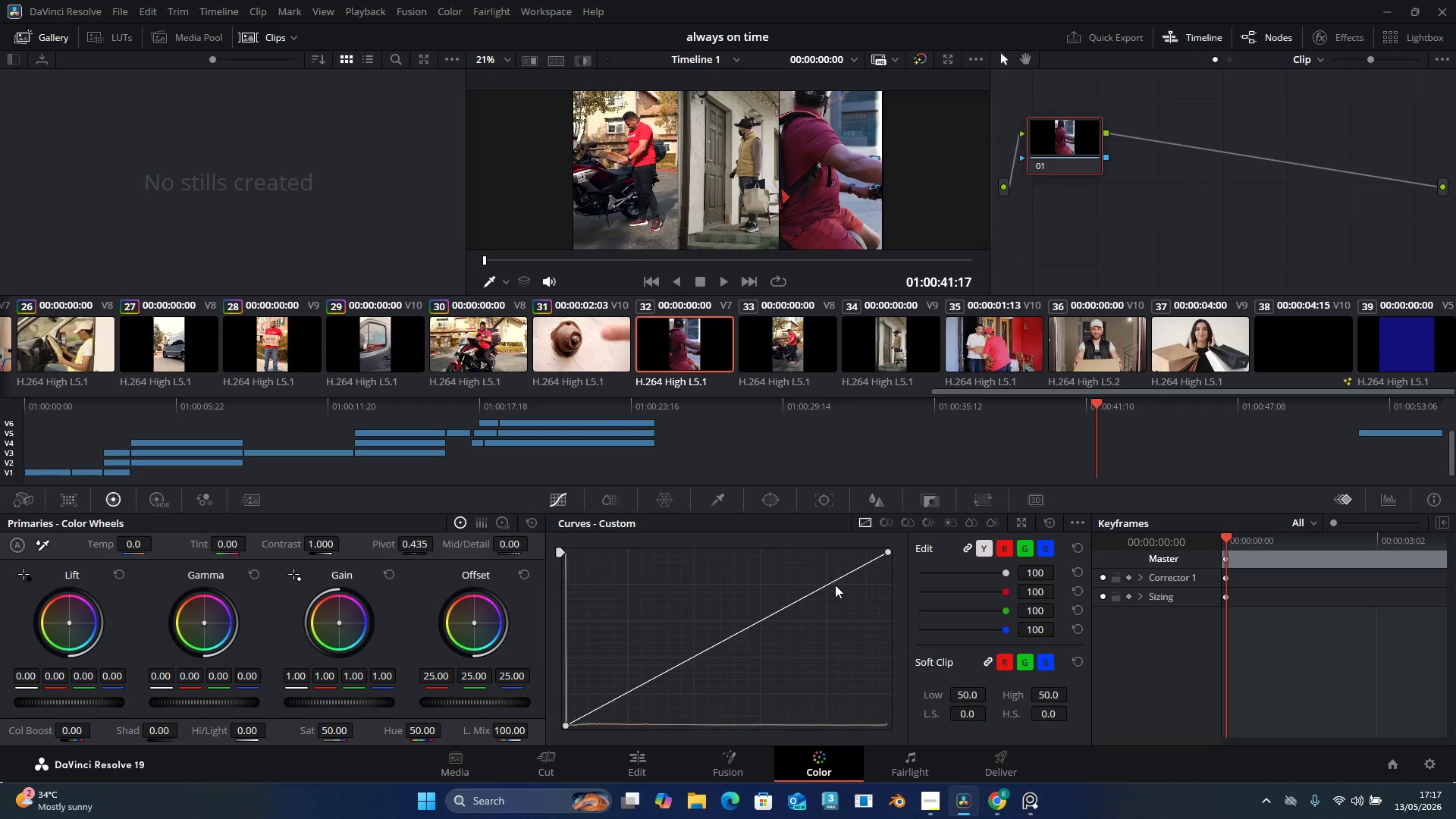 
wait(9.49)
 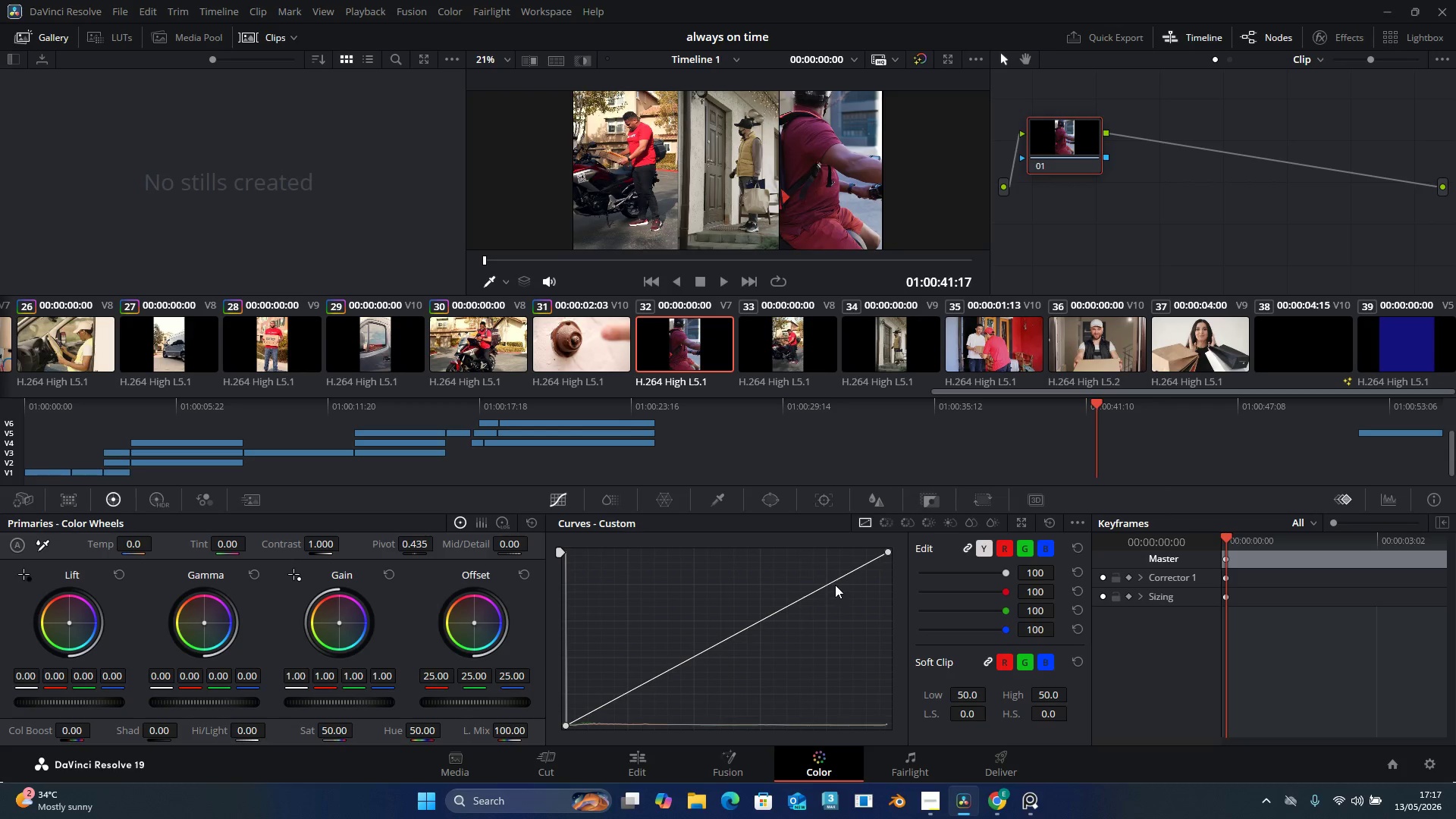 
left_click_drag(start_coordinate=[820, 587], to_coordinate=[816, 576])
 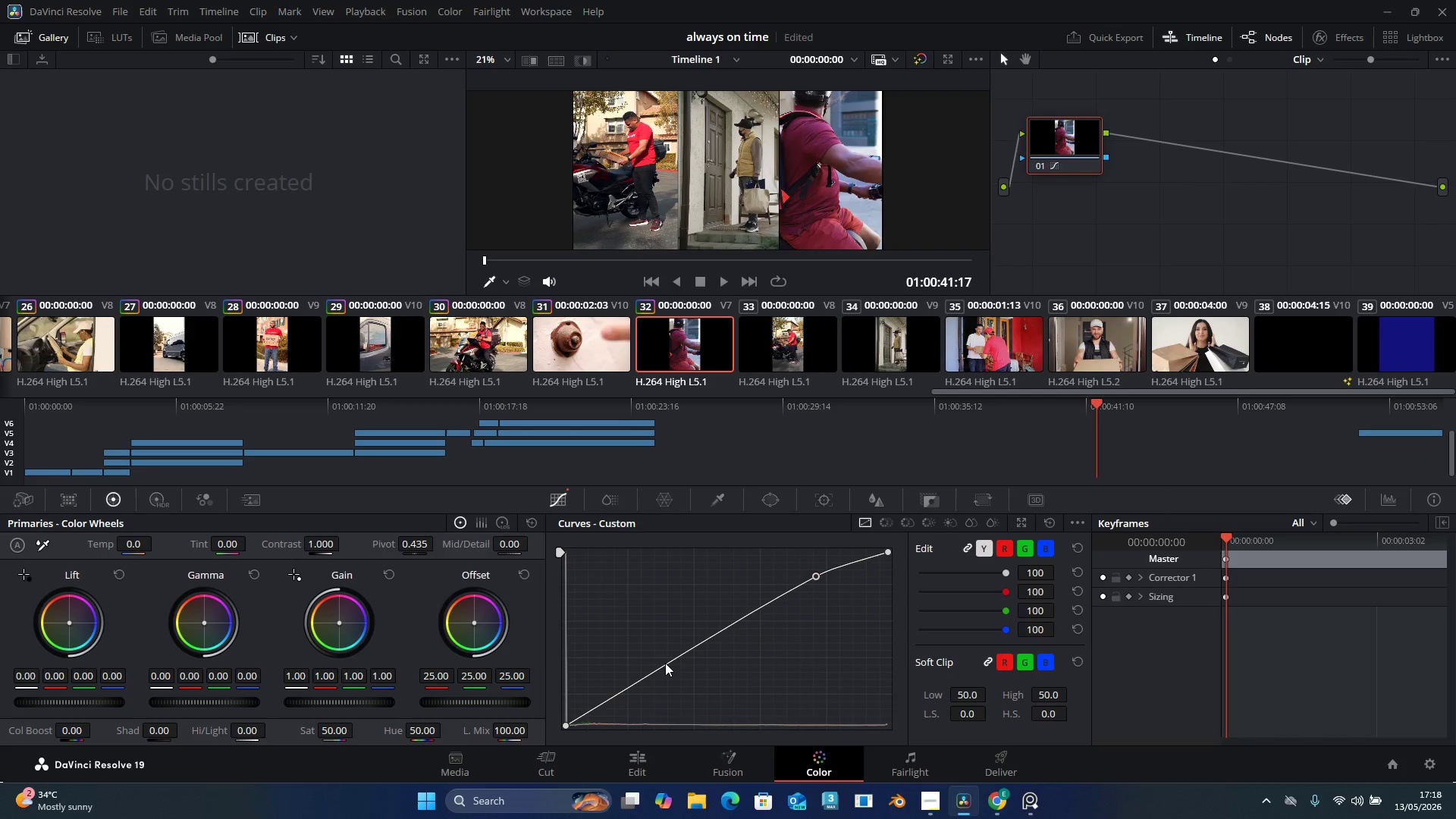 
wait(21.41)
 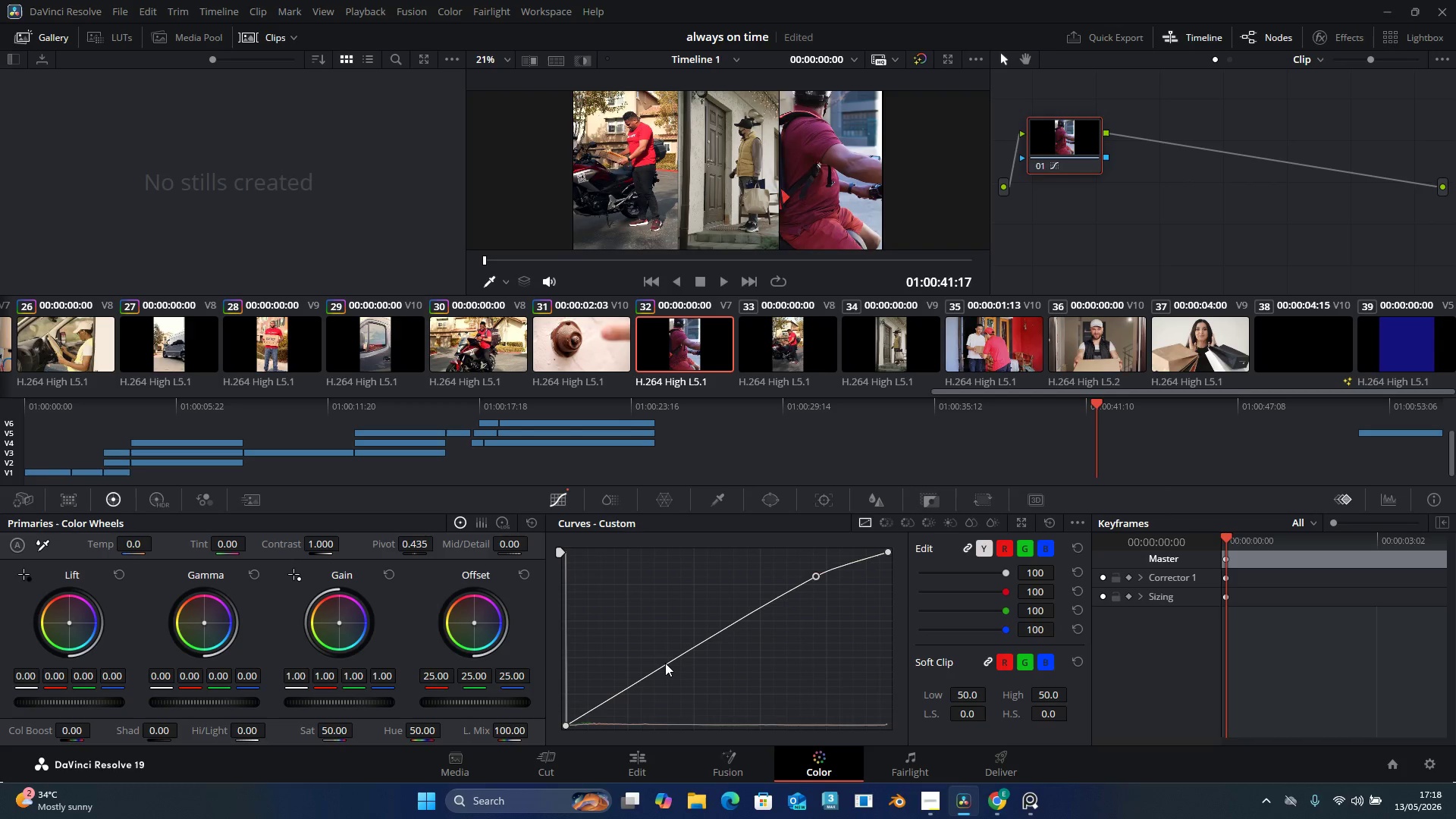 
left_click_drag(start_coordinate=[817, 573], to_coordinate=[824, 577])
 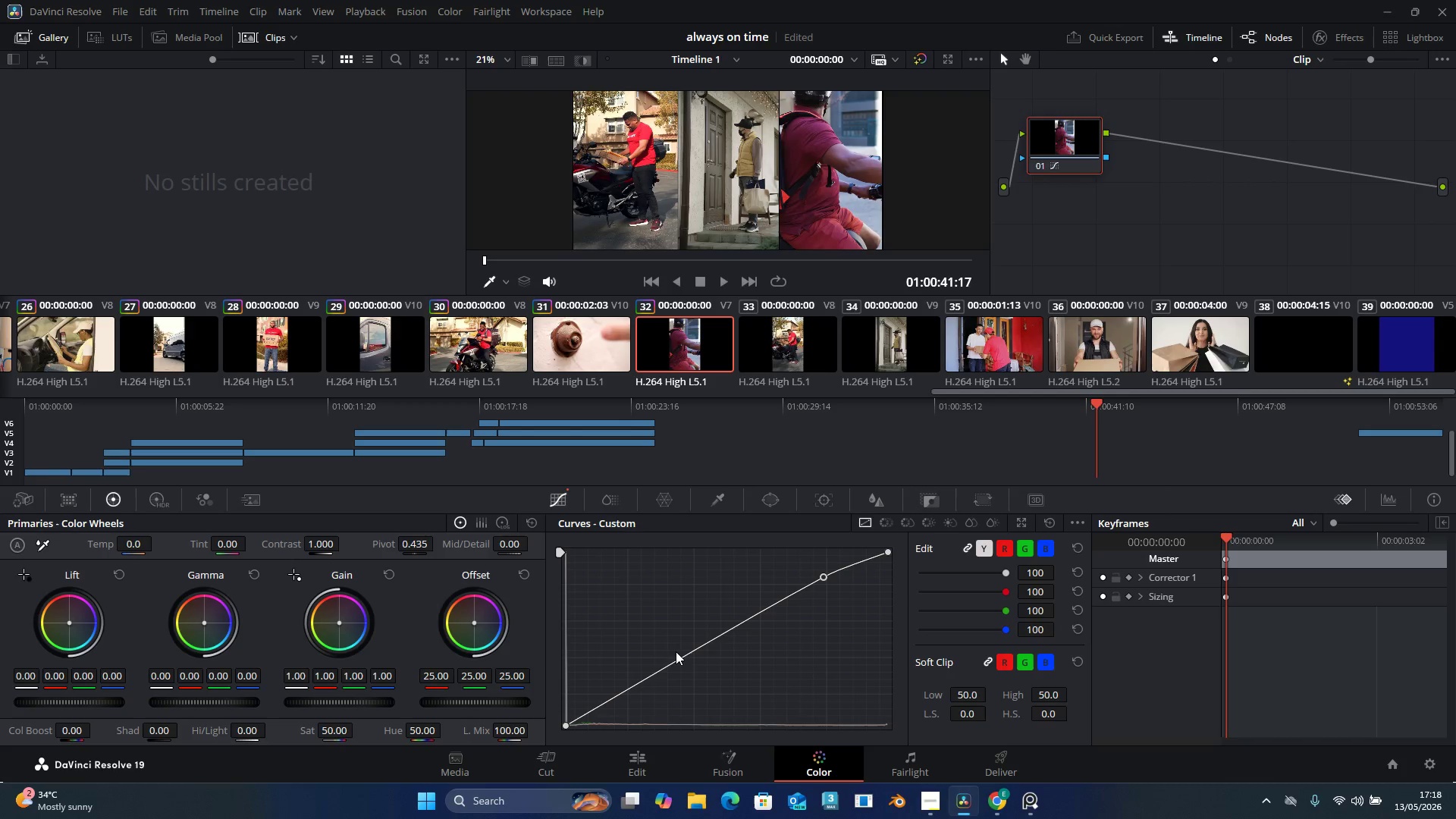 
wait(9.89)
 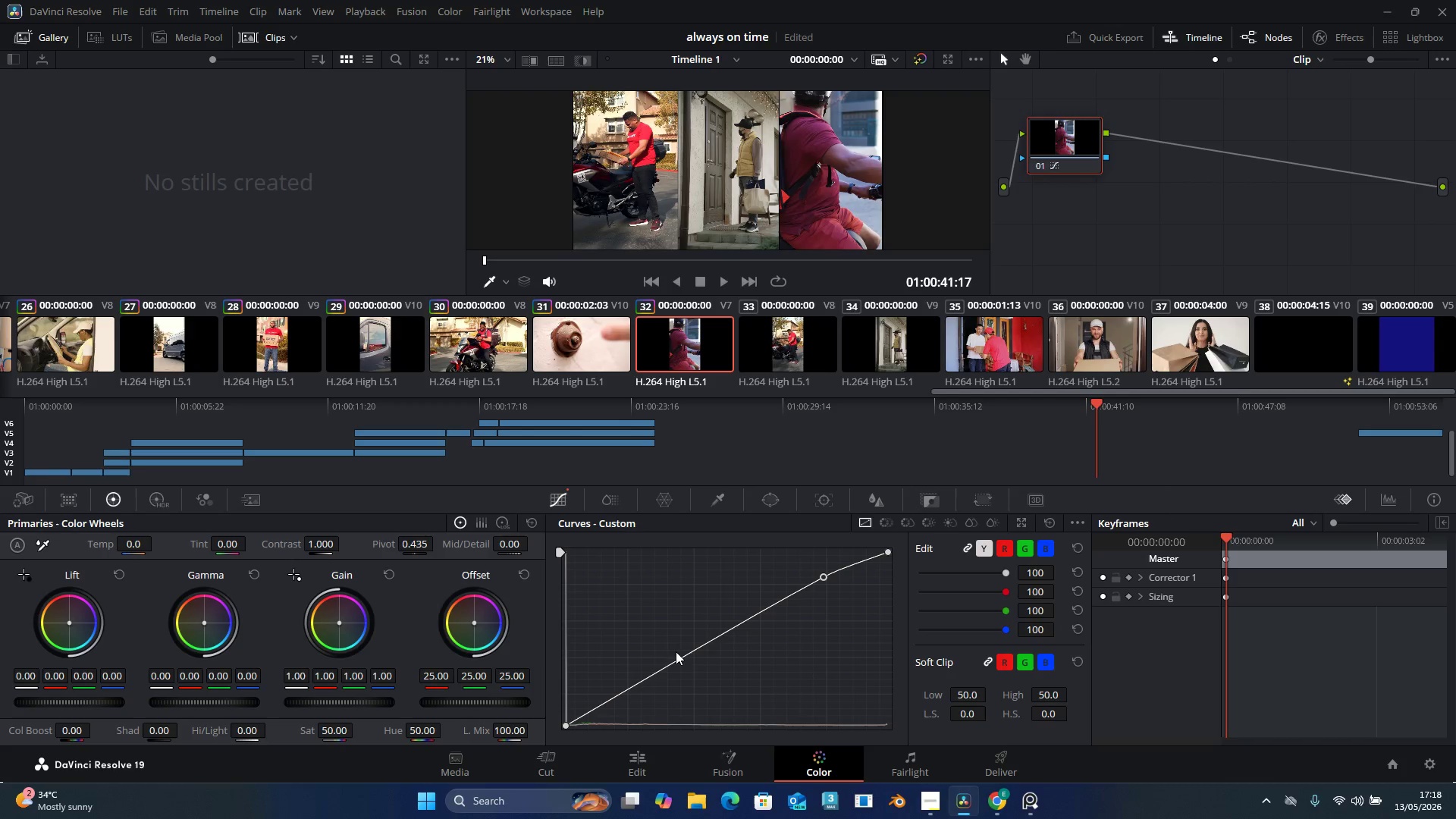 
left_click_drag(start_coordinate=[667, 666], to_coordinate=[642, 685])
 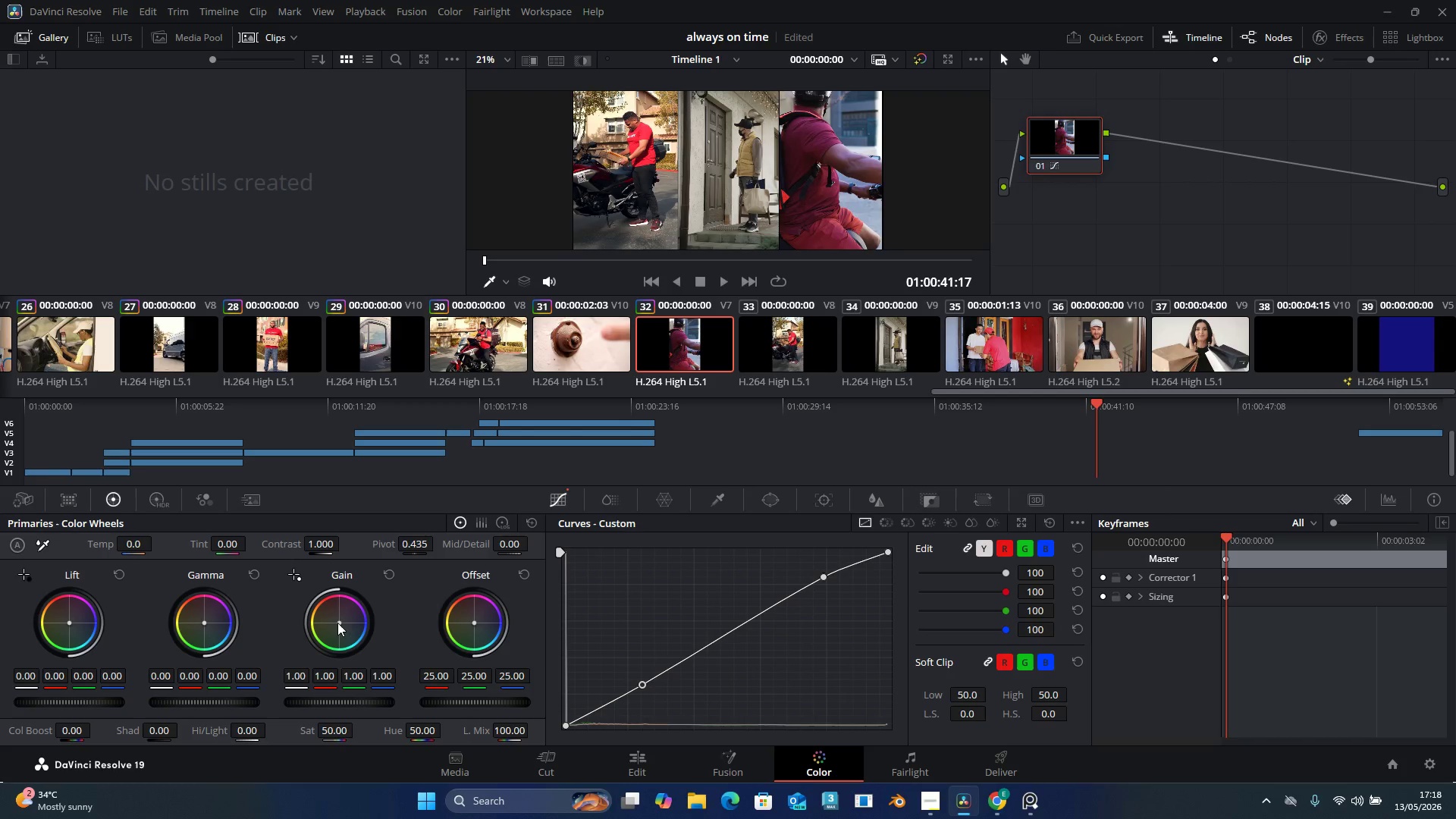 
left_click_drag(start_coordinate=[337, 623], to_coordinate=[327, 613])
 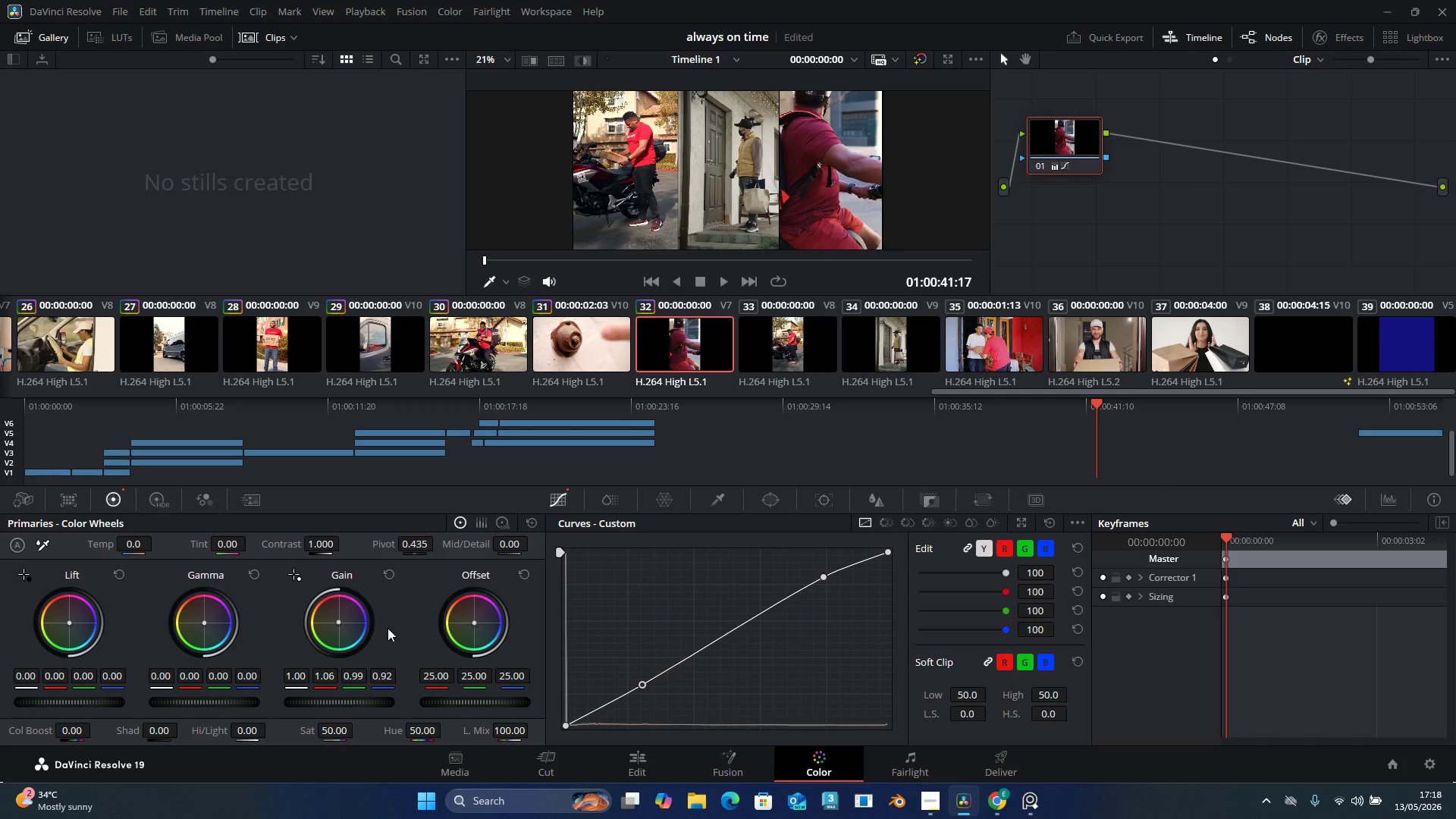 
wait(16.91)
 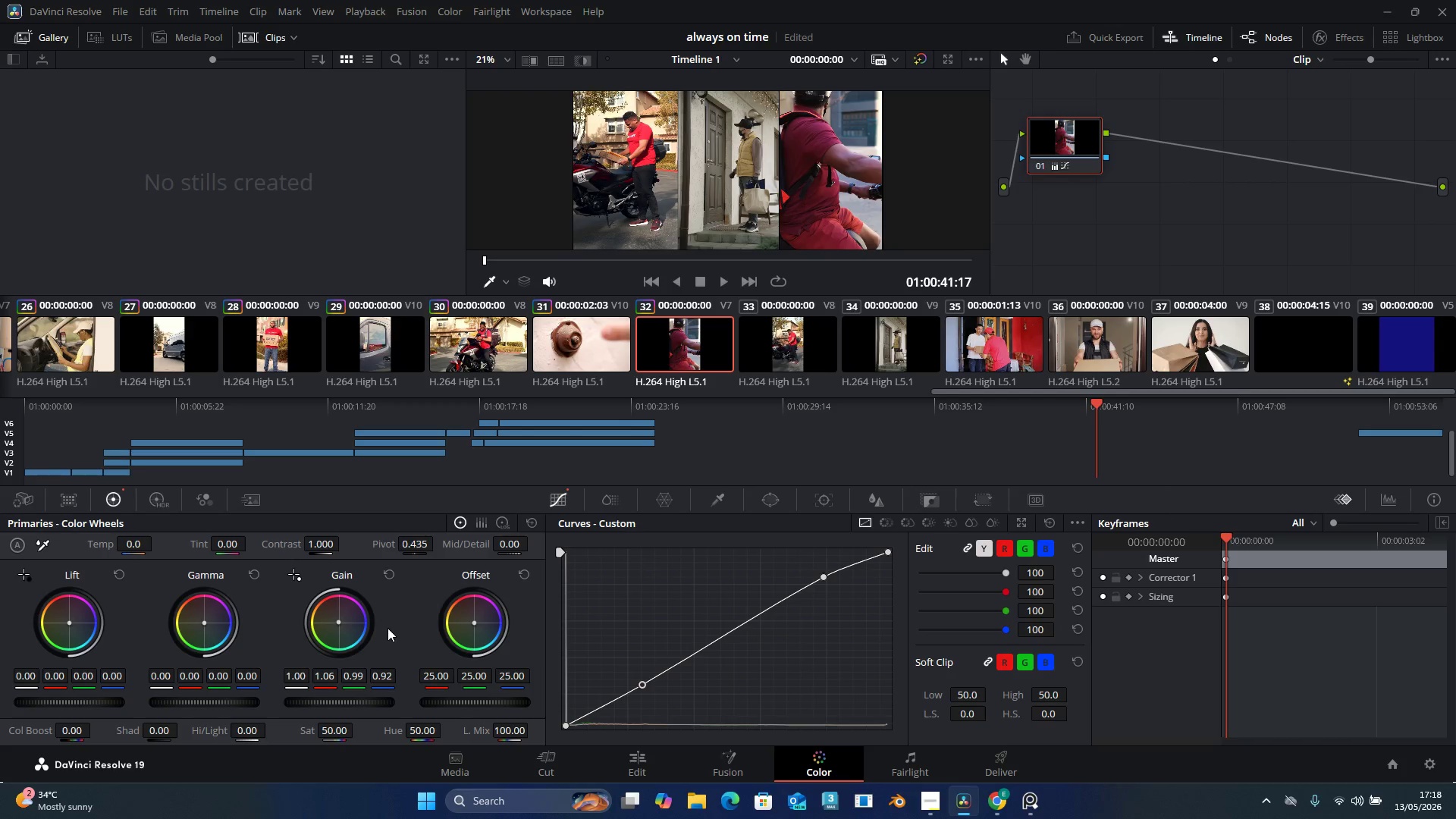 
left_click([784, 328])
 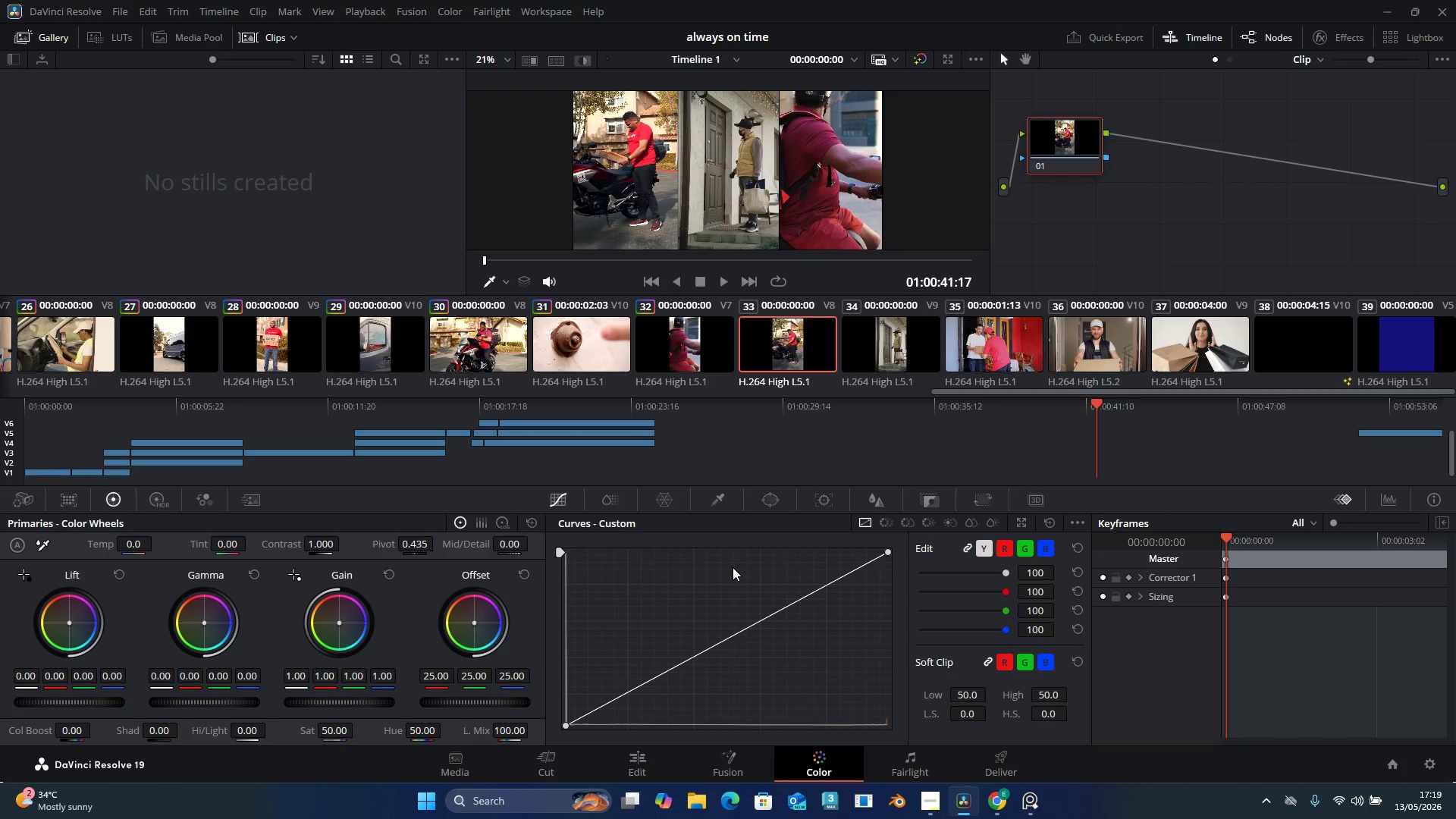 
wait(19.77)
 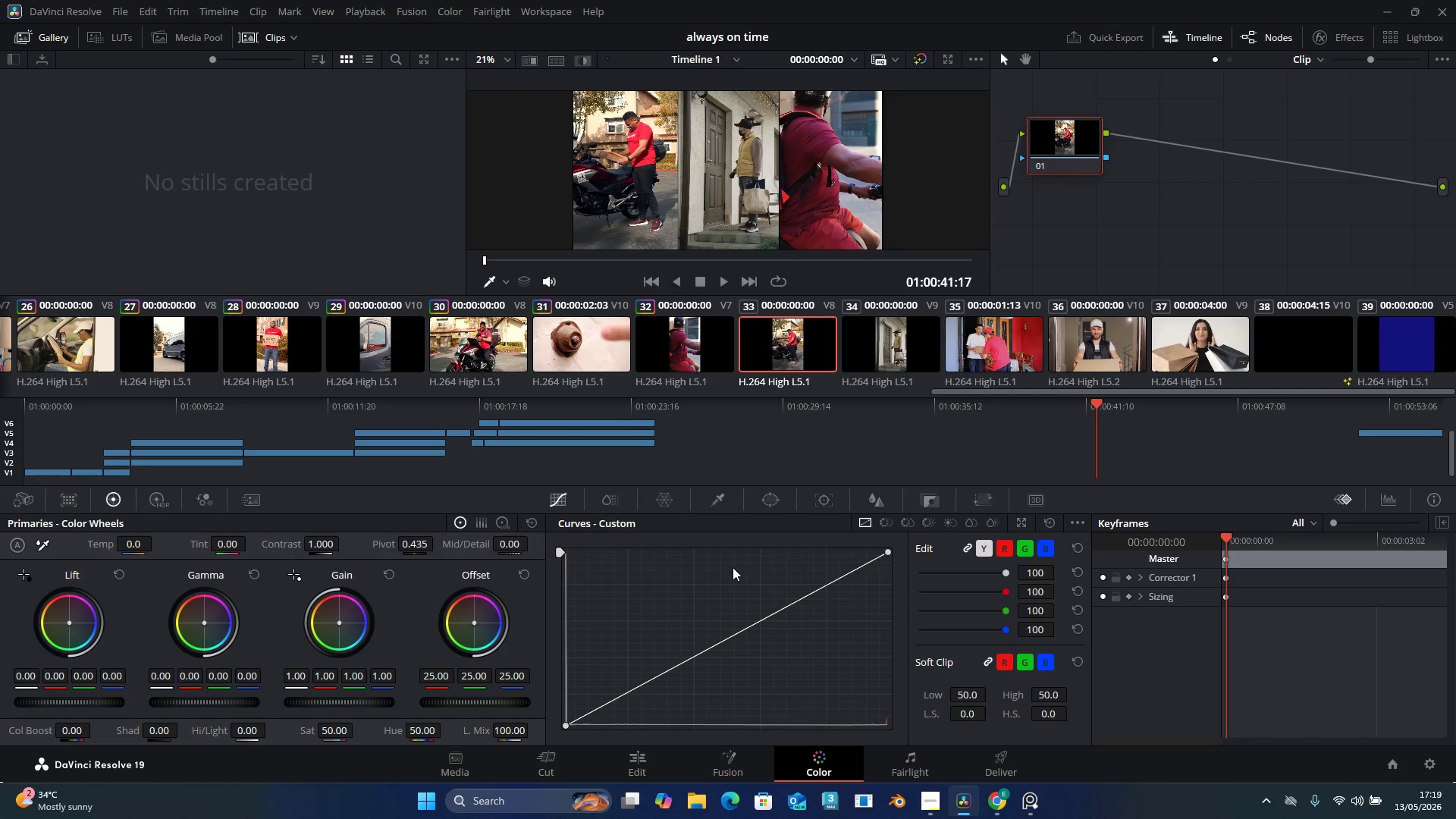 
left_click_drag(start_coordinate=[818, 589], to_coordinate=[808, 579])
 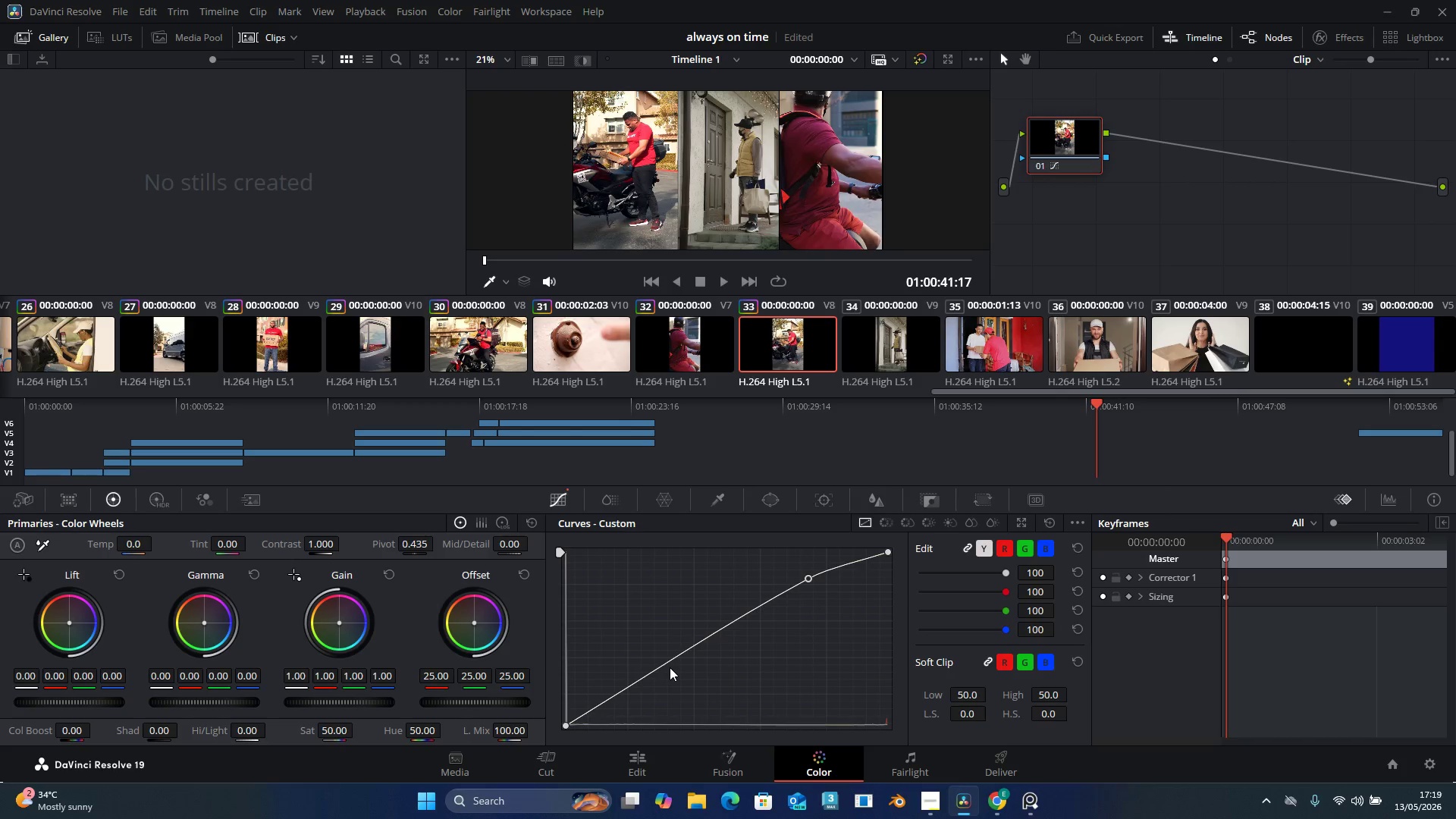 
left_click_drag(start_coordinate=[664, 661], to_coordinate=[658, 673])
 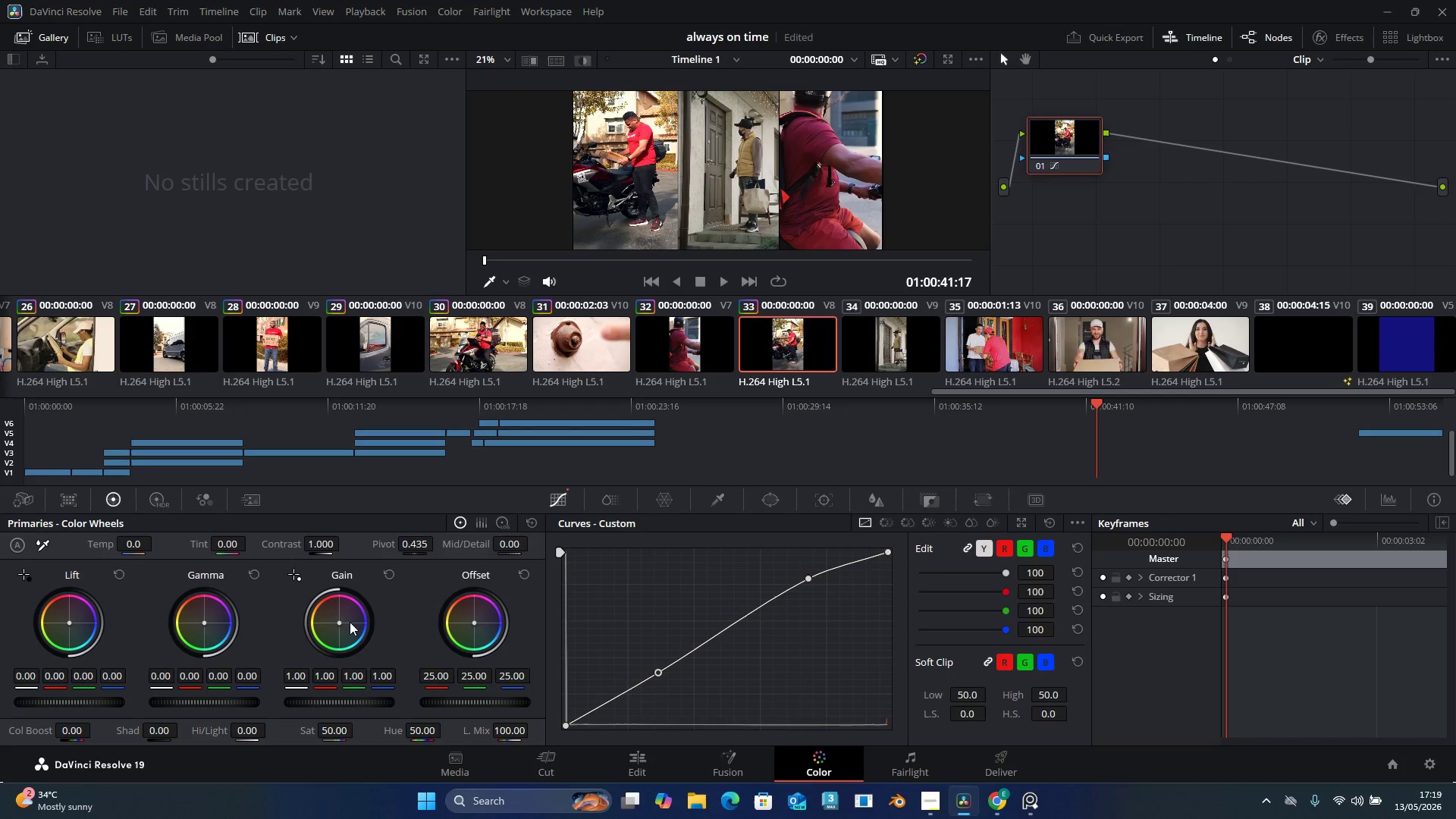 
left_click_drag(start_coordinate=[340, 619], to_coordinate=[318, 600])
 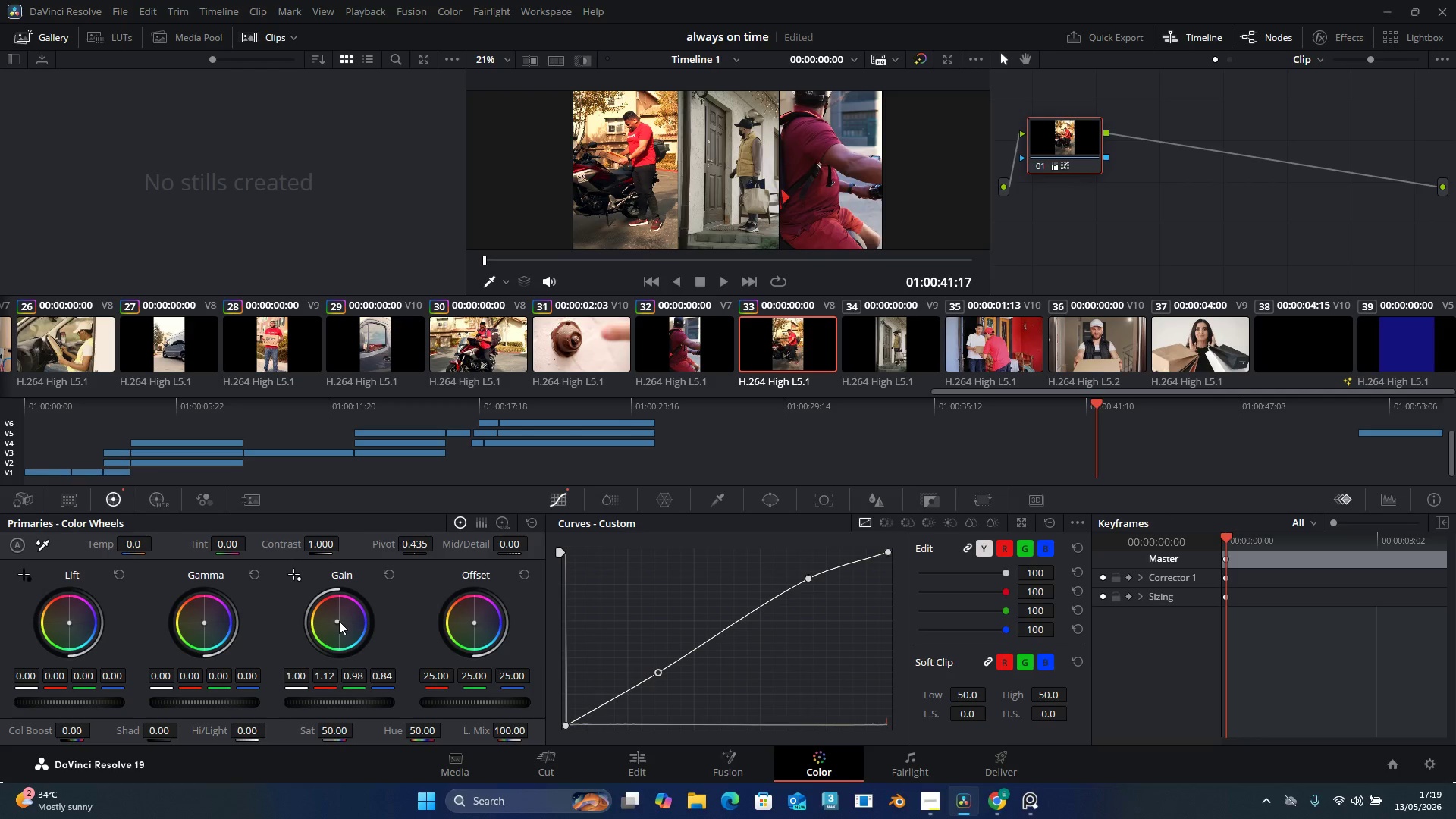 
key(Shift+ShiftLeft)
 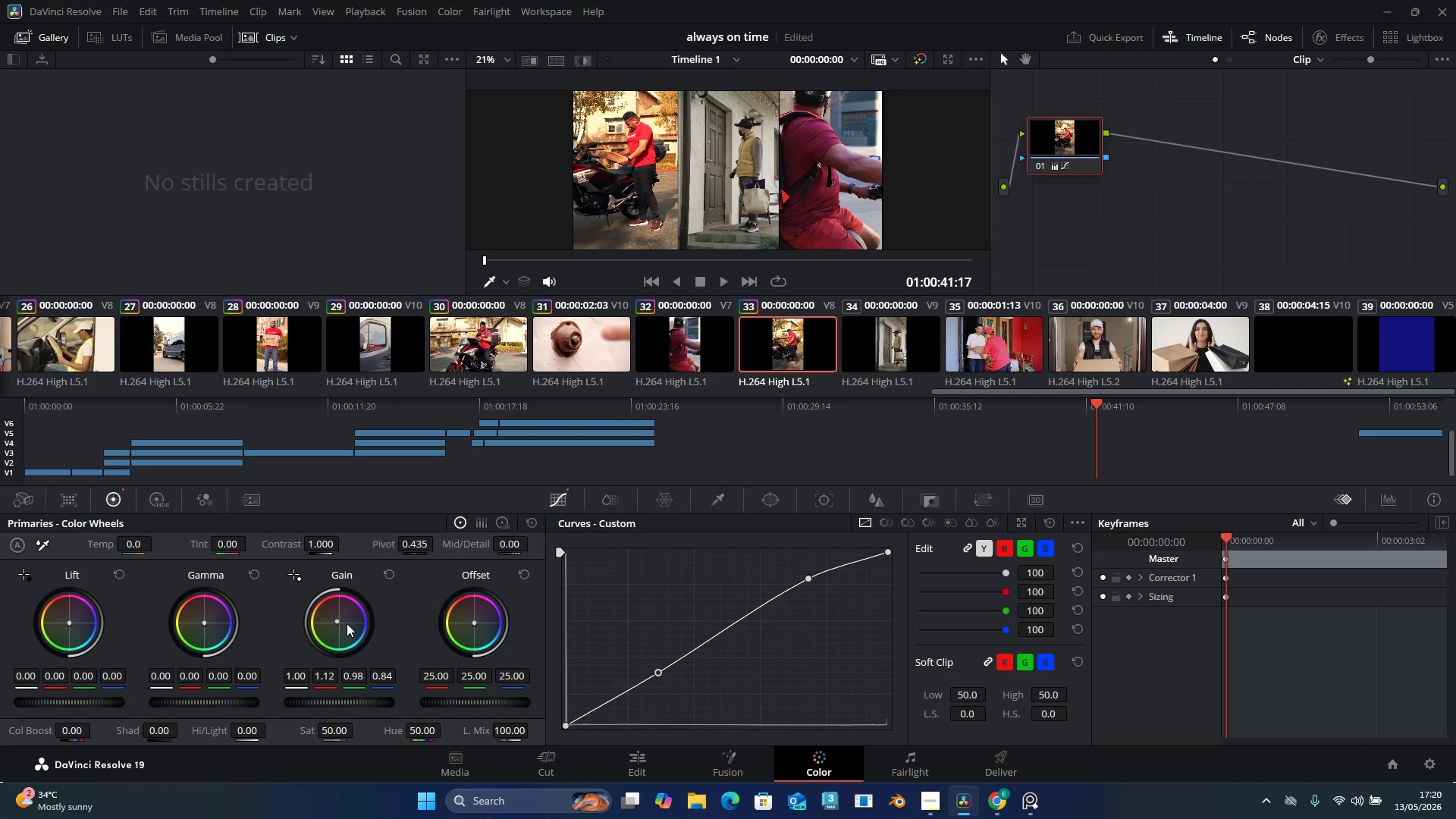 
wait(54.45)
 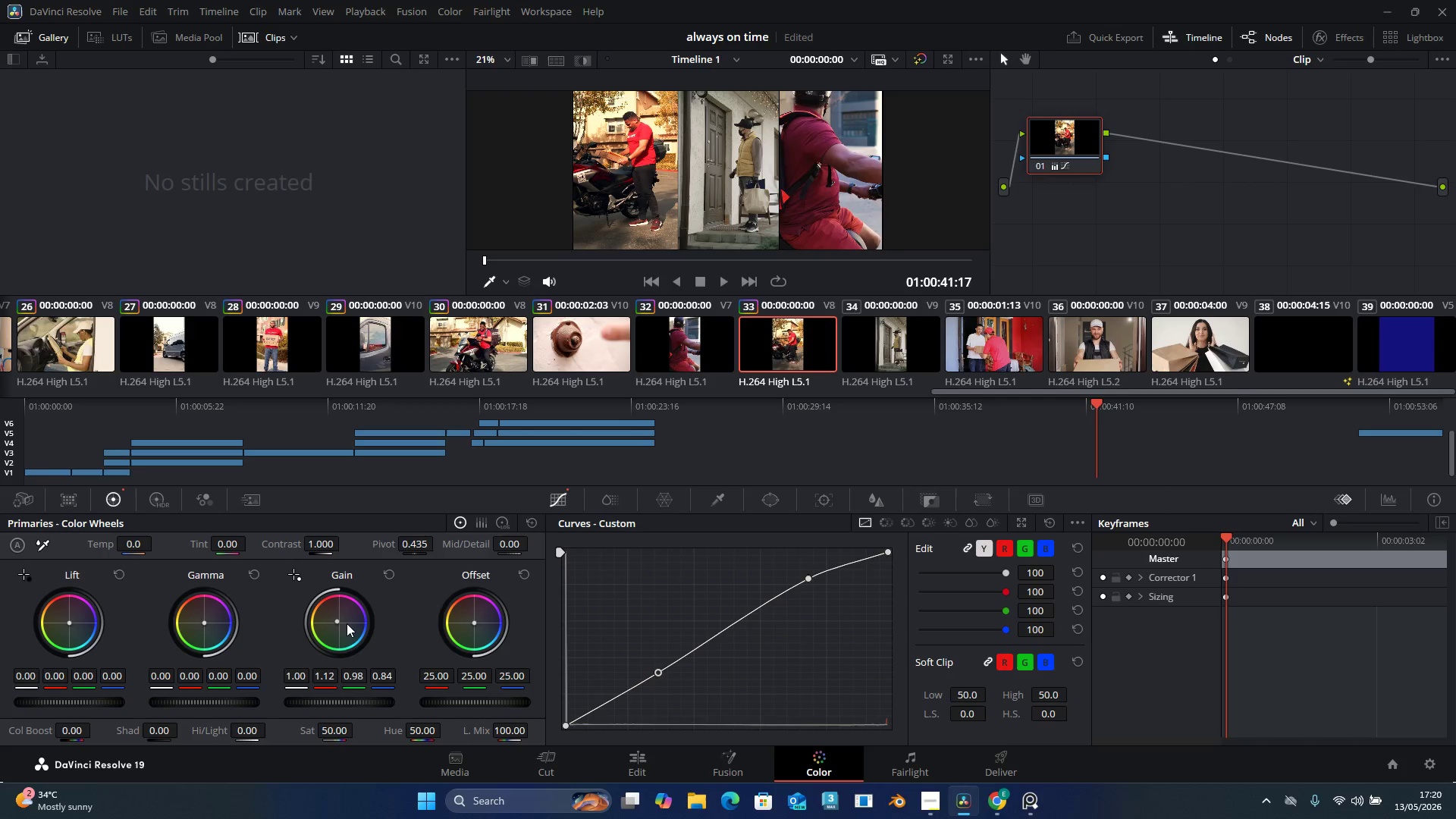 
left_click([878, 336])
 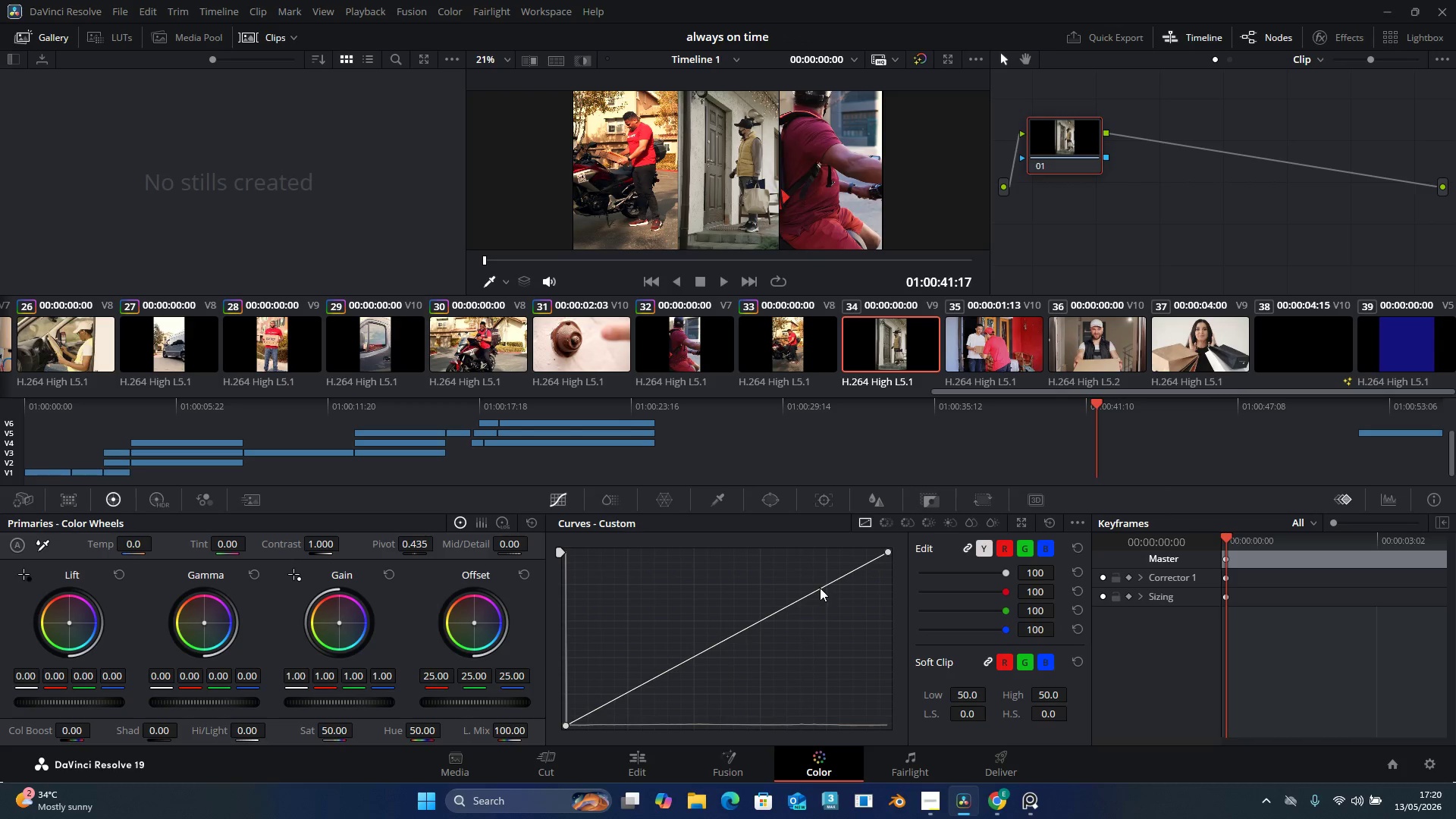 
wait(6.53)
 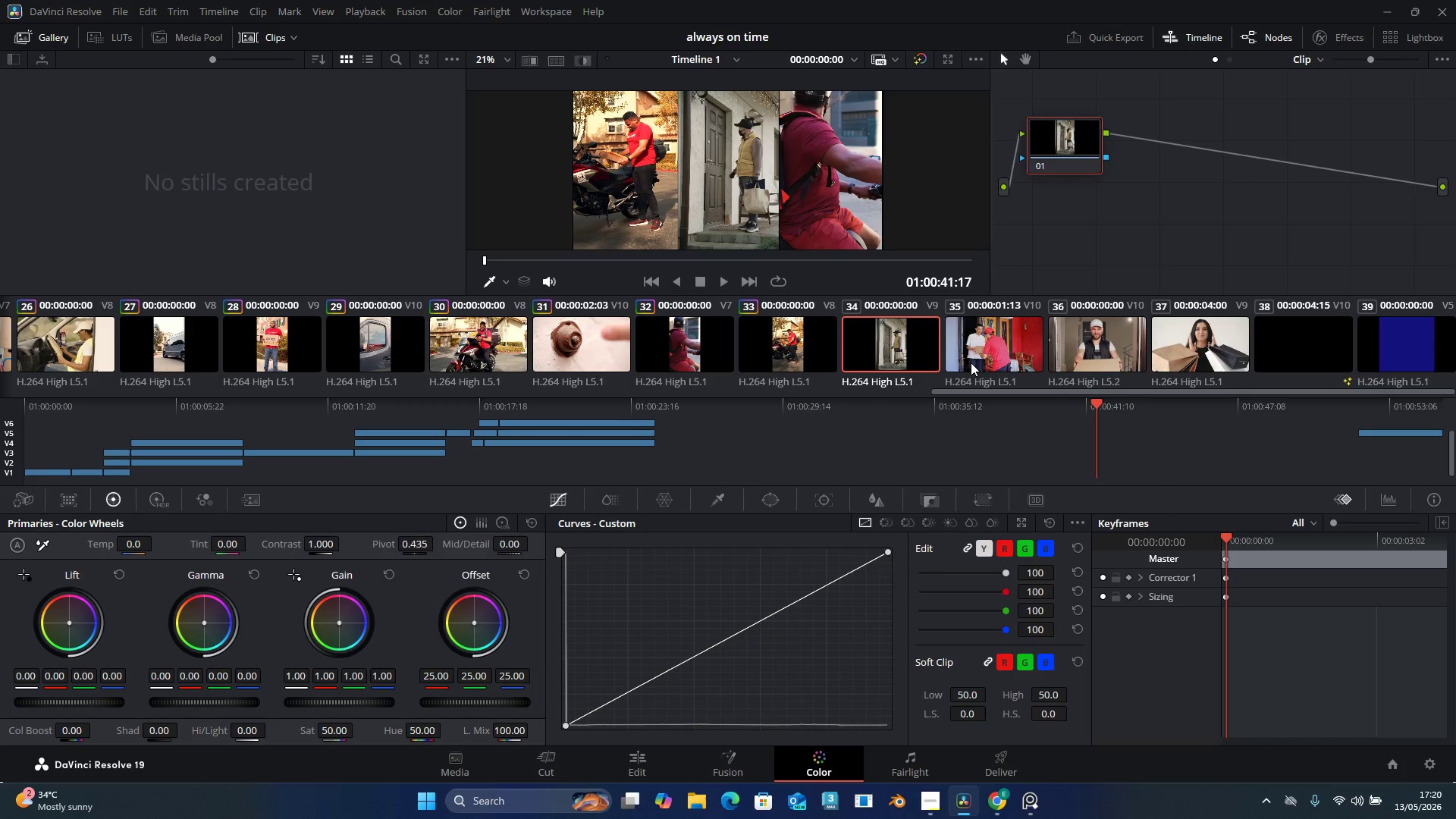 
key(Control+Z)
 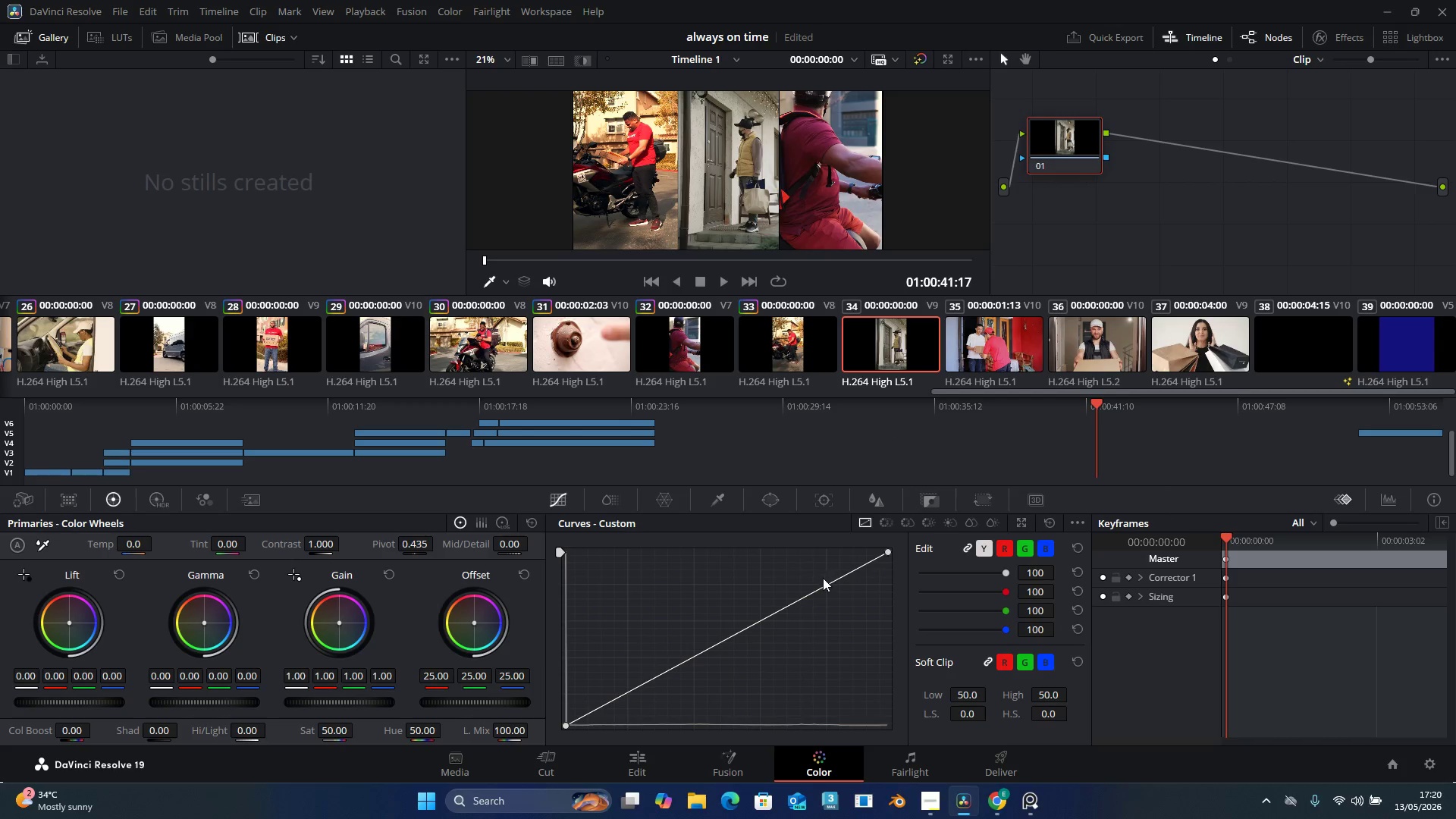 
left_click_drag(start_coordinate=[823, 581], to_coordinate=[816, 576])
 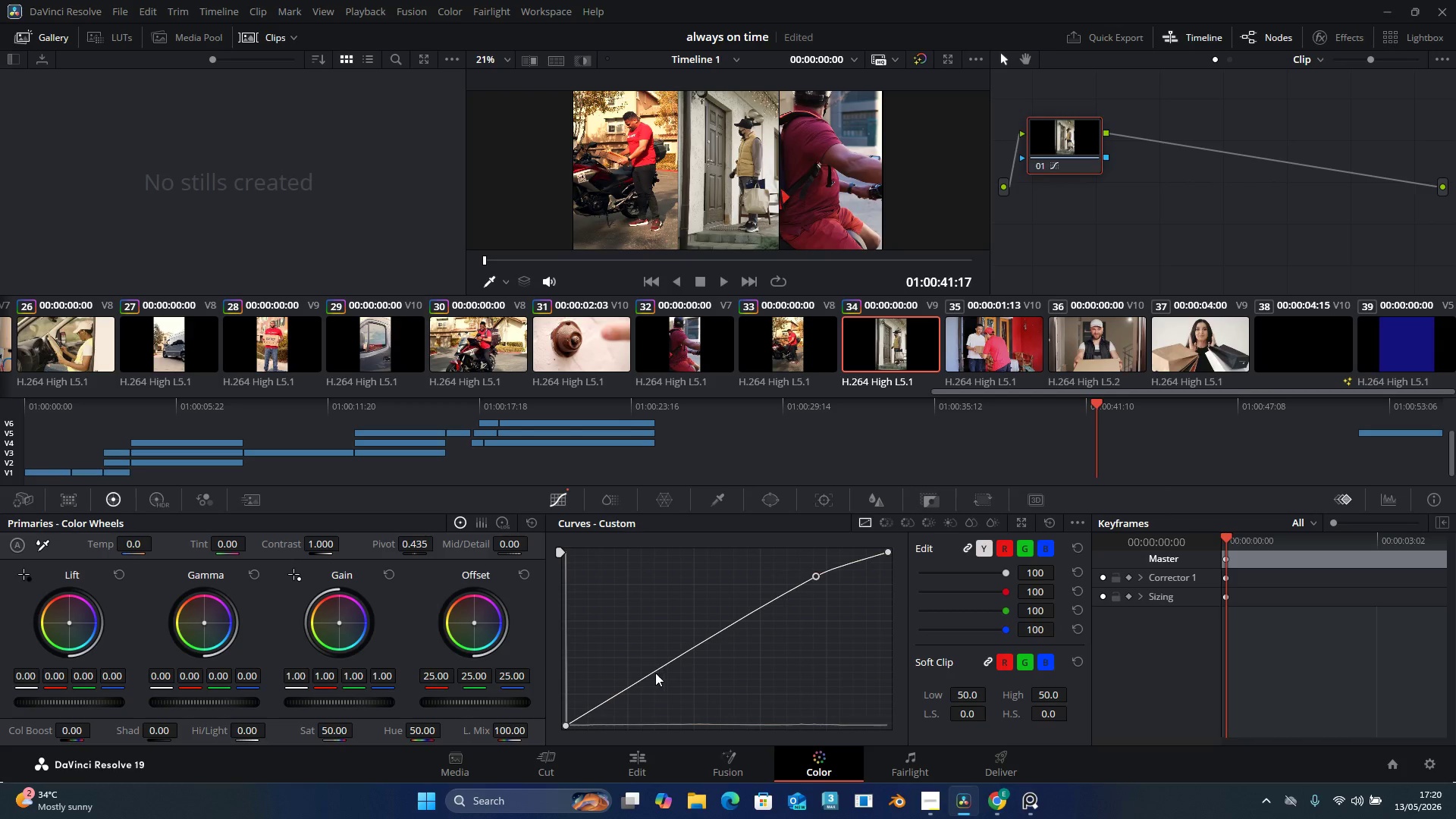 
left_click_drag(start_coordinate=[651, 672], to_coordinate=[644, 675])
 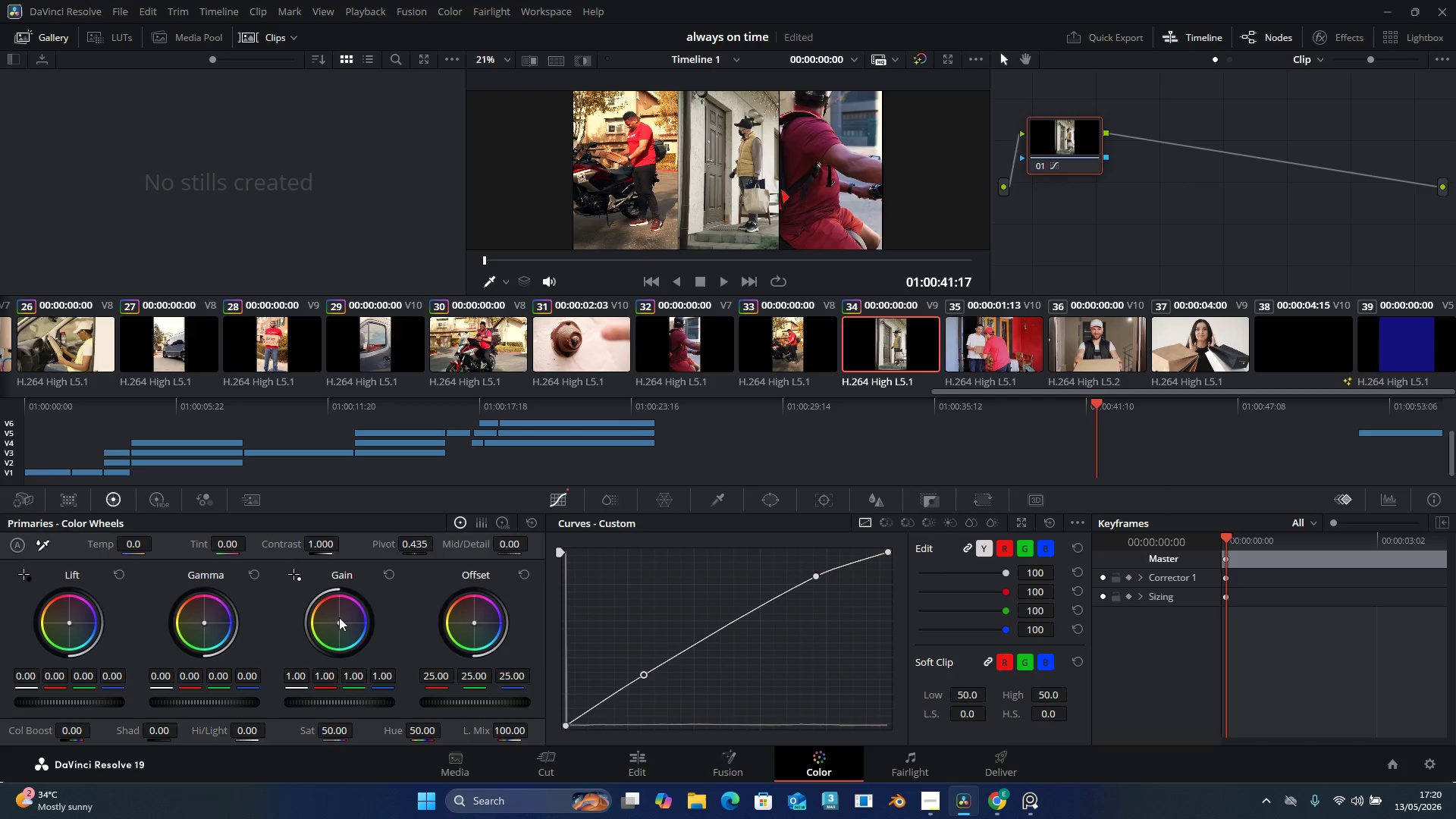 
left_click_drag(start_coordinate=[339, 618], to_coordinate=[330, 608])
 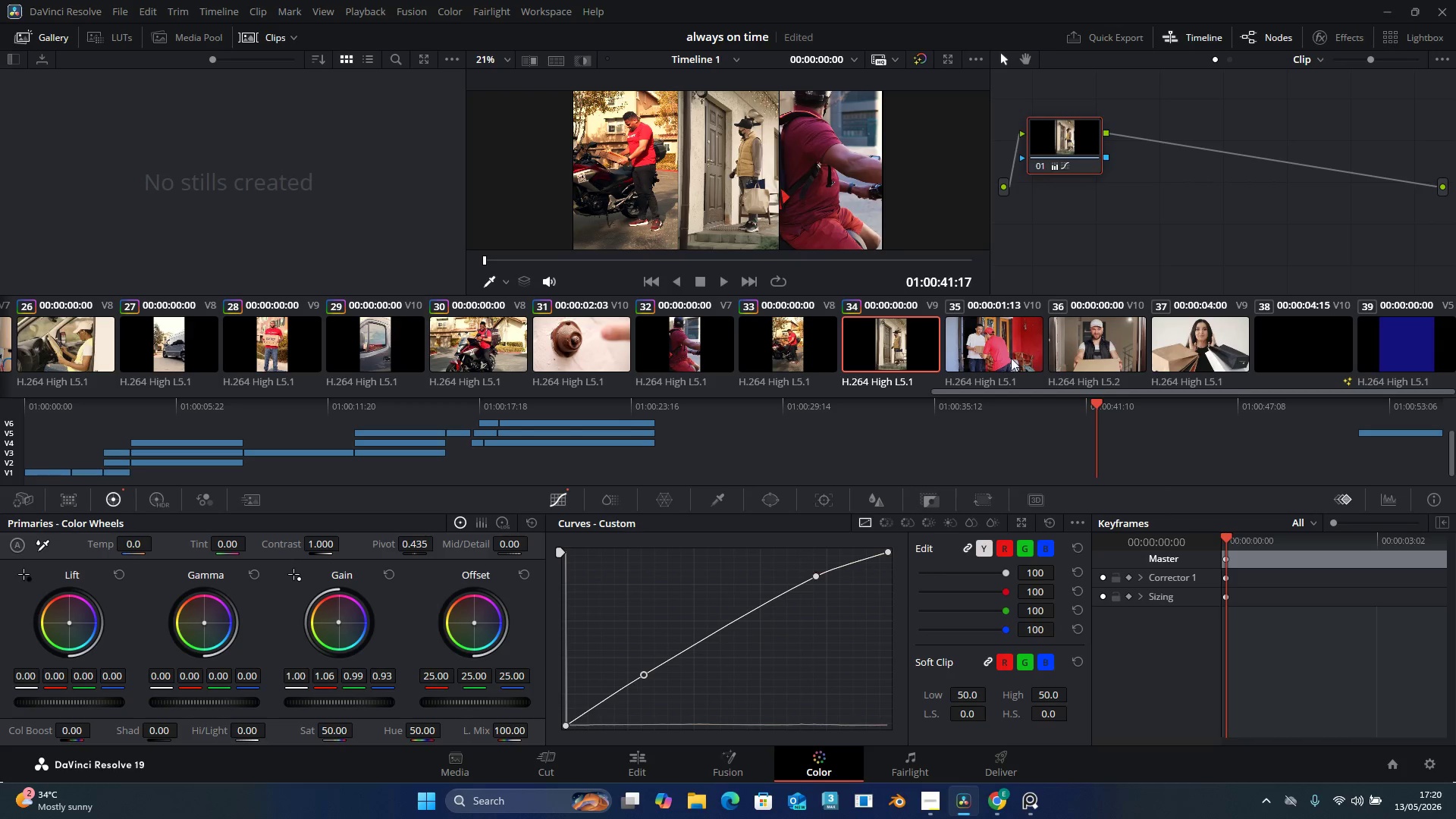 
left_click([1002, 358])
 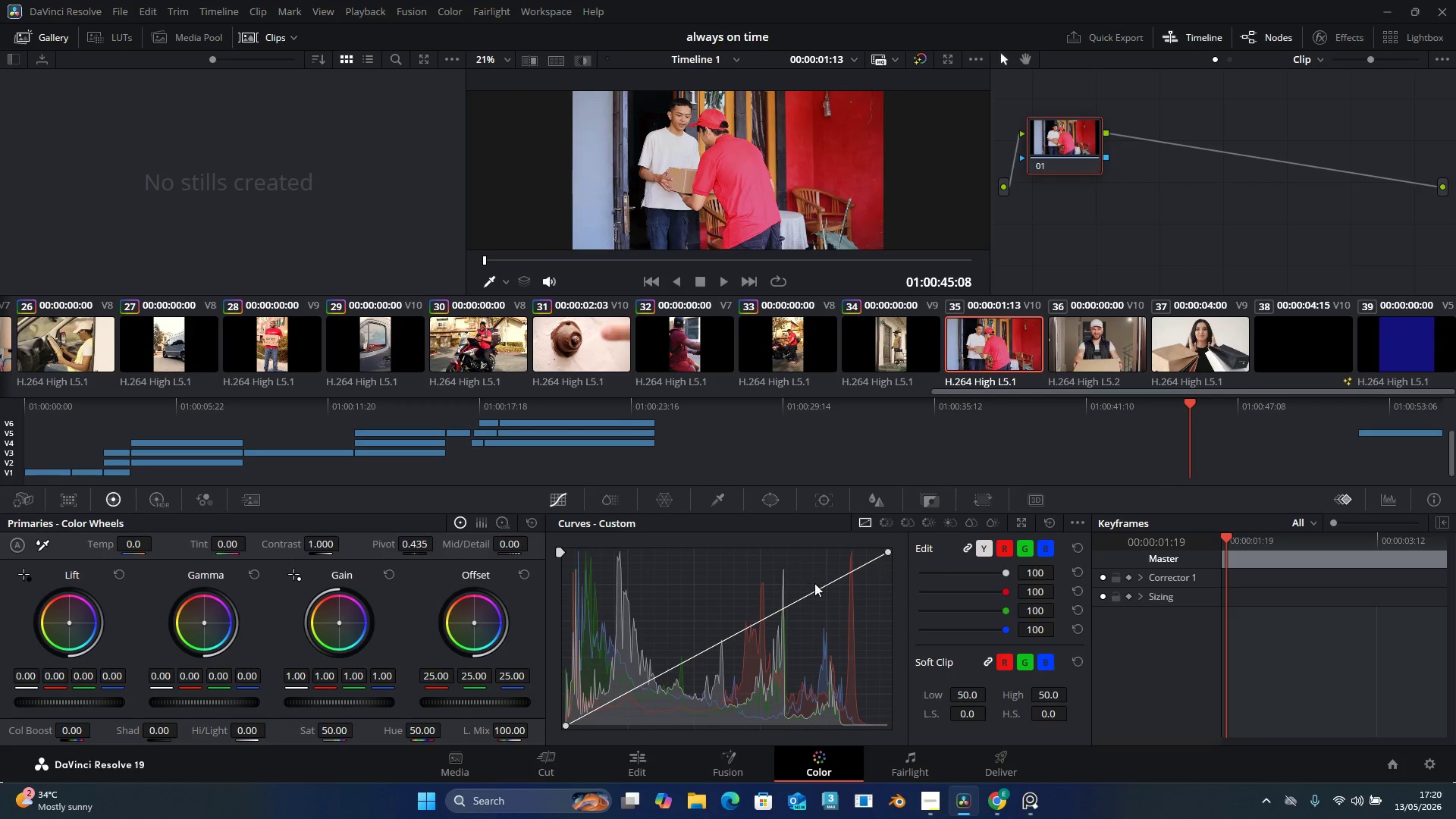 
left_click_drag(start_coordinate=[819, 587], to_coordinate=[809, 581])
 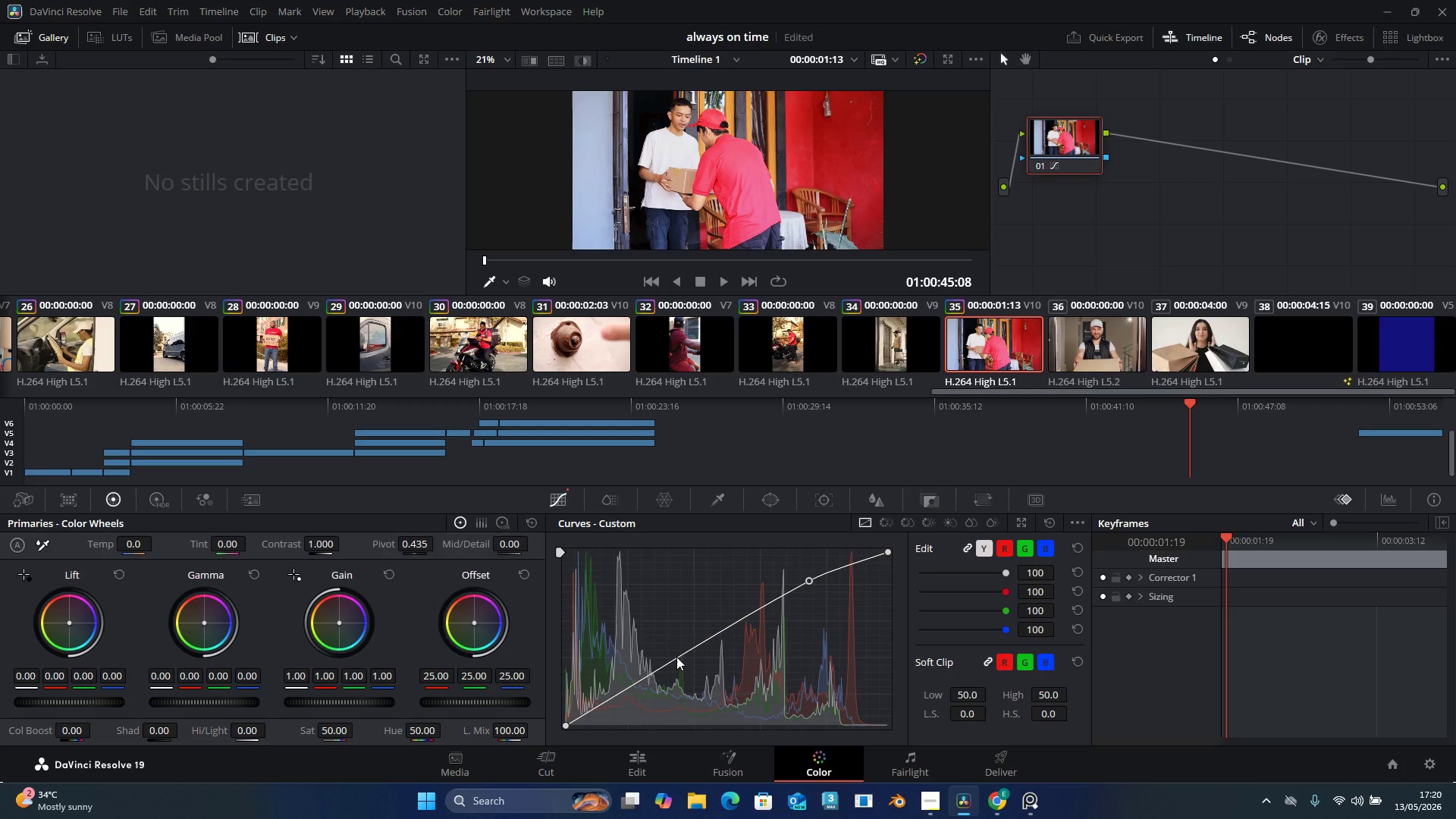 
left_click_drag(start_coordinate=[673, 659], to_coordinate=[673, 663])
 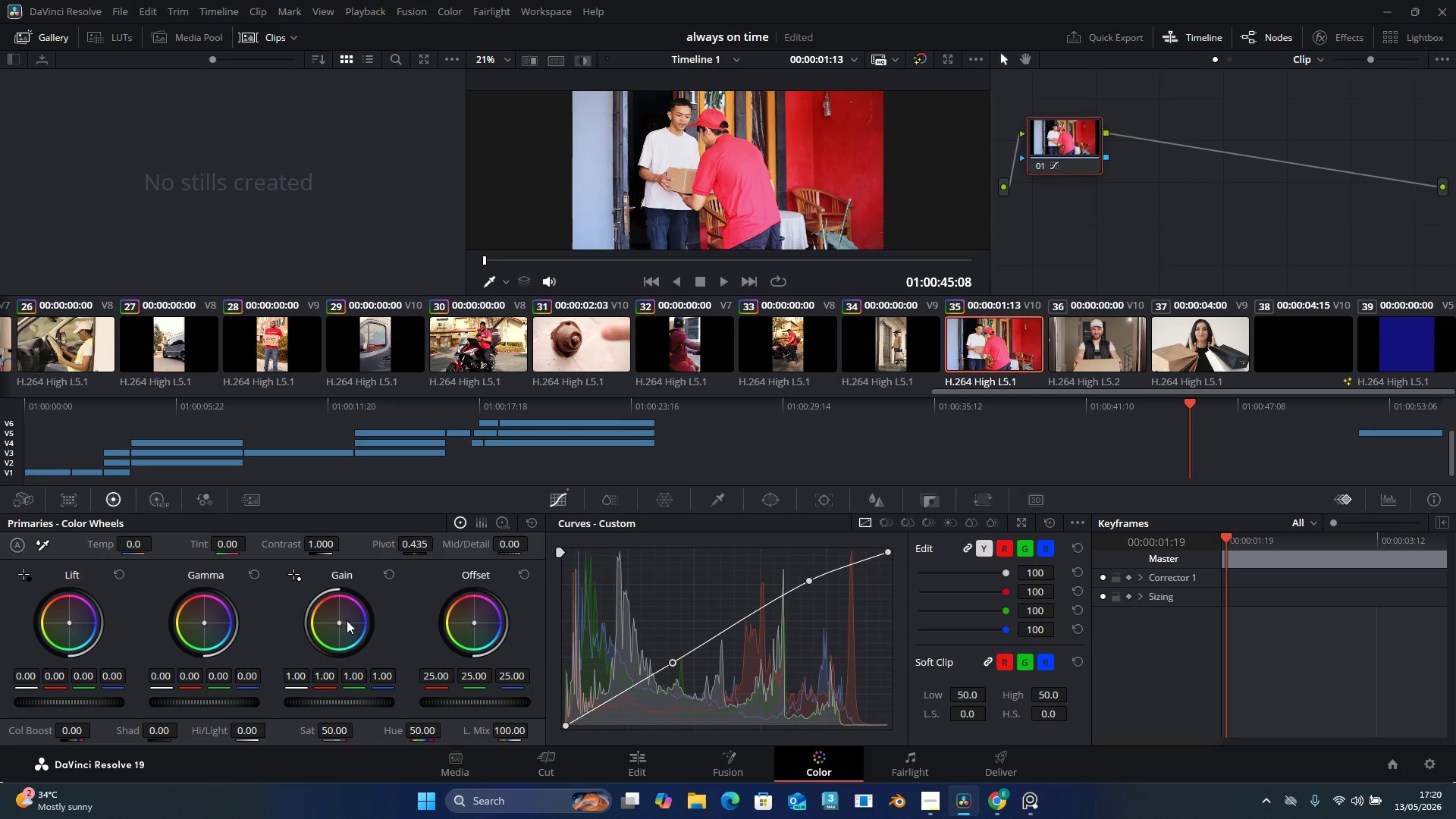 
left_click_drag(start_coordinate=[339, 617], to_coordinate=[342, 613])
 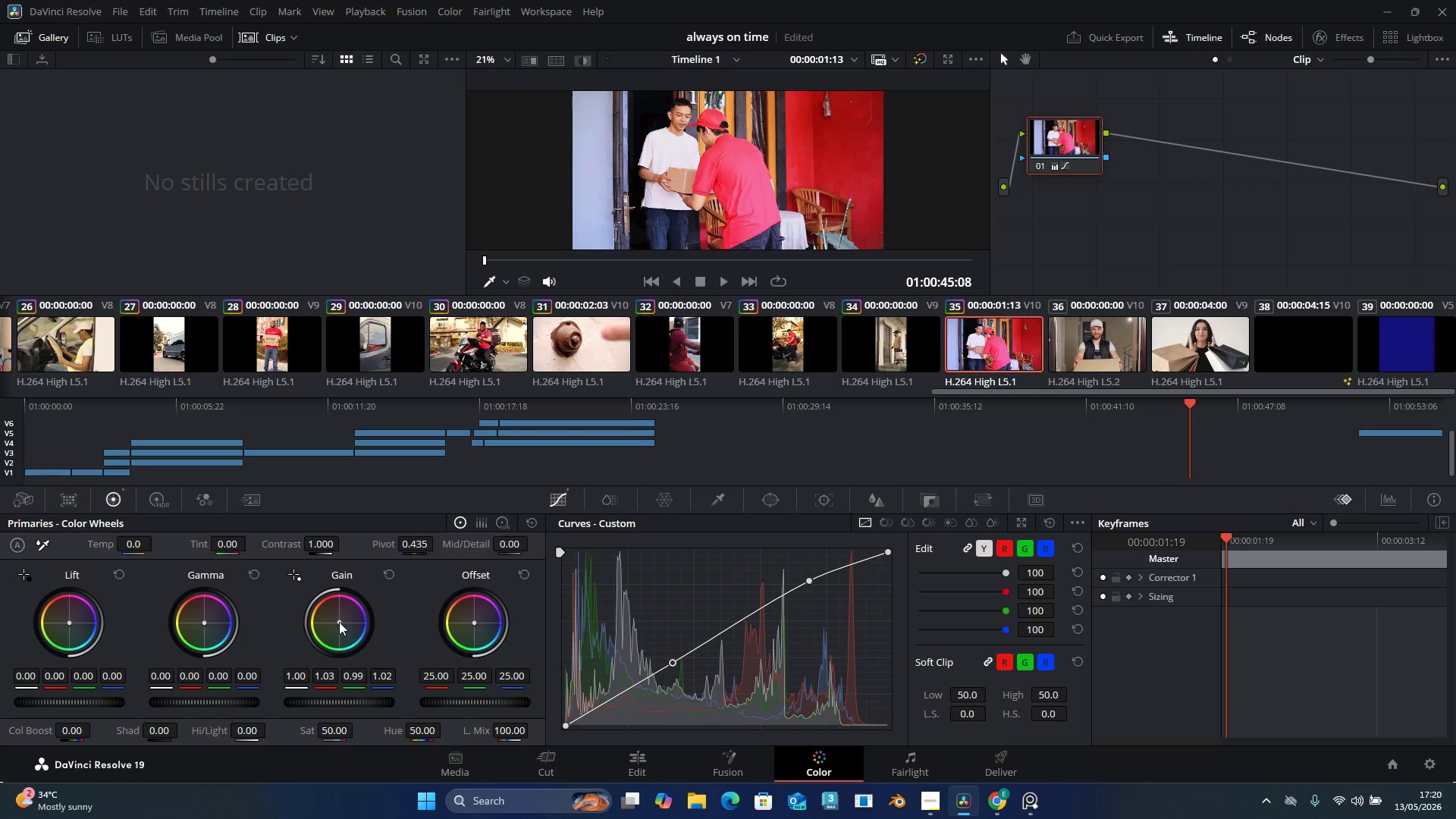 
key(Control+Z)
 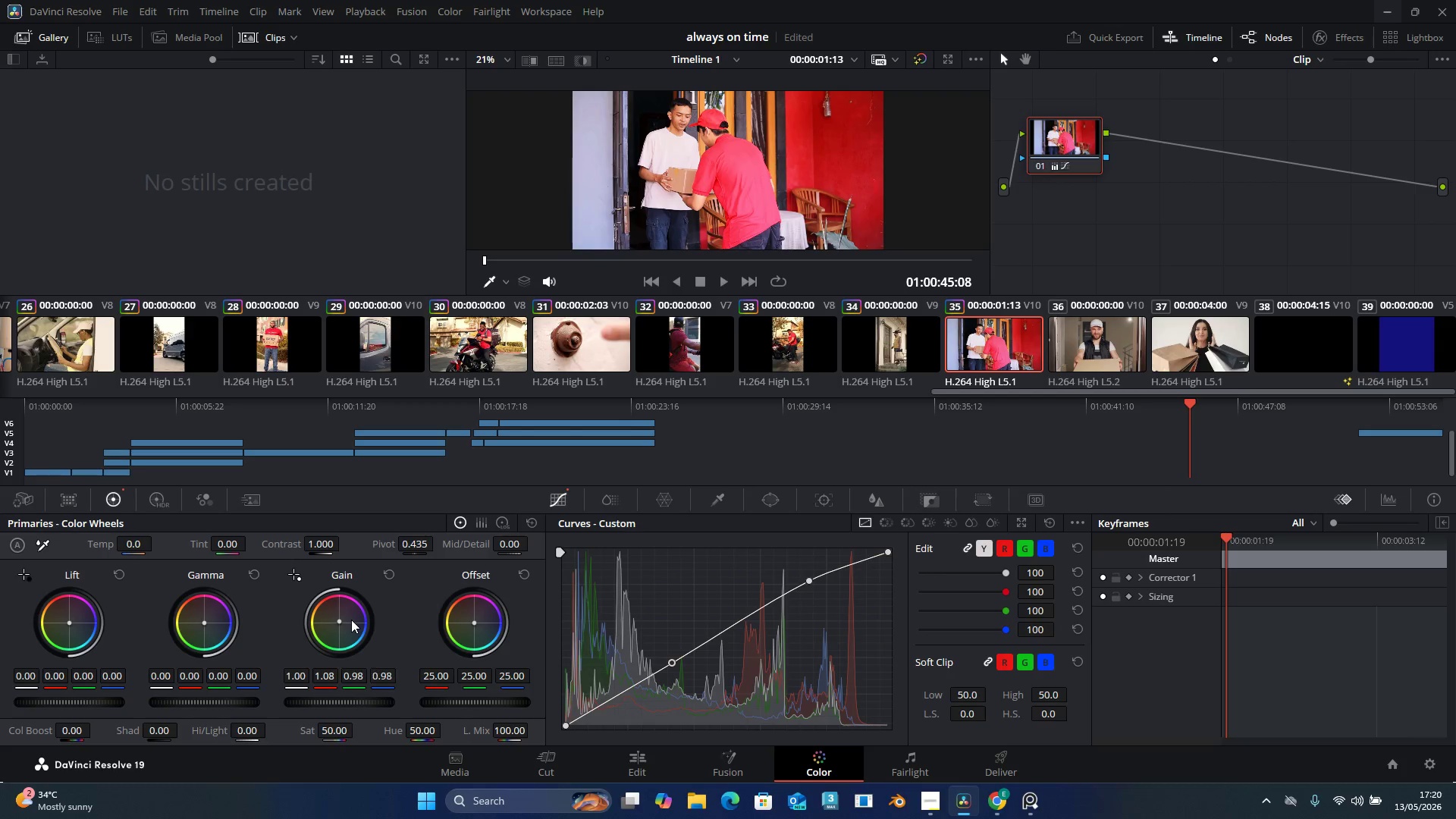 
key(Control+Z)
 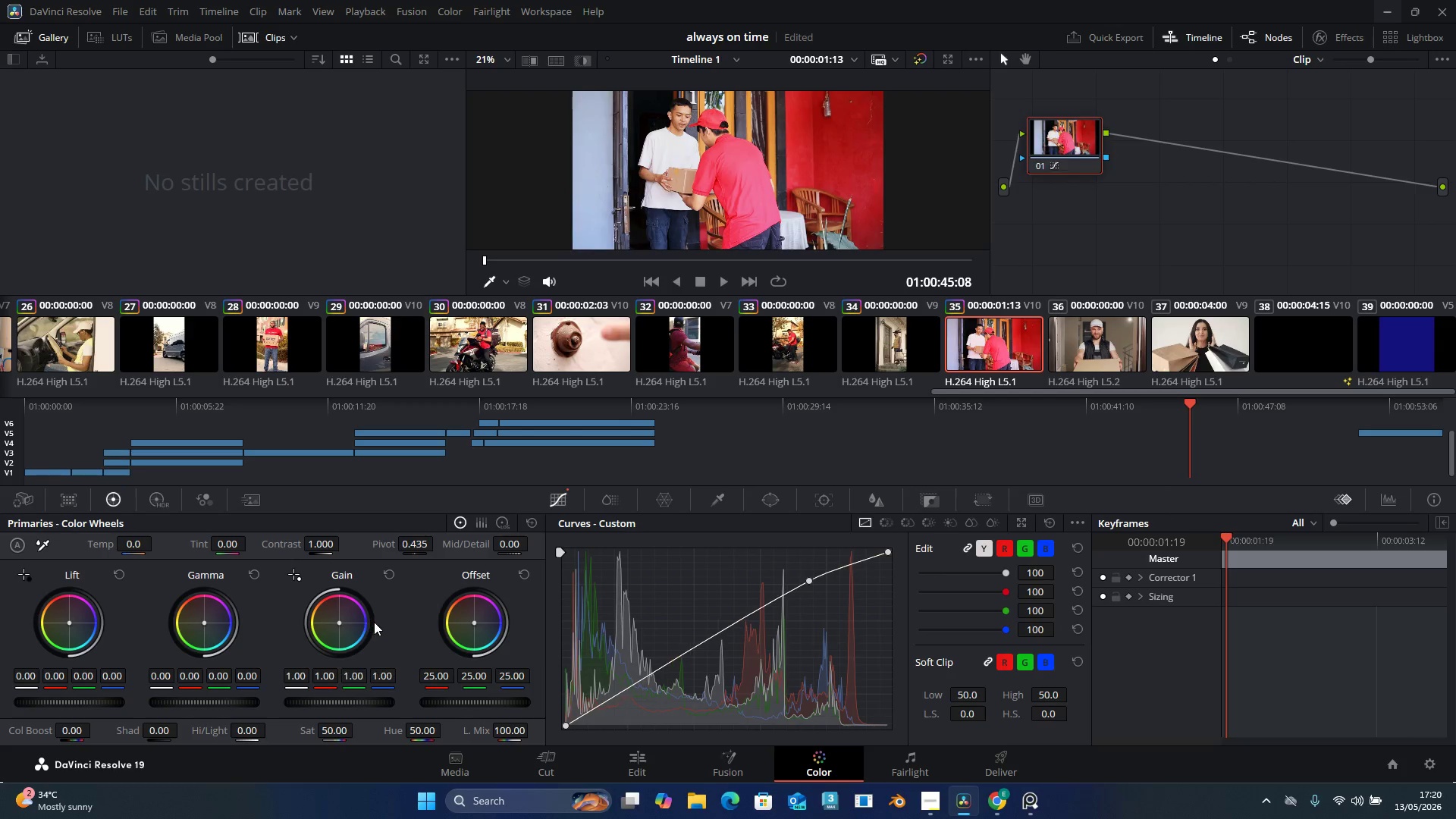 
key(Control+Z)
 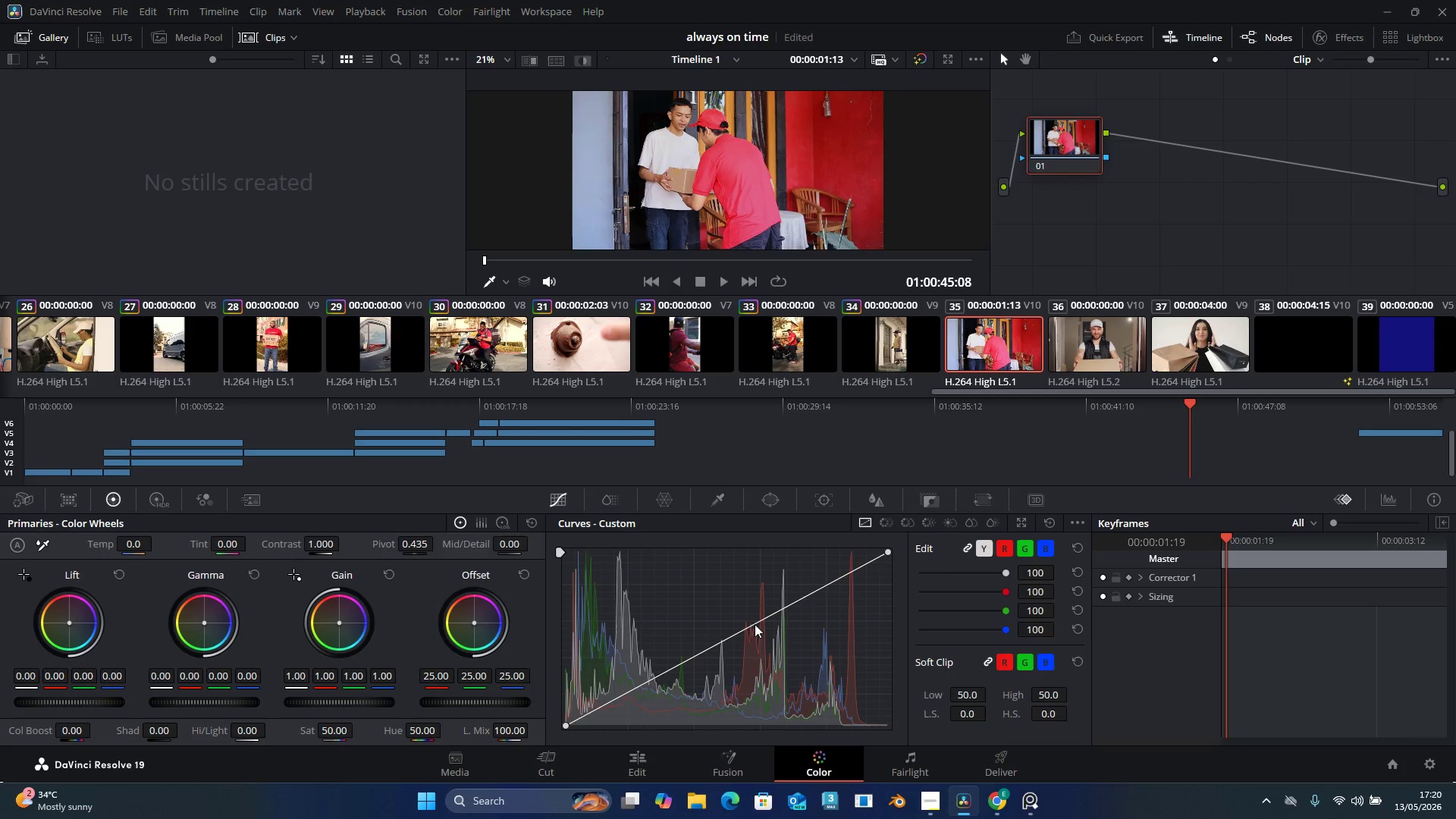 
left_click_drag(start_coordinate=[754, 622], to_coordinate=[748, 620])
 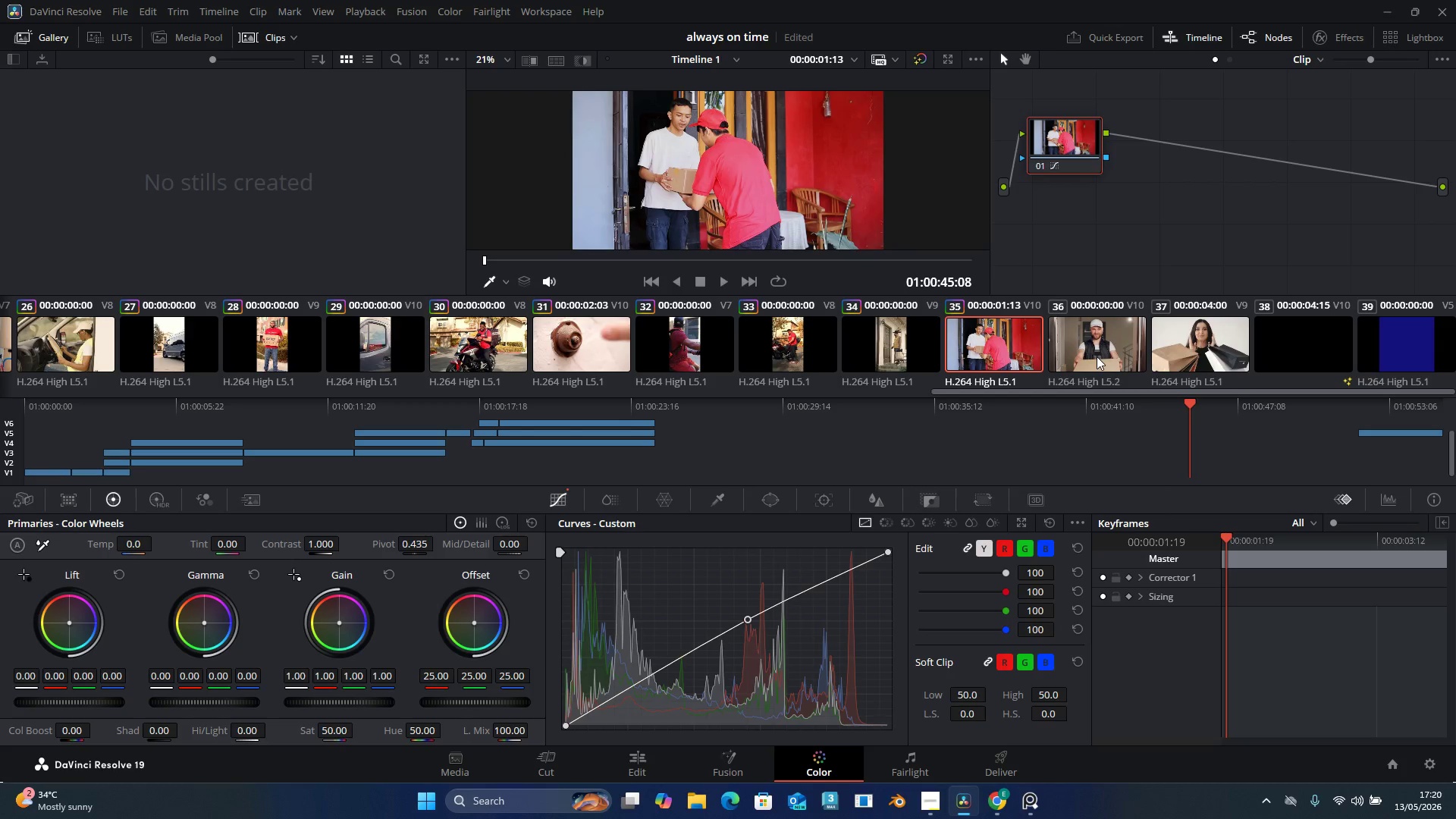 
left_click([1097, 356])
 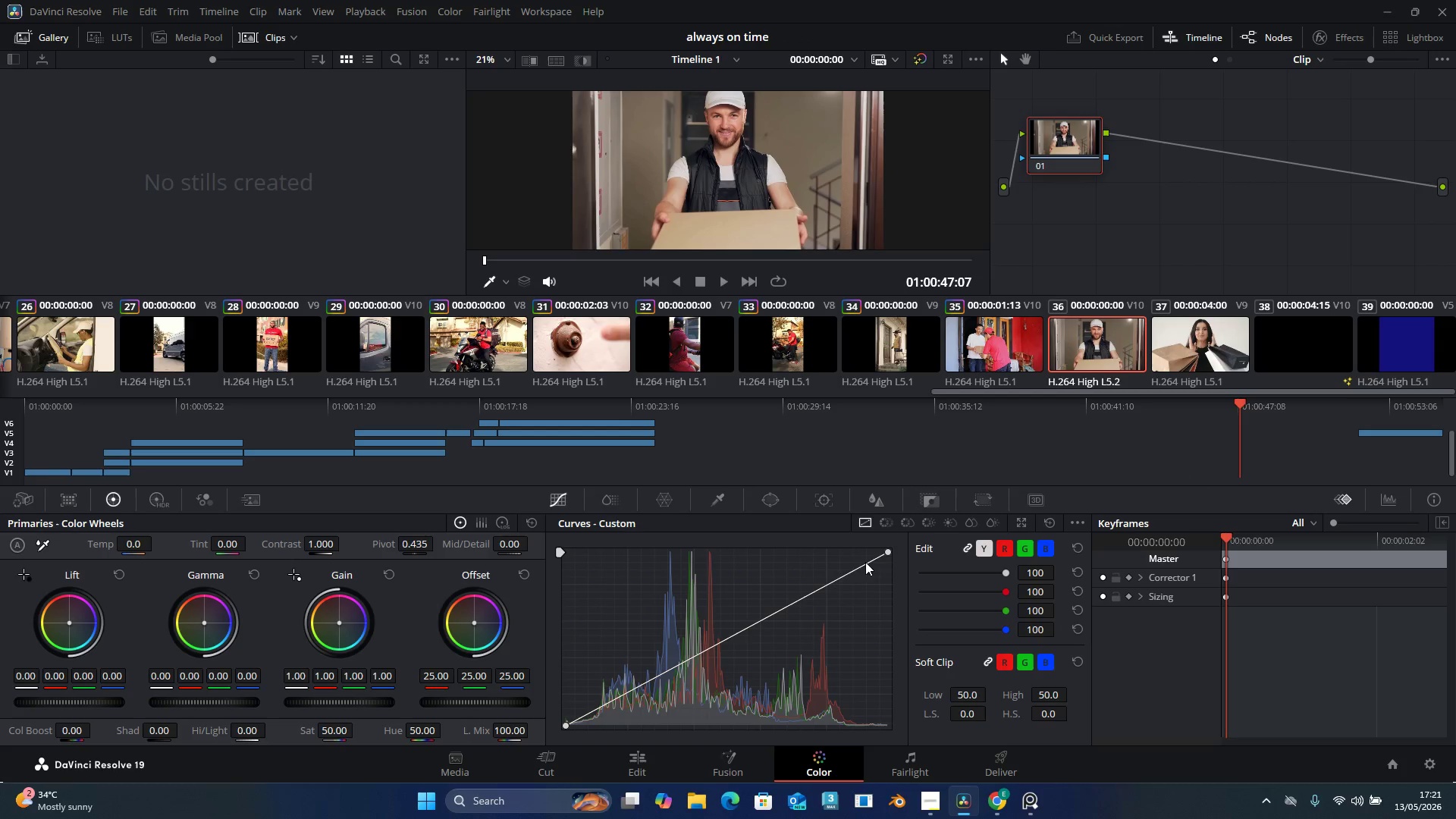 
wait(5.61)
 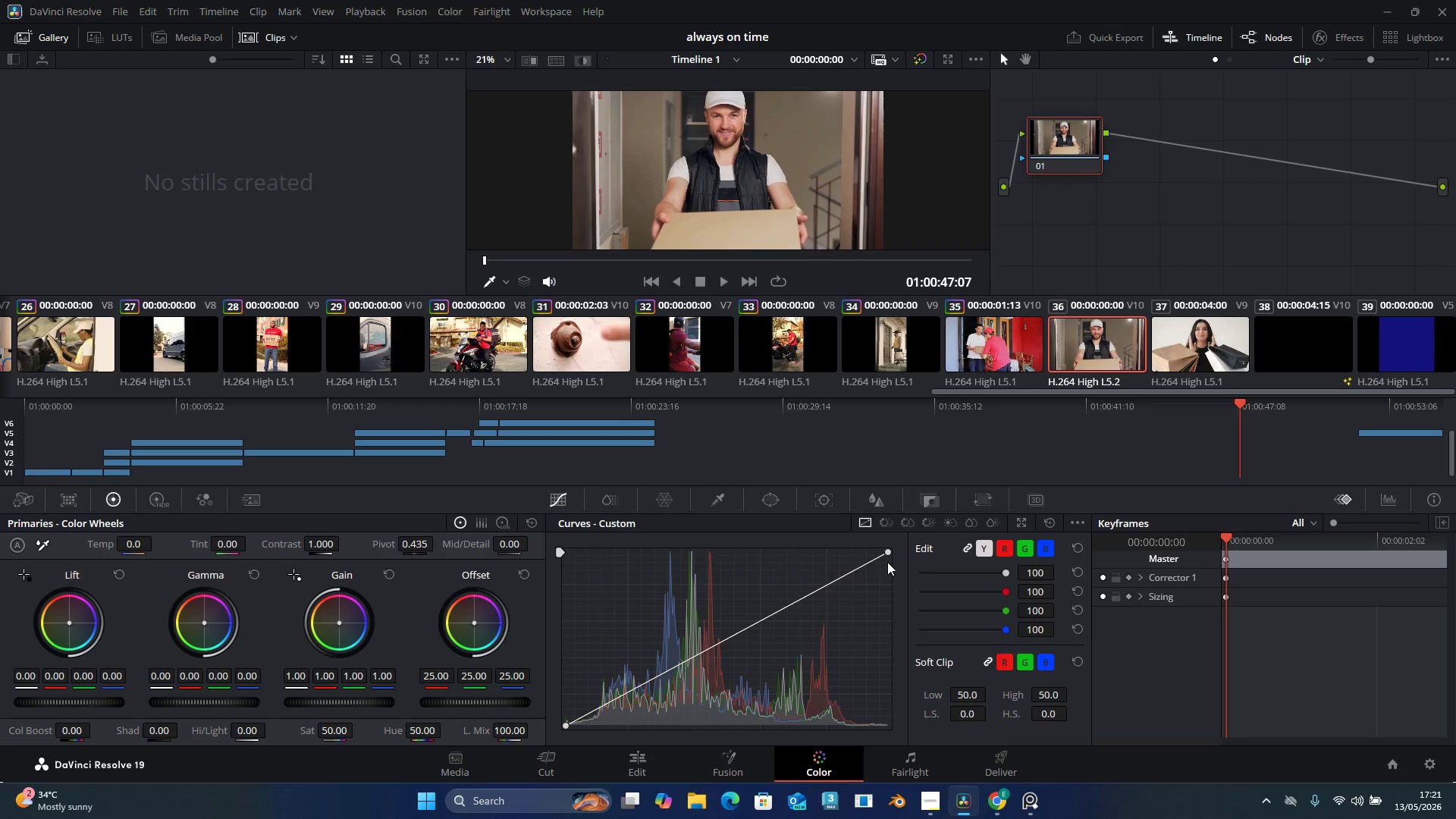 
left_click_drag(start_coordinate=[803, 599], to_coordinate=[795, 591])
 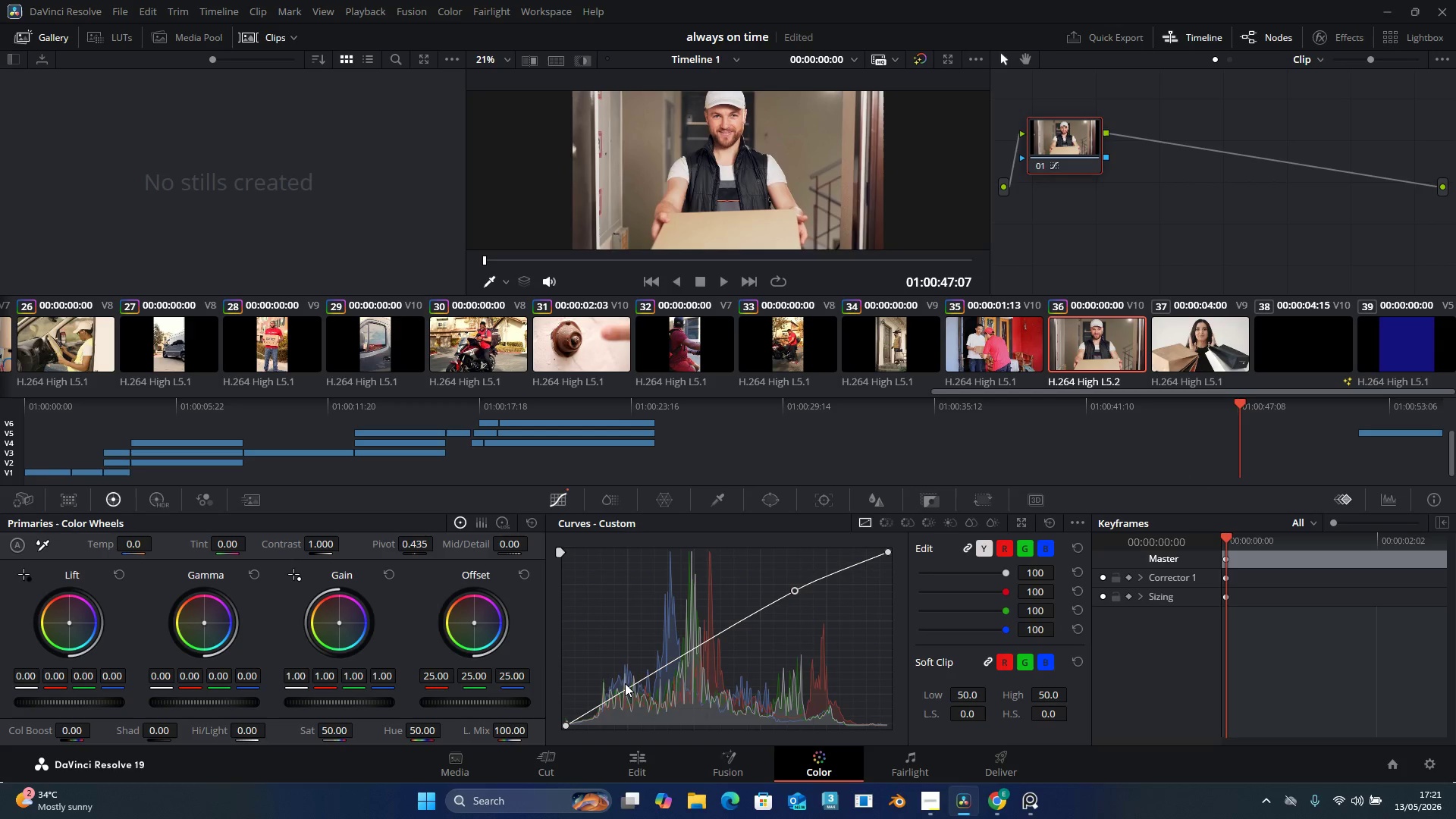 
left_click_drag(start_coordinate=[634, 682], to_coordinate=[634, 678])
 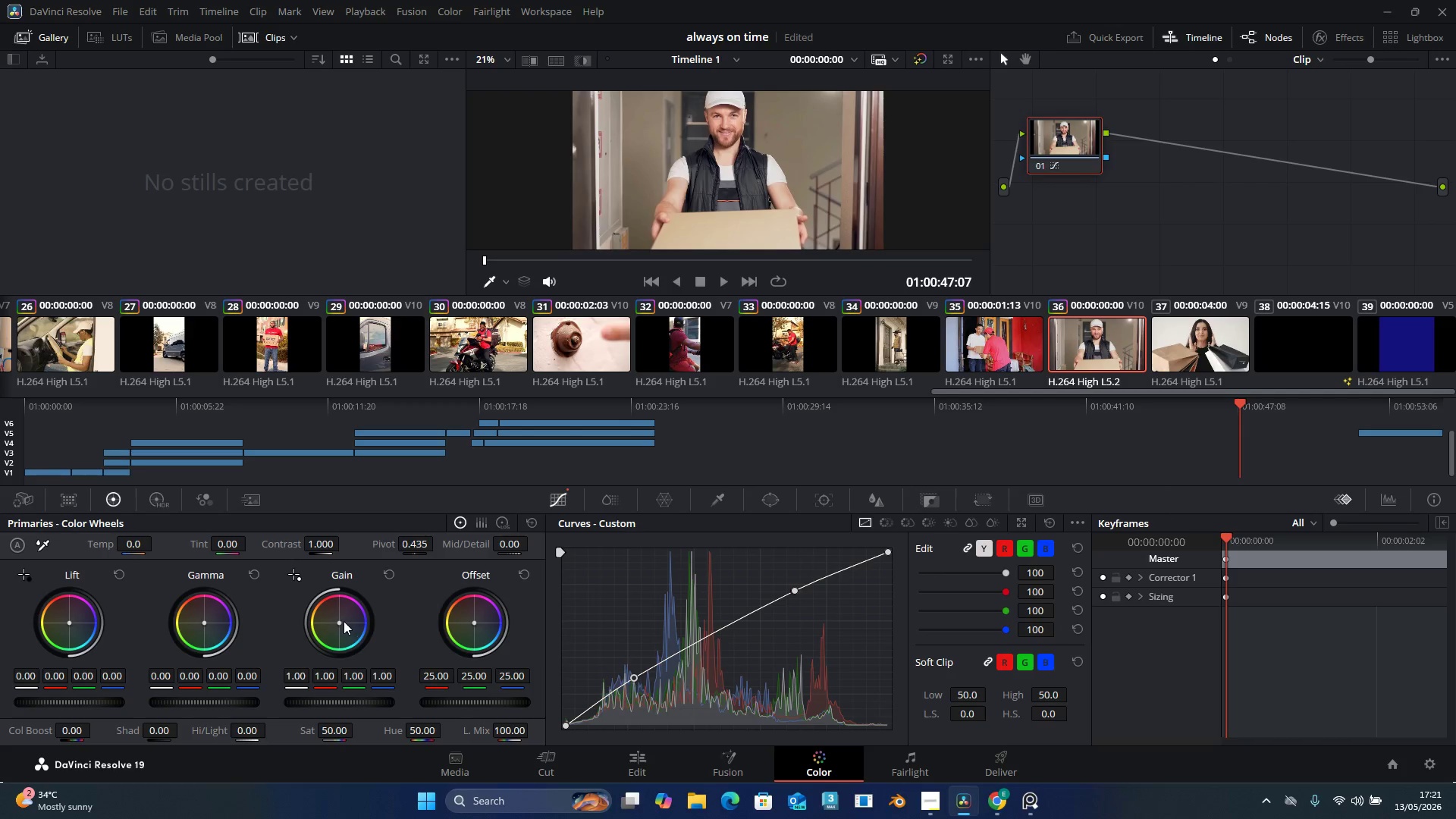 
left_click_drag(start_coordinate=[338, 621], to_coordinate=[328, 612])
 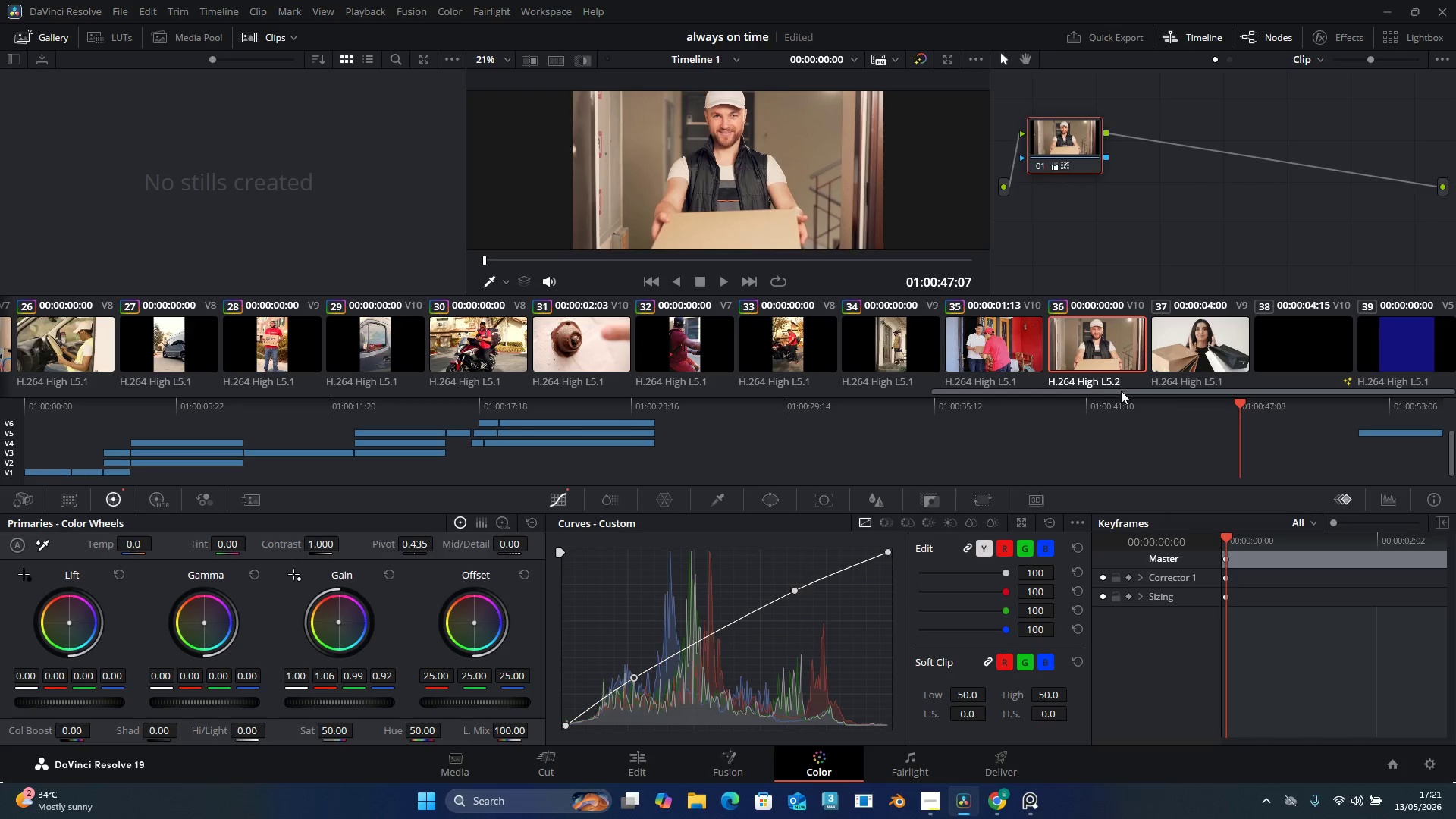 
left_click([1172, 350])
 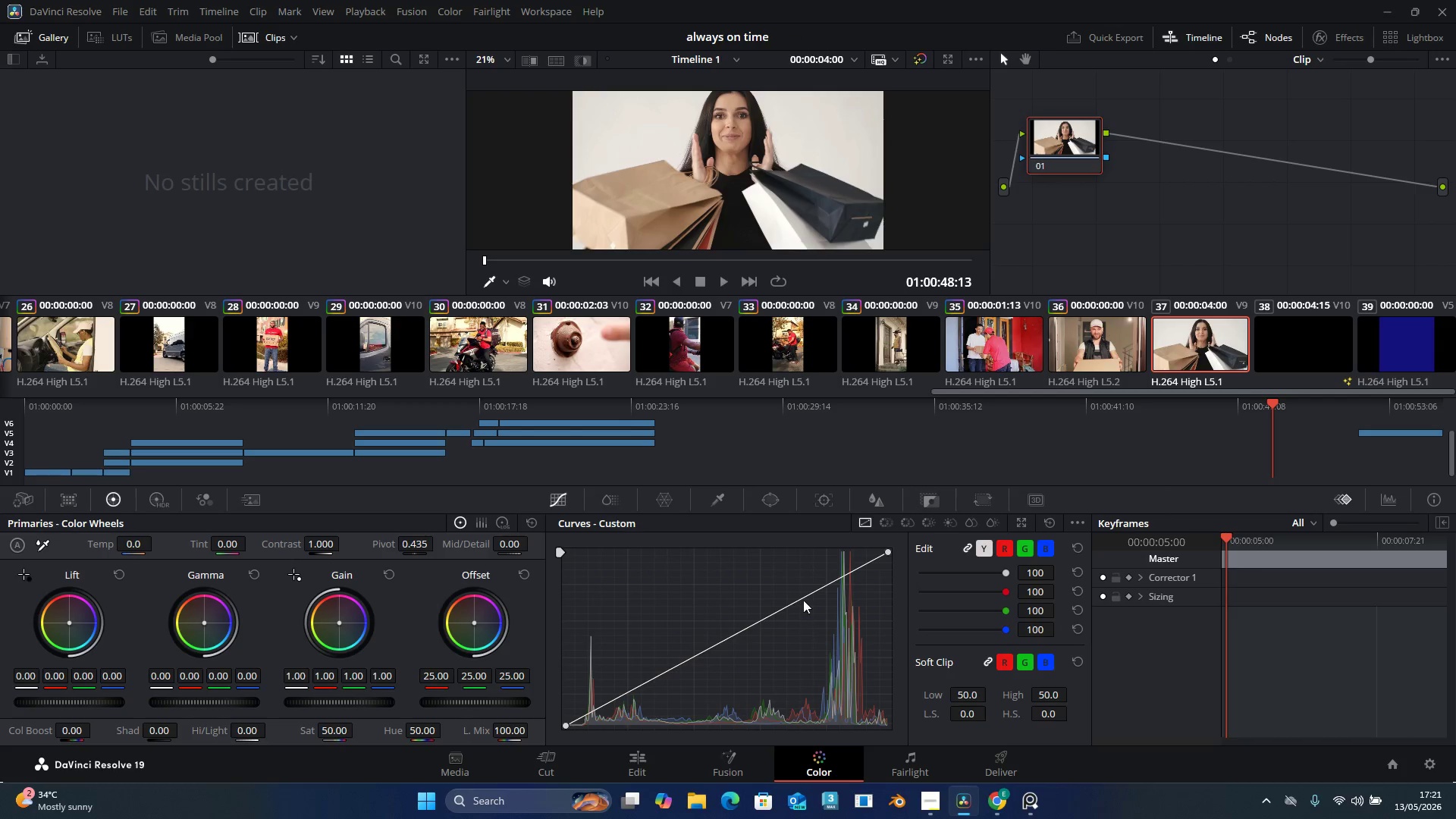 
left_click_drag(start_coordinate=[802, 598], to_coordinate=[792, 593])
 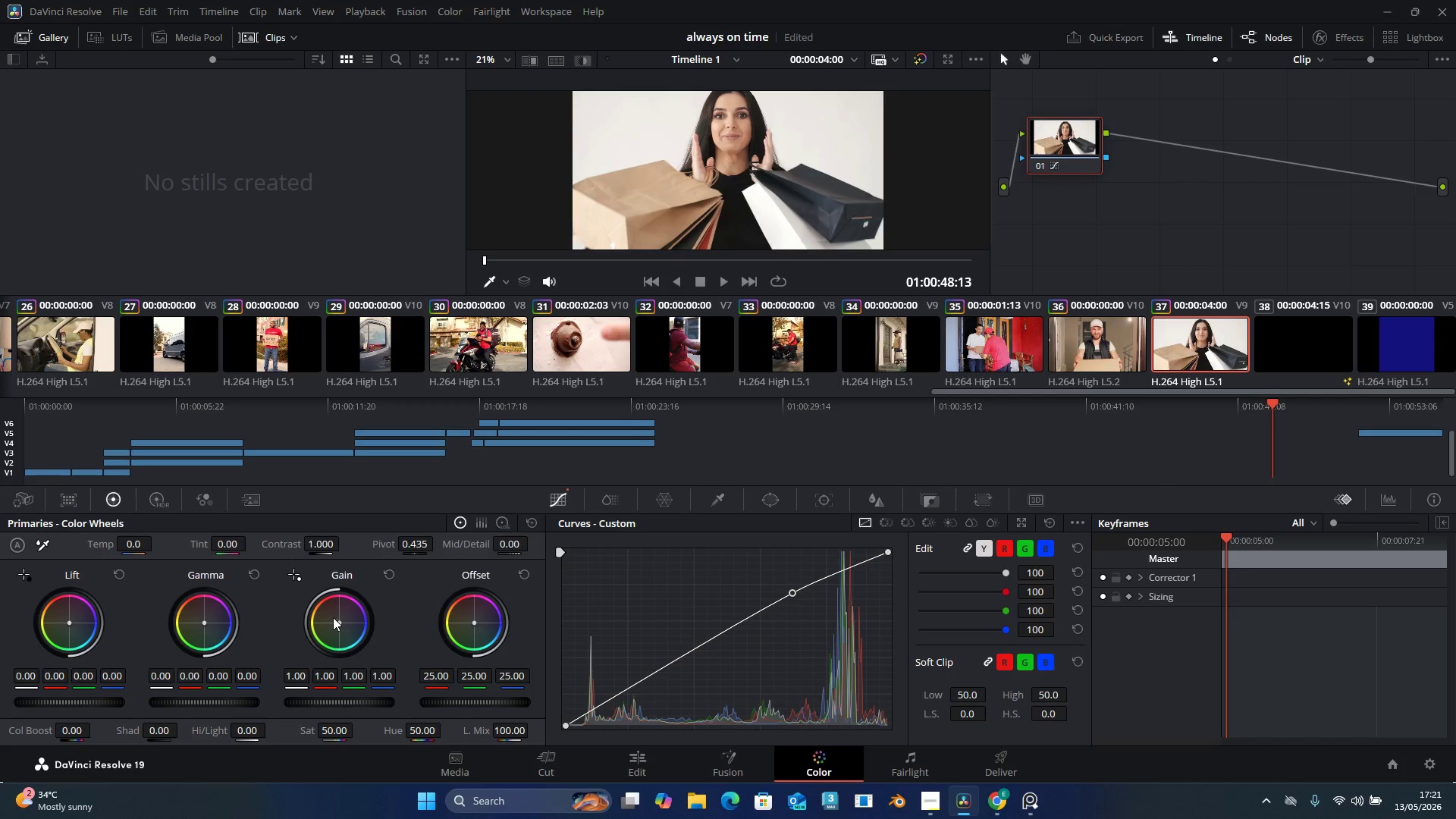 
left_click_drag(start_coordinate=[337, 620], to_coordinate=[327, 607])
 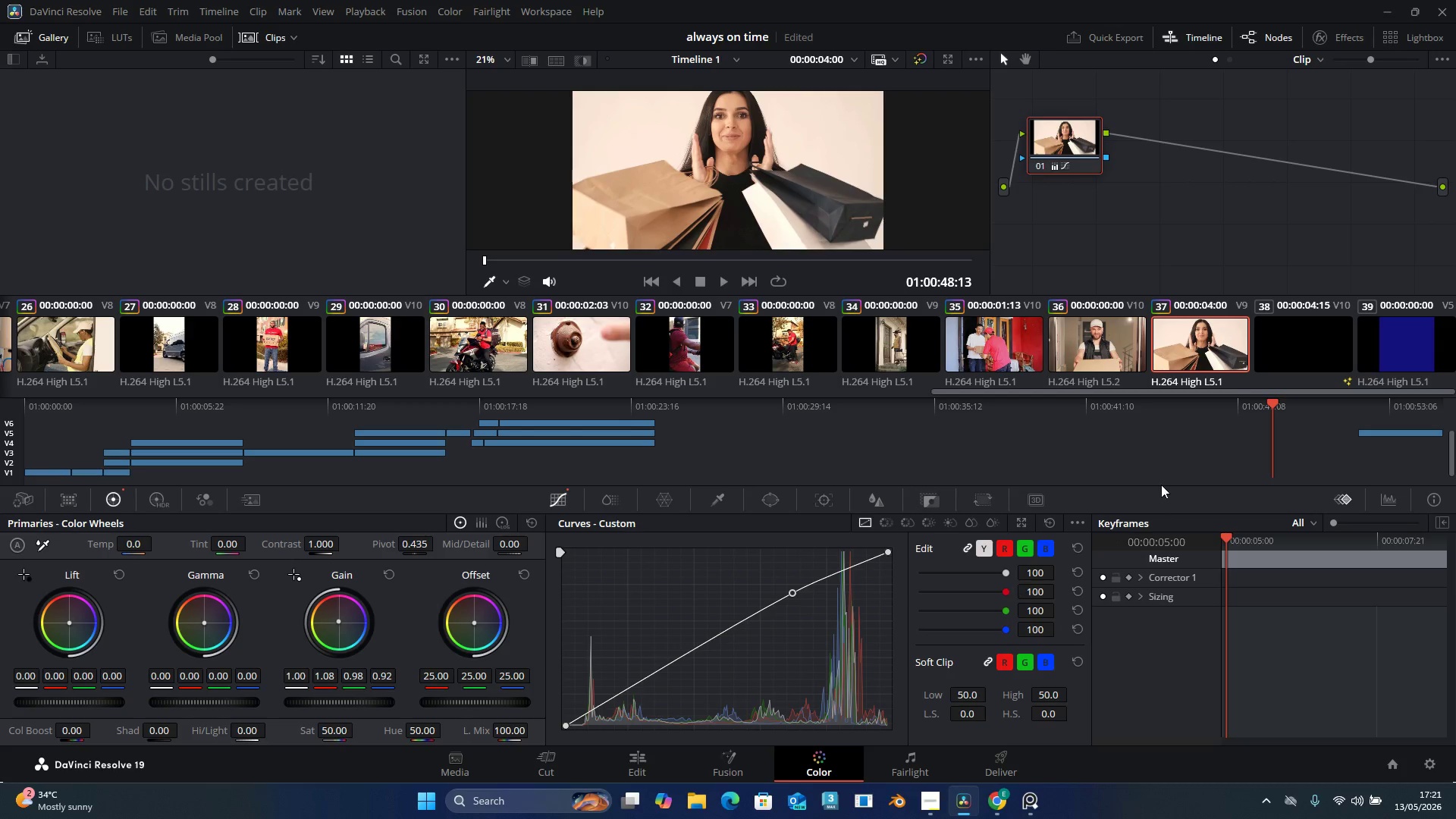 
wait(6.52)
 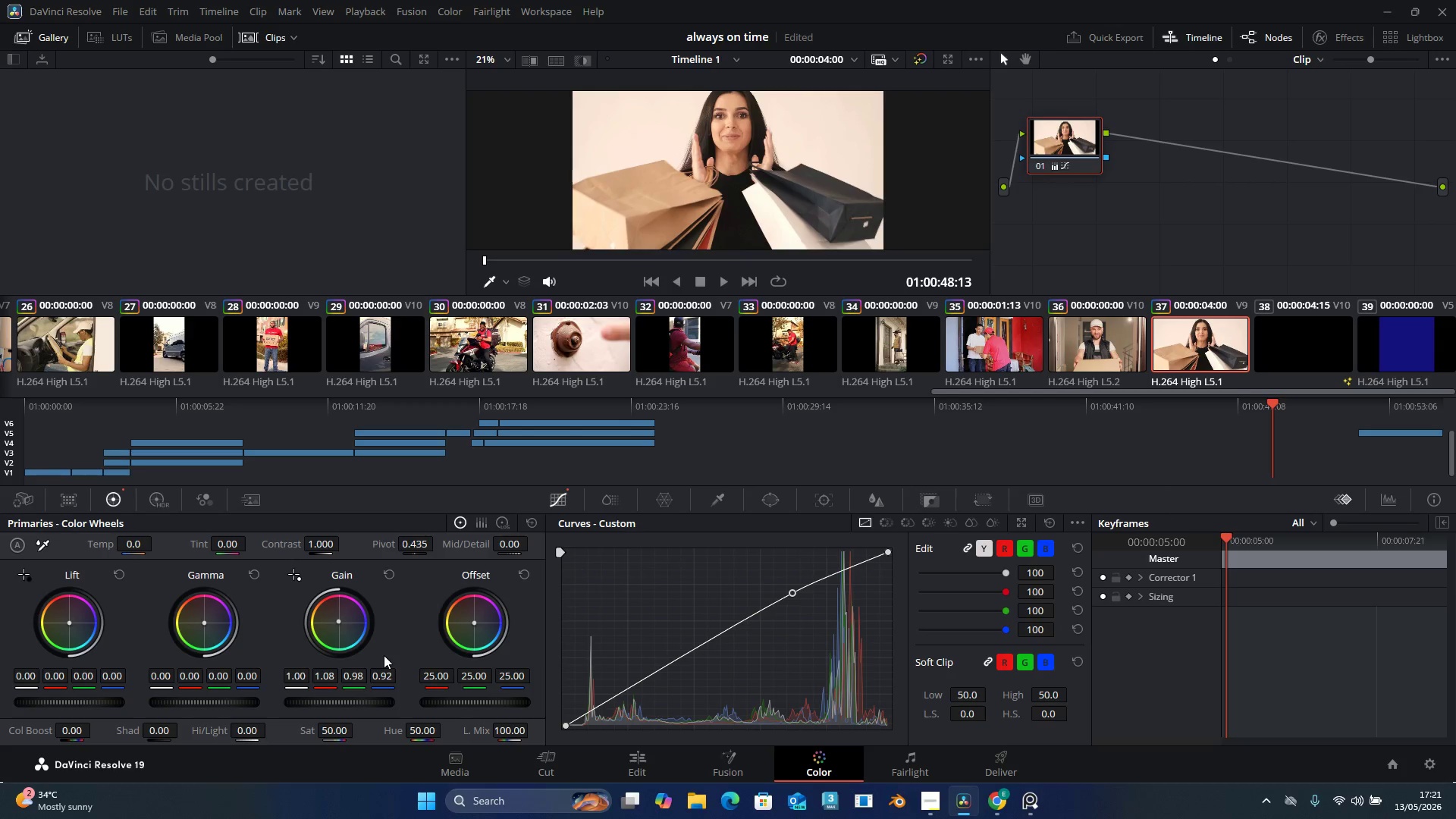 
left_click([1312, 350])
 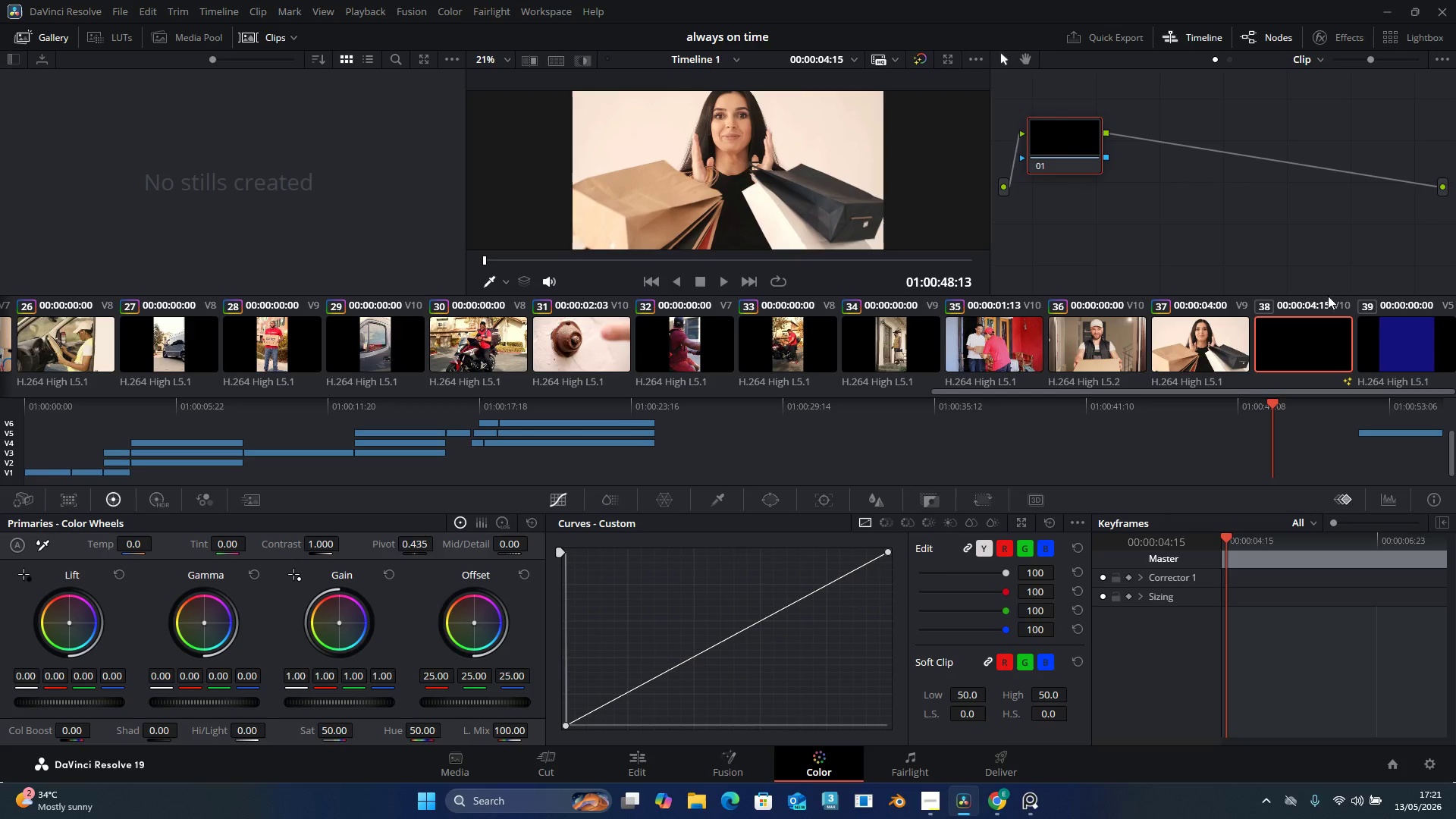 
scroll: coordinate [1262, 333], scroll_direction: down, amount: 4.0
 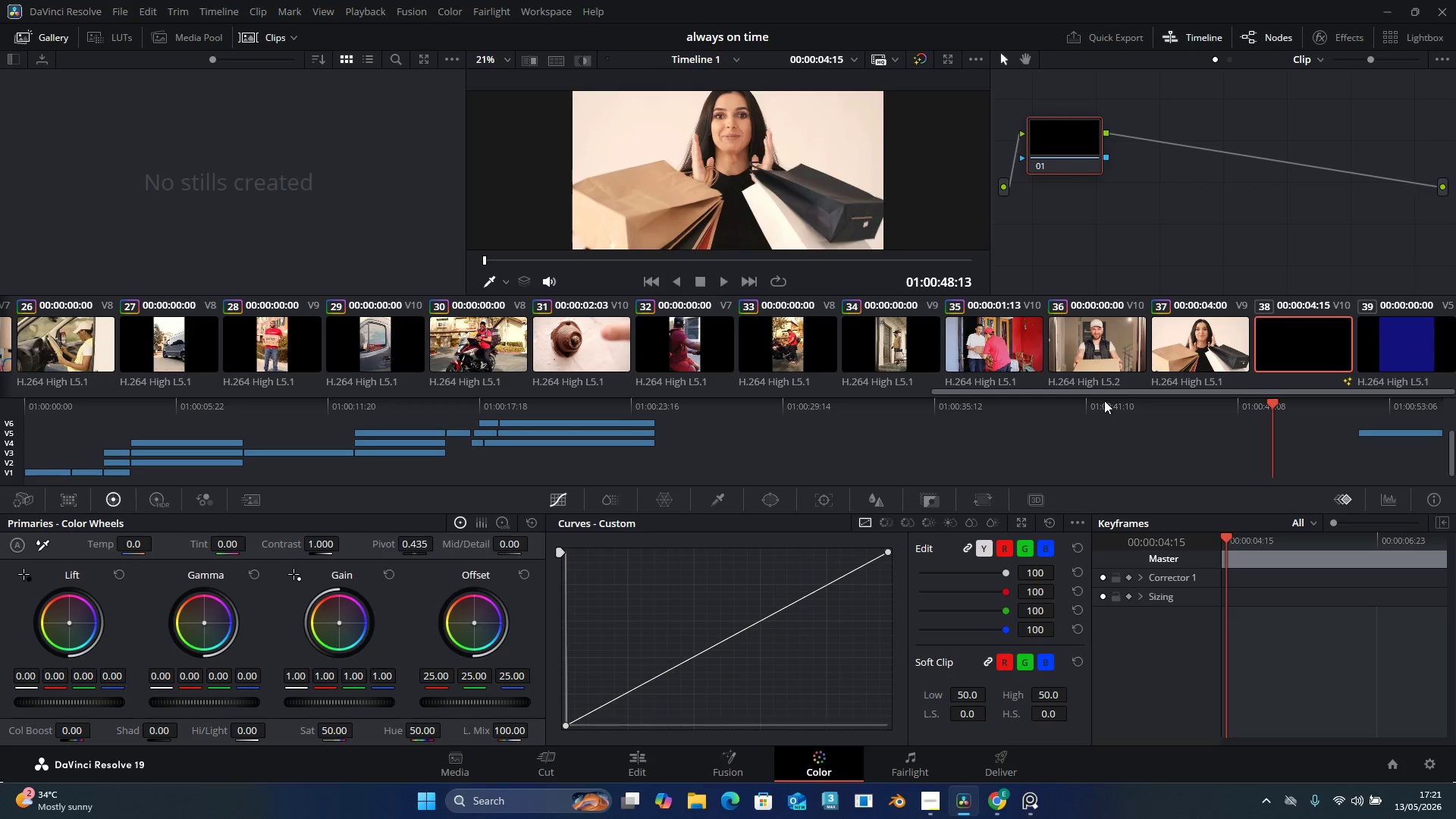 
left_click([1197, 397])
 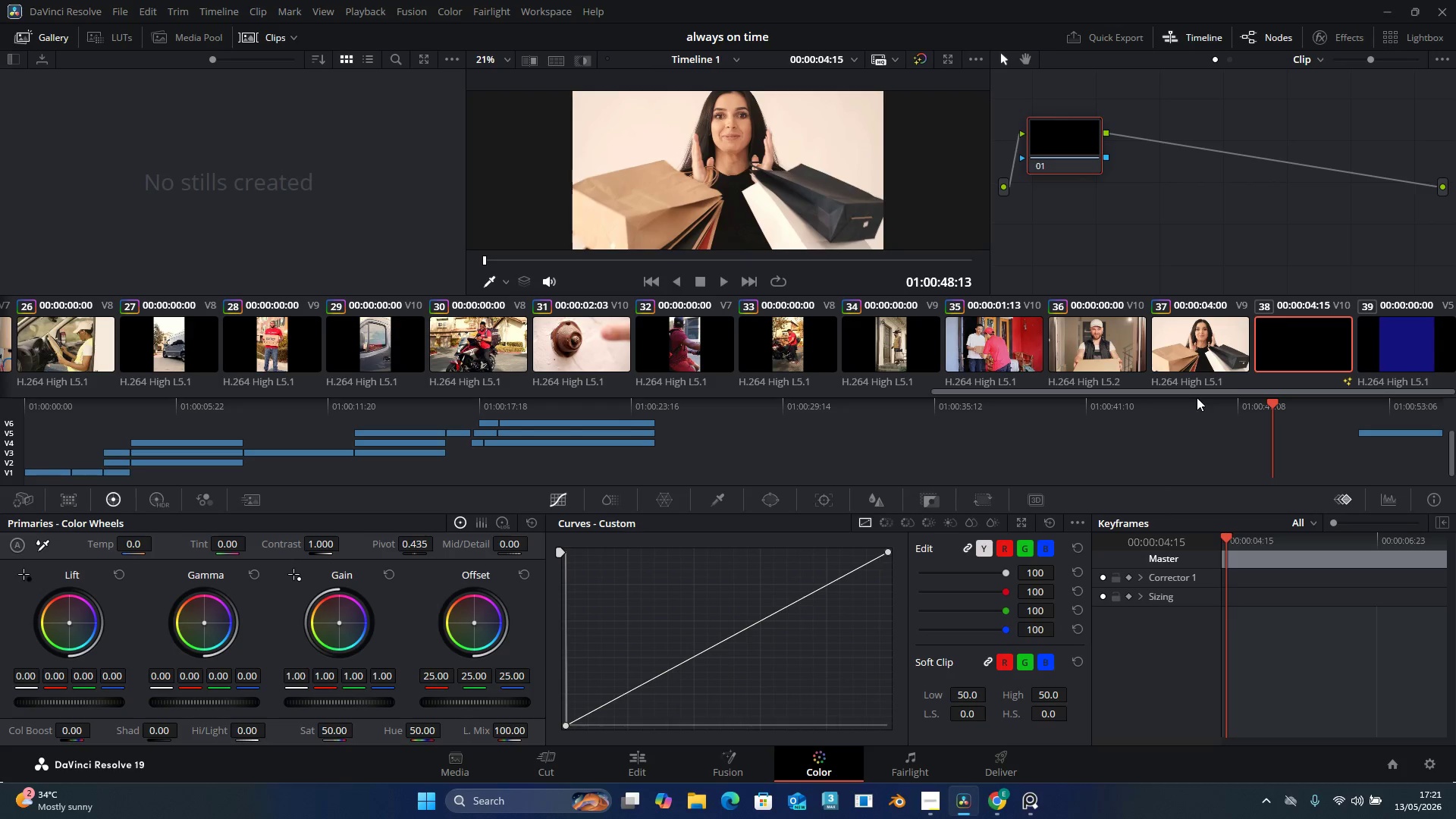 
left_click([1160, 418])
 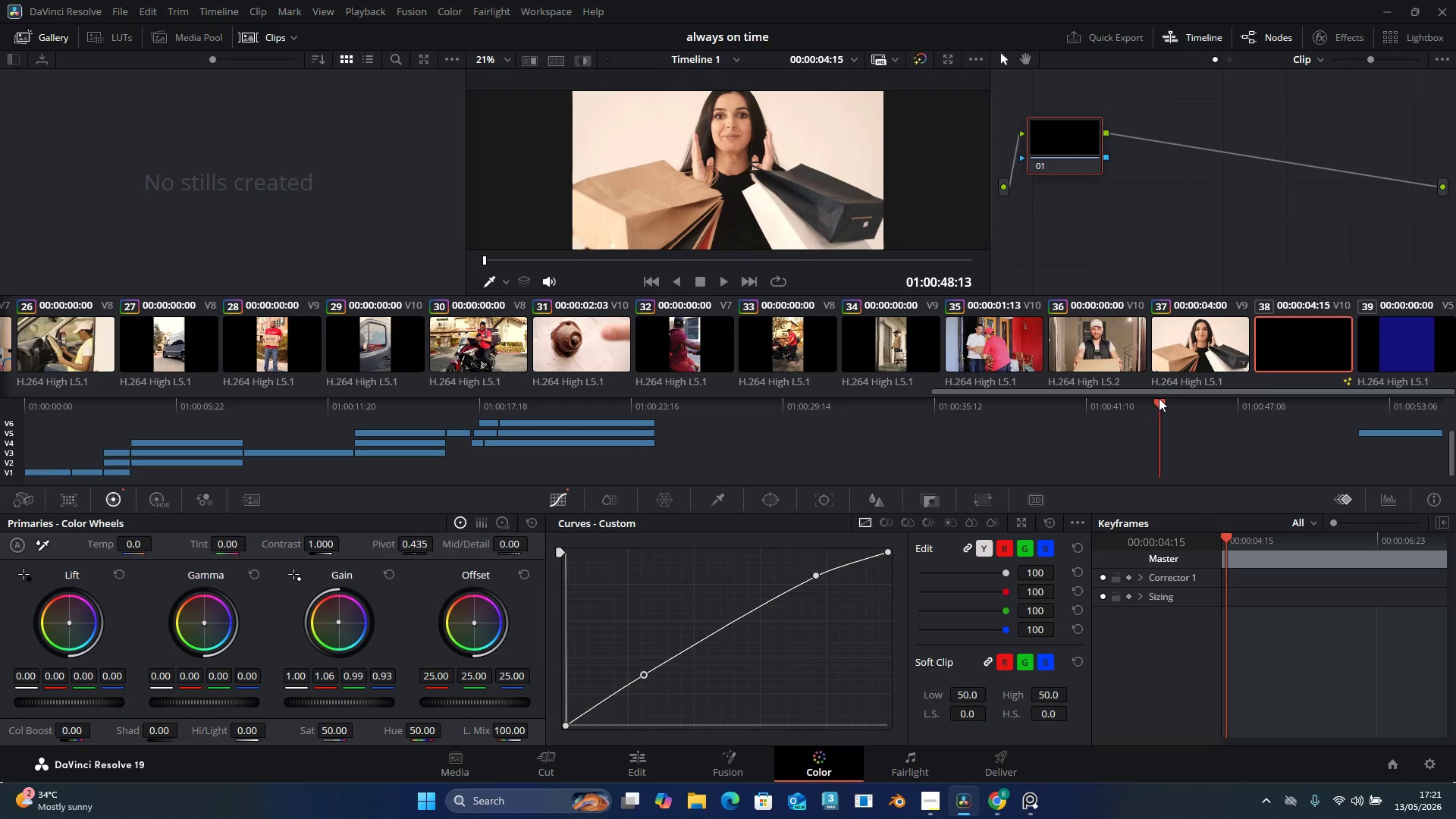 
key(Space)
 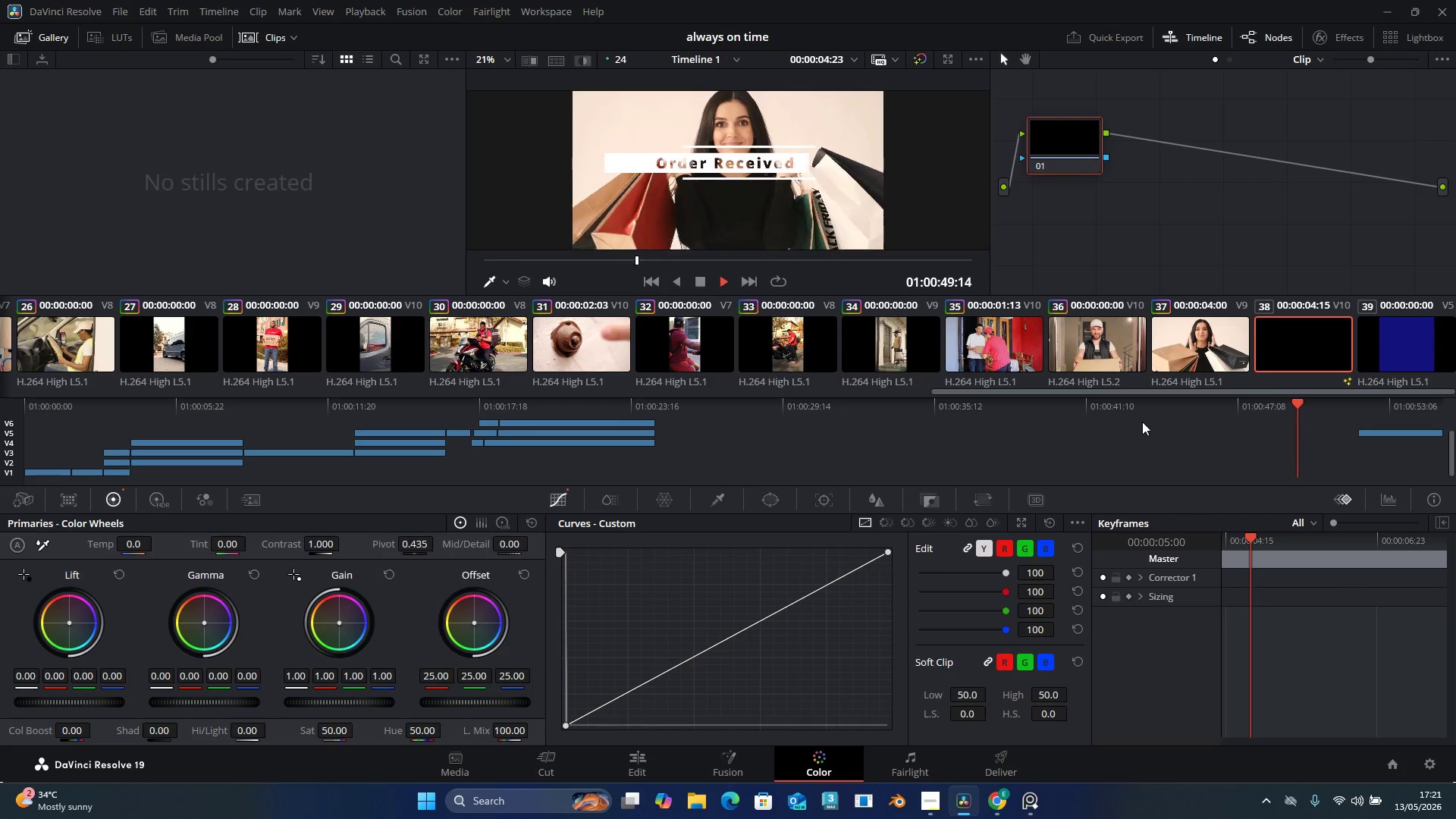 
wait(10.59)
 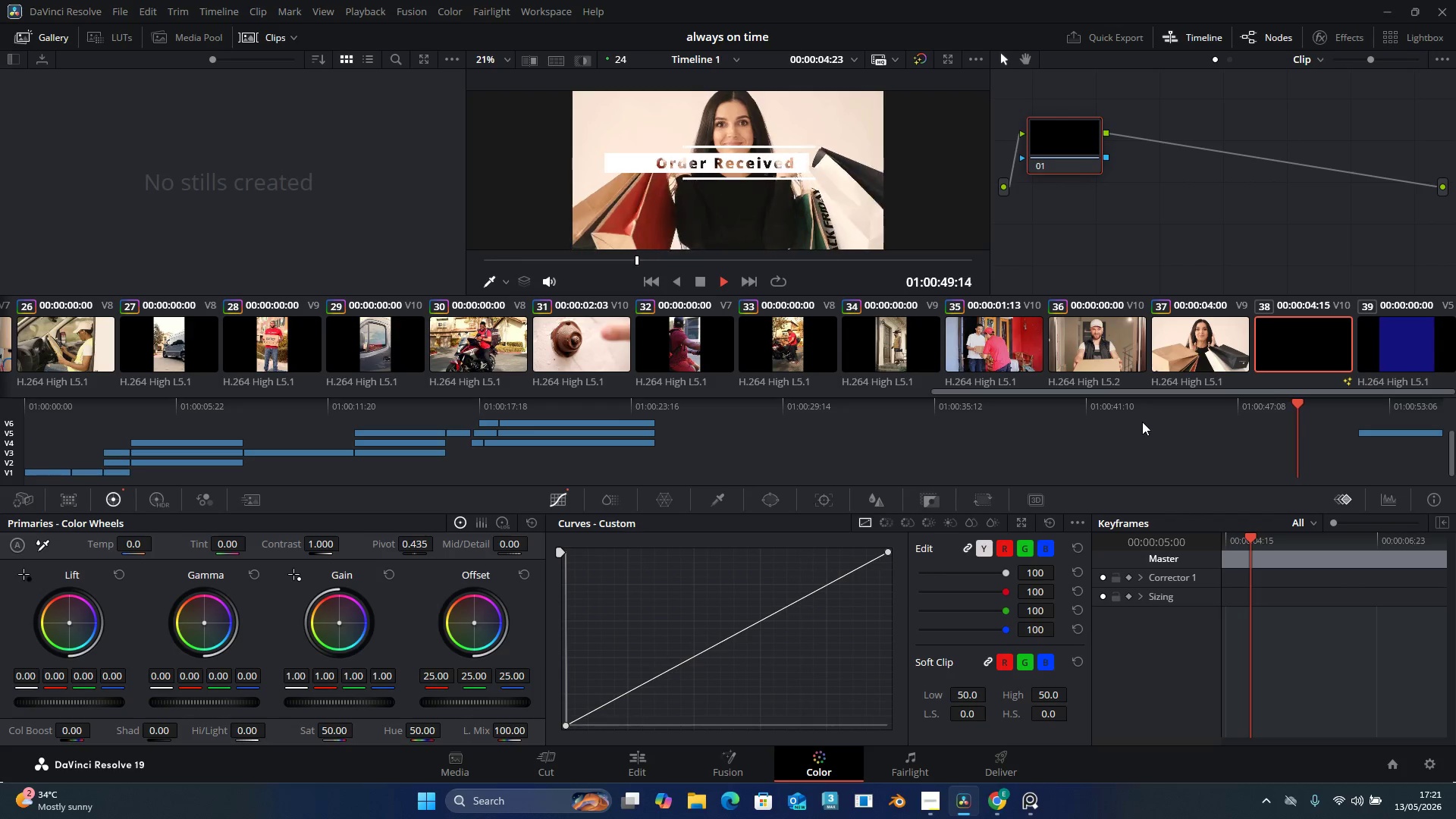 
key(Space)
 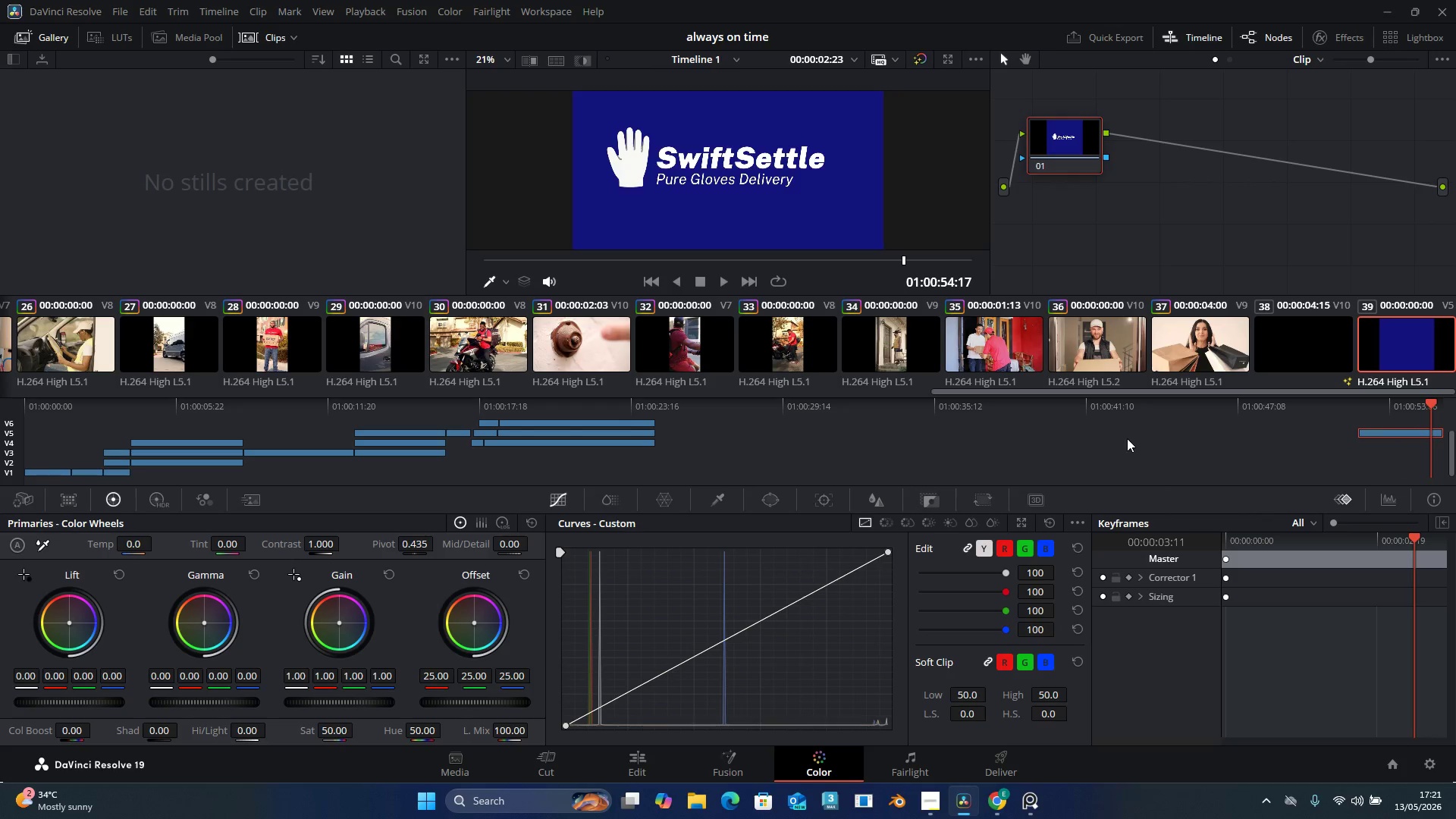 
key(Control+ControlLeft)
 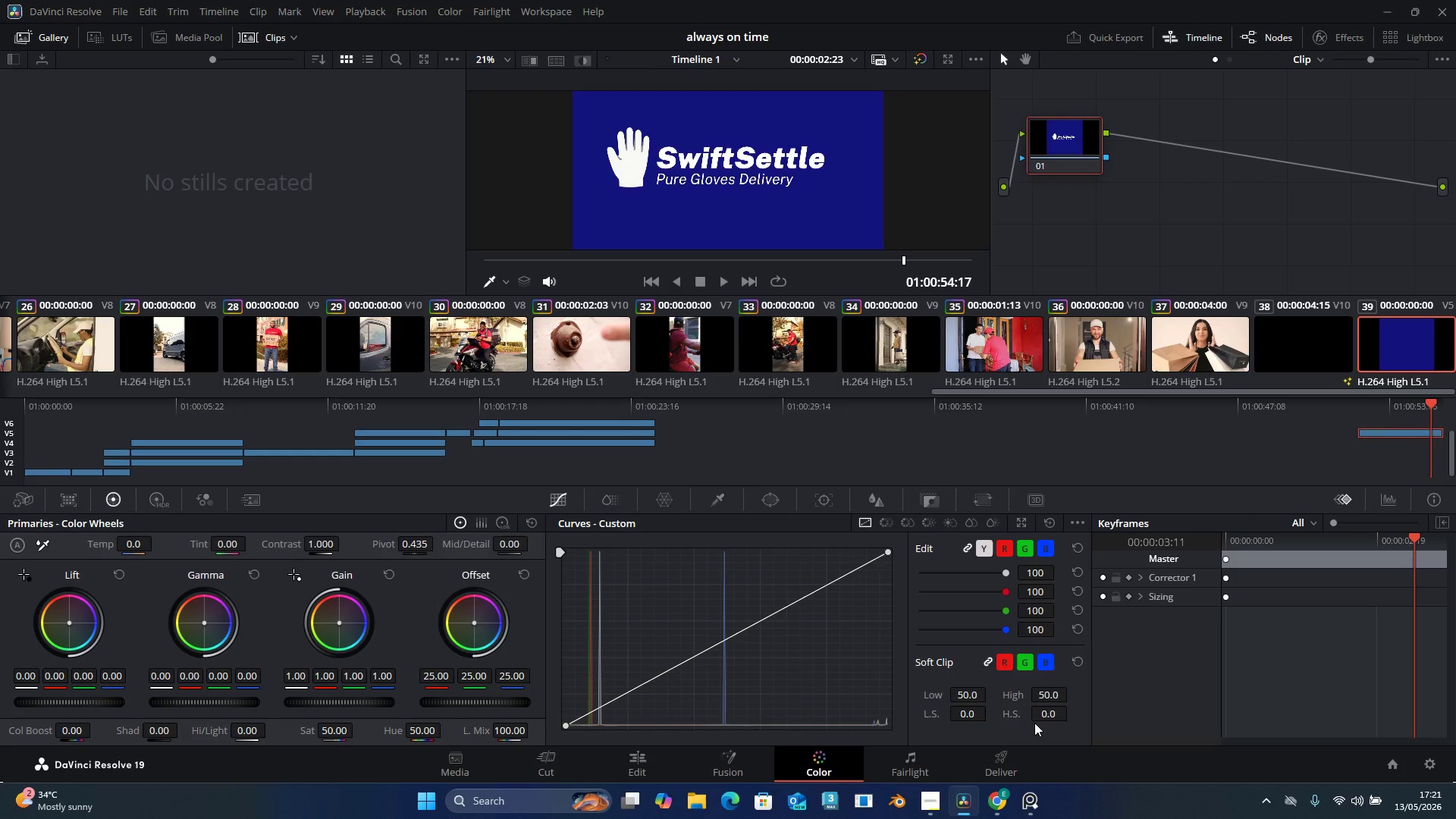 
wait(5.09)
 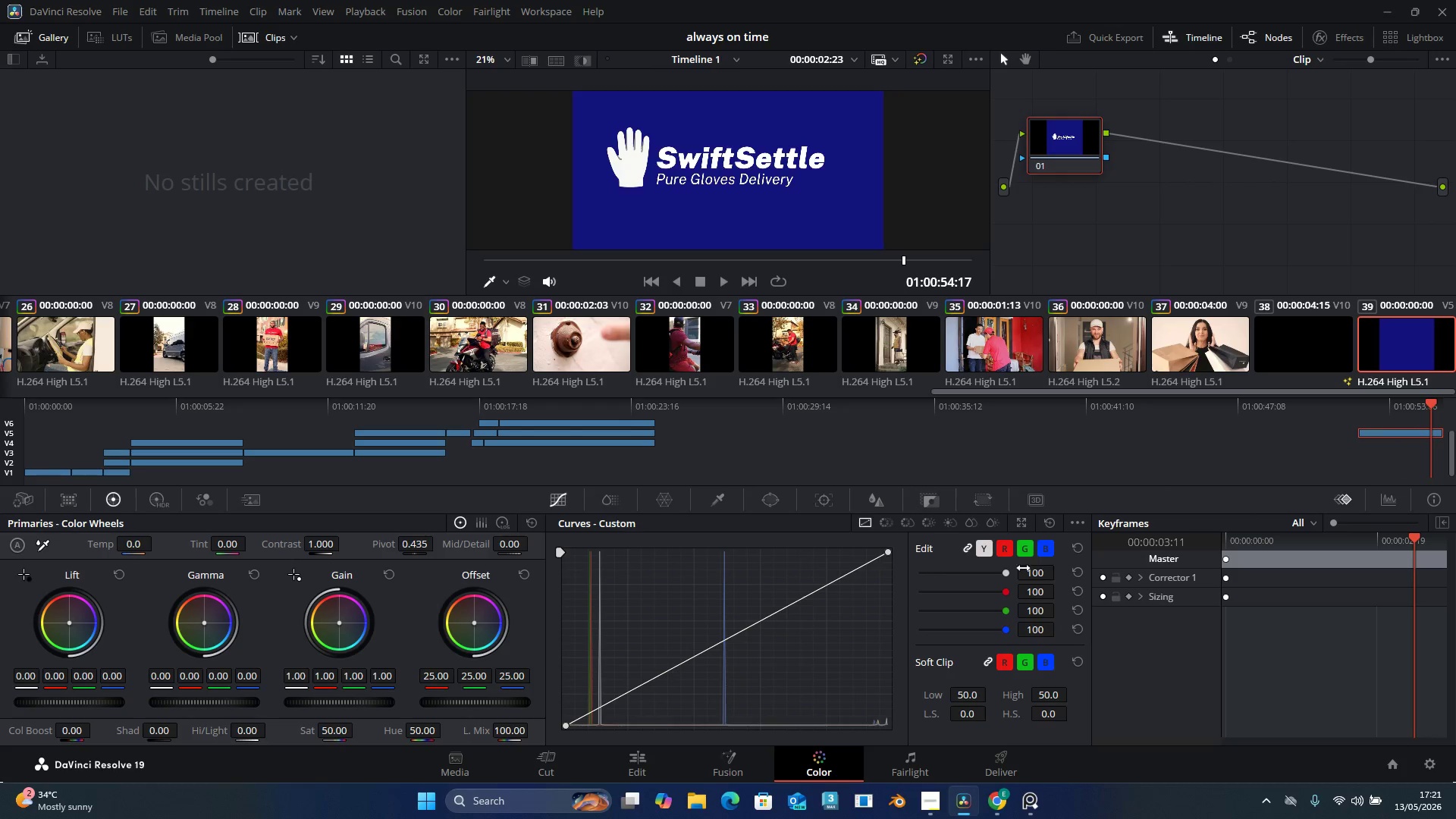 
left_click([934, 805])
 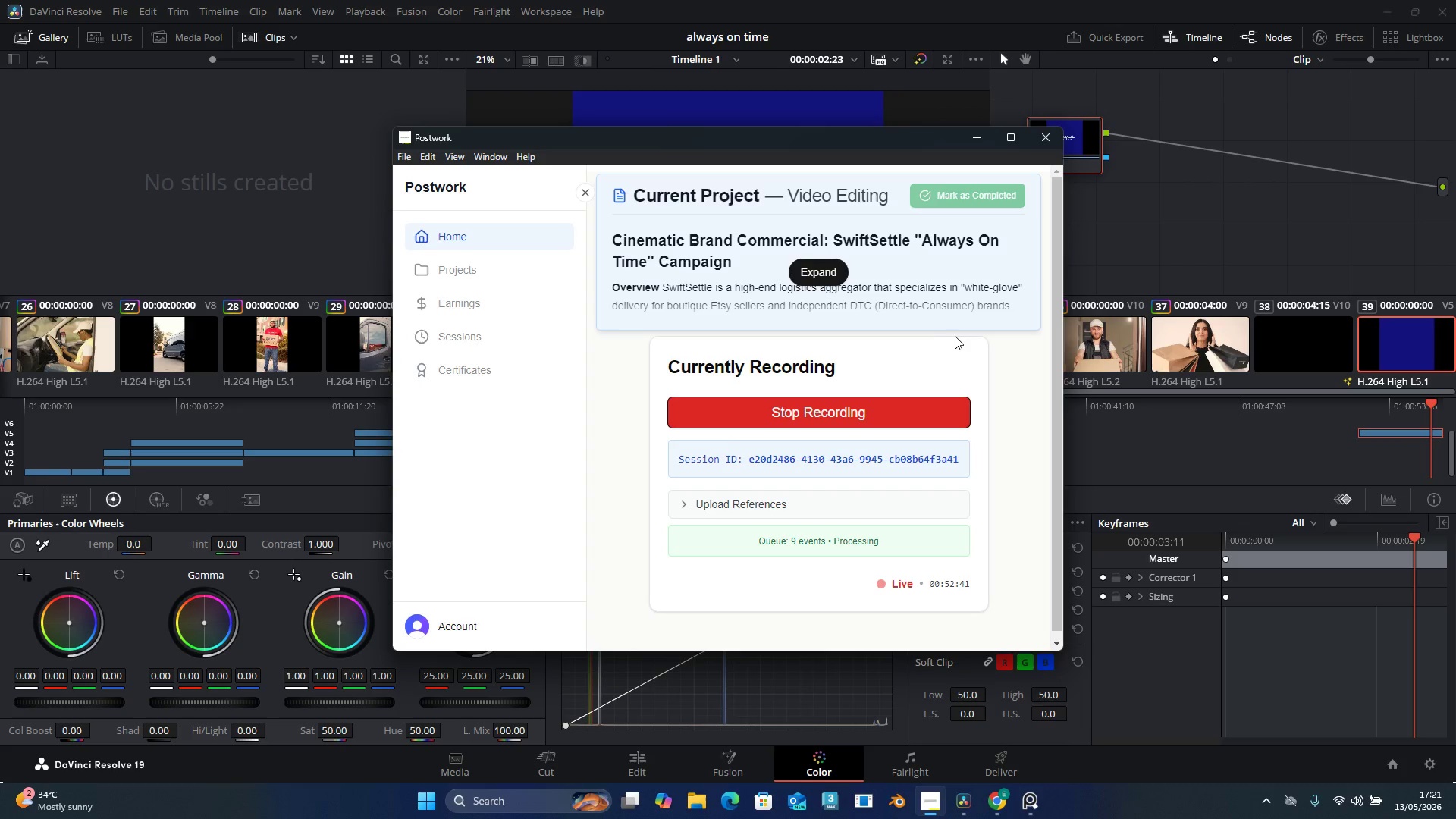 
left_click([977, 140])
 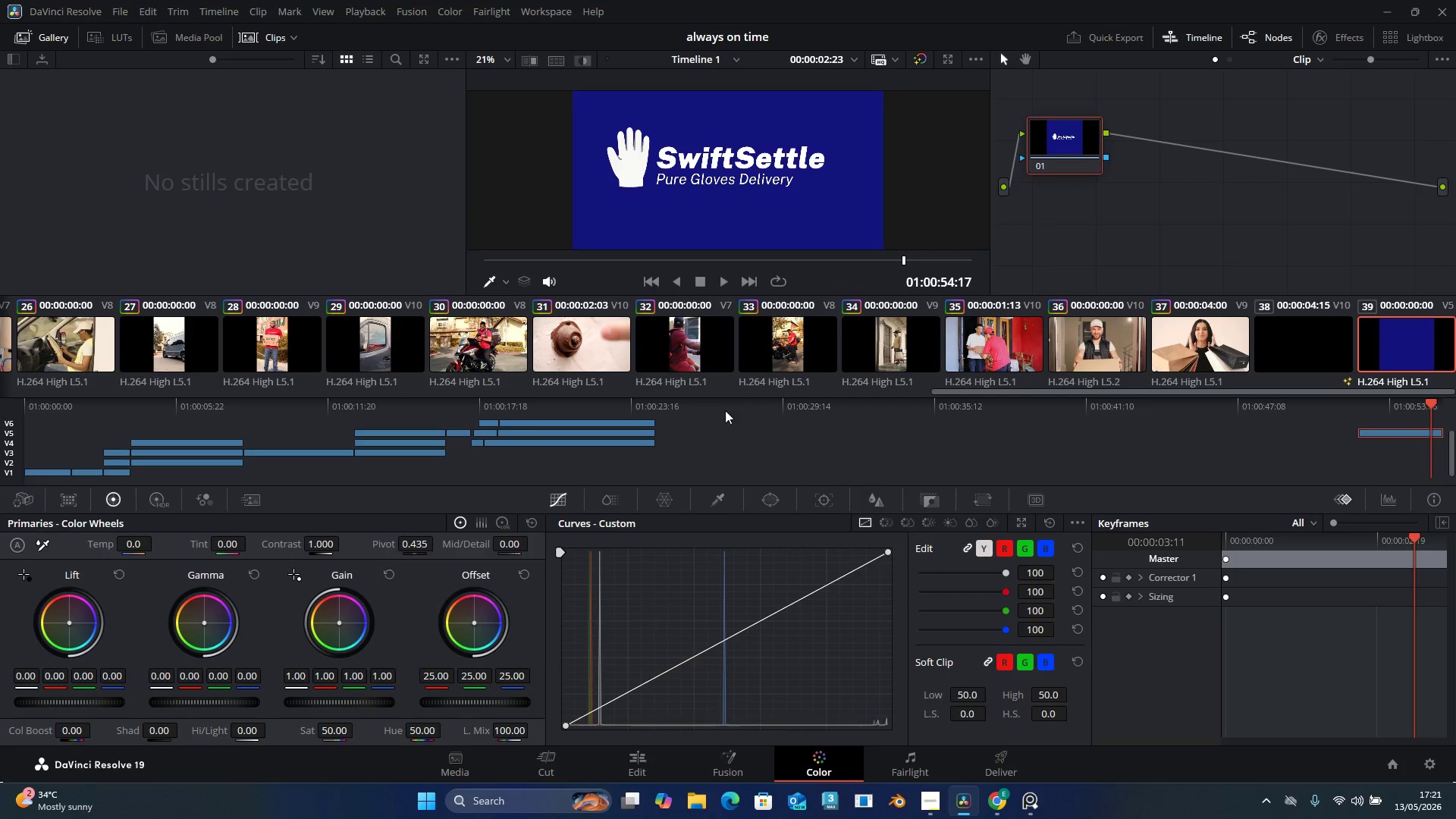 
left_click([577, 763])
 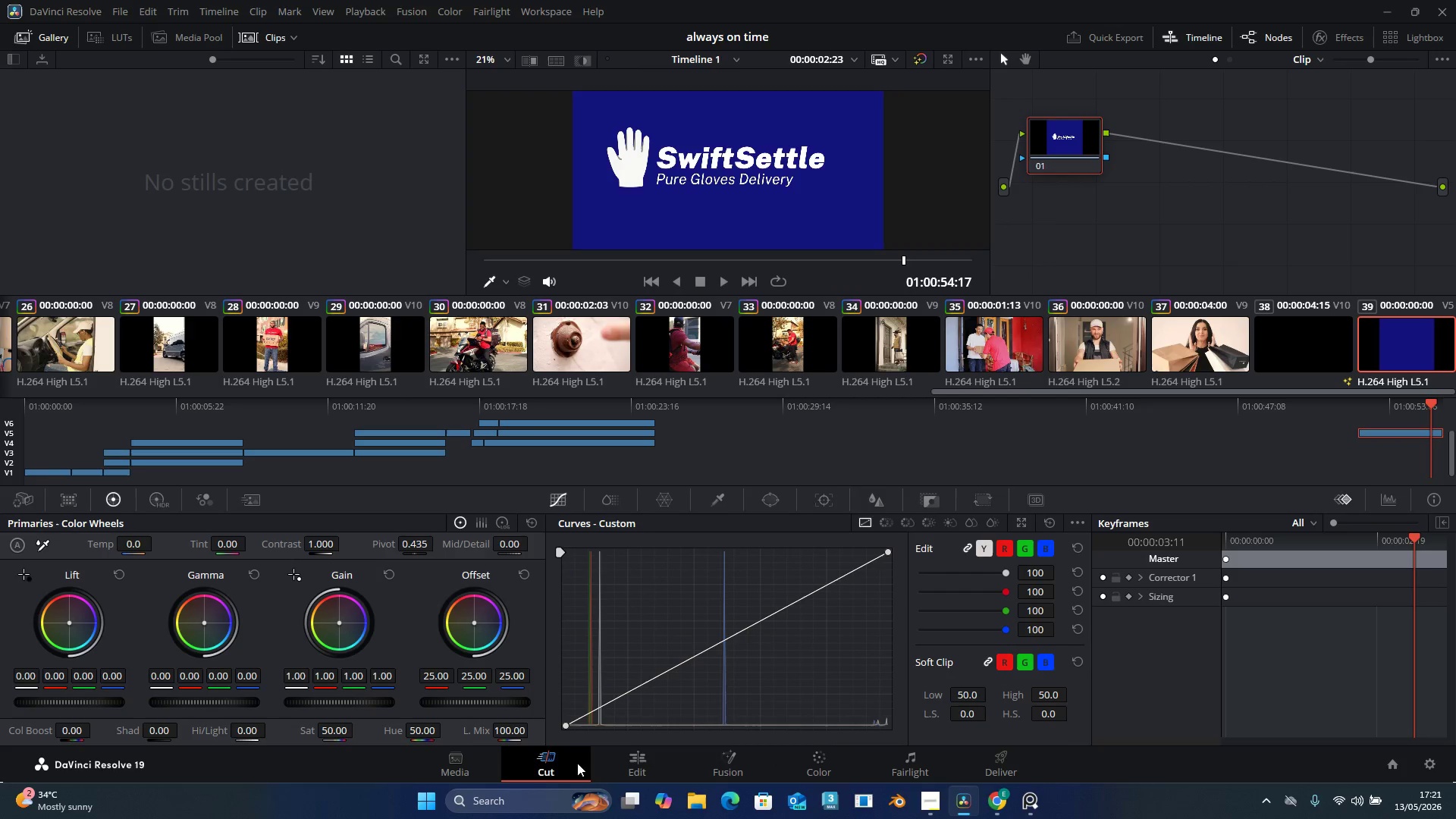 
left_click([627, 758])
 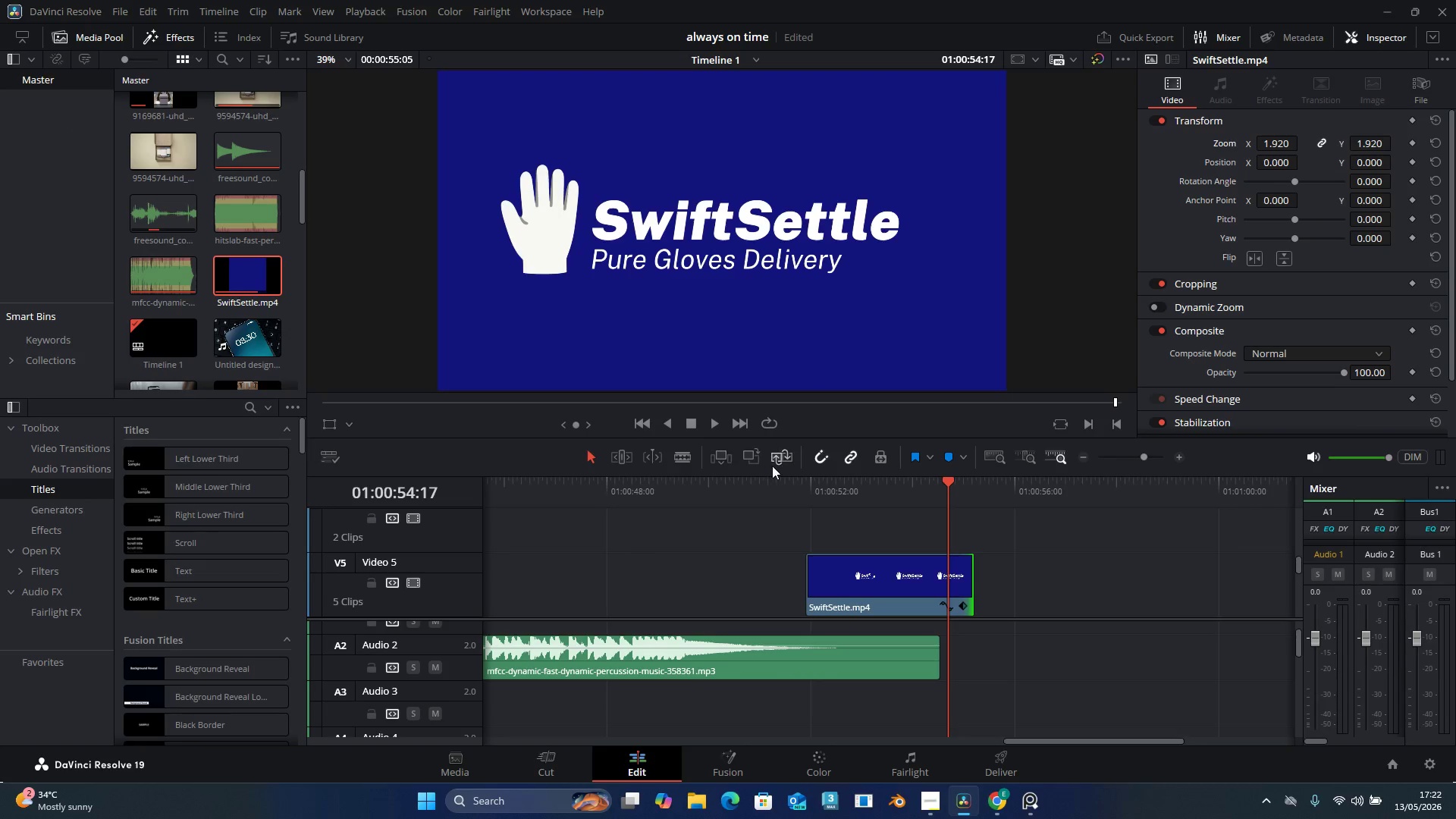 
left_click_drag(start_coordinate=[789, 485], to_coordinate=[124, 522])
 